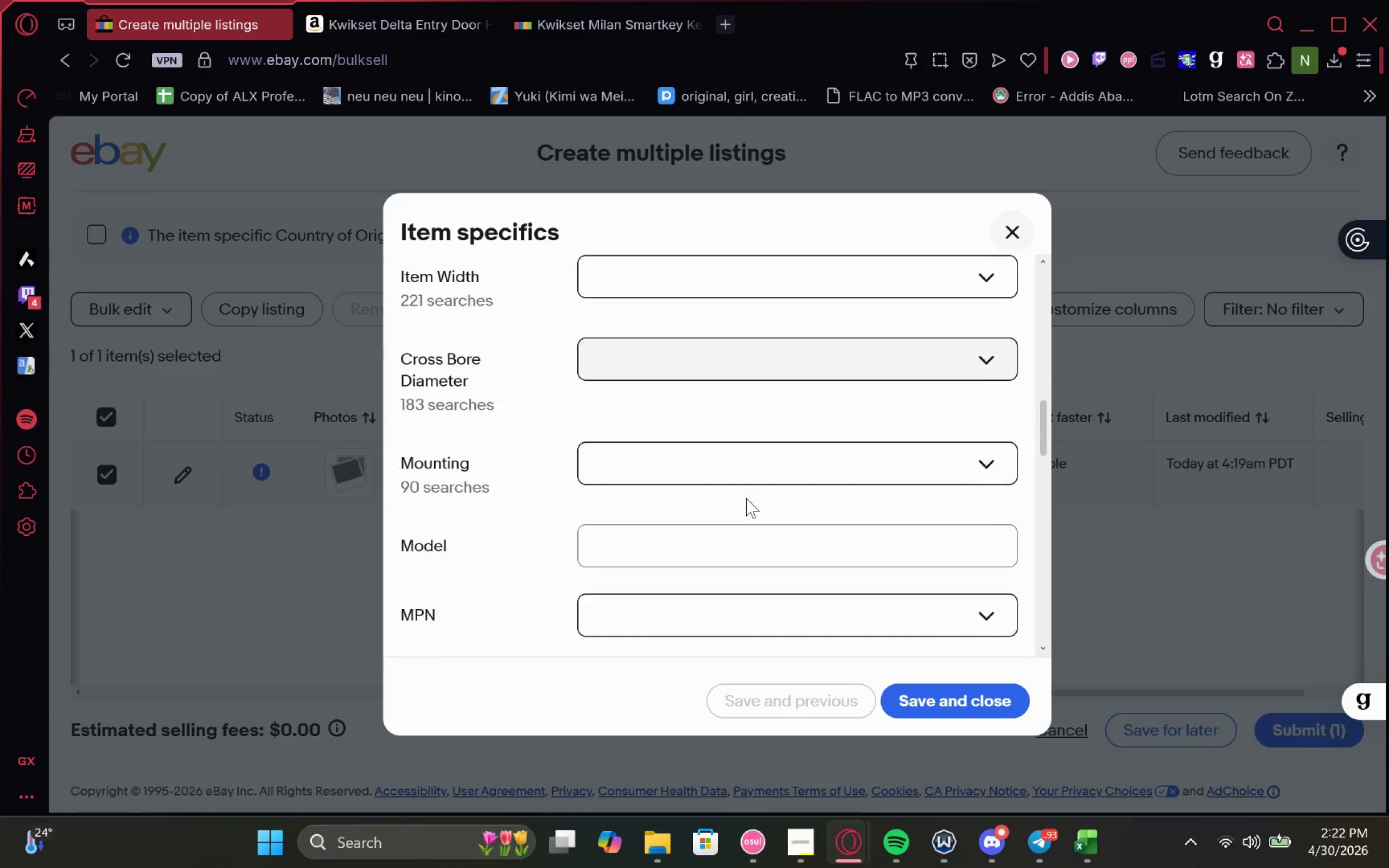 
left_click([539, 18])
 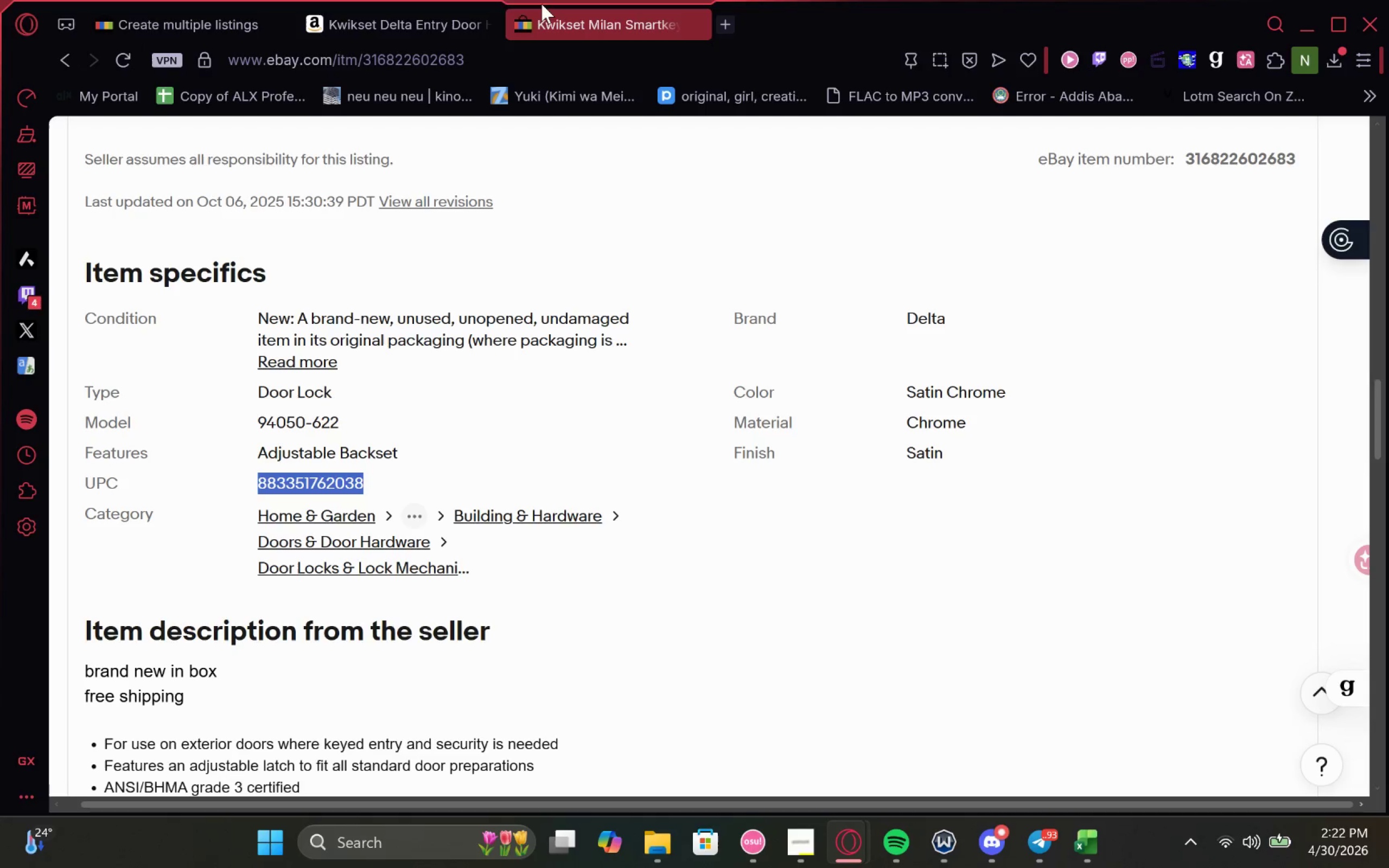 
left_click([350, 20])
 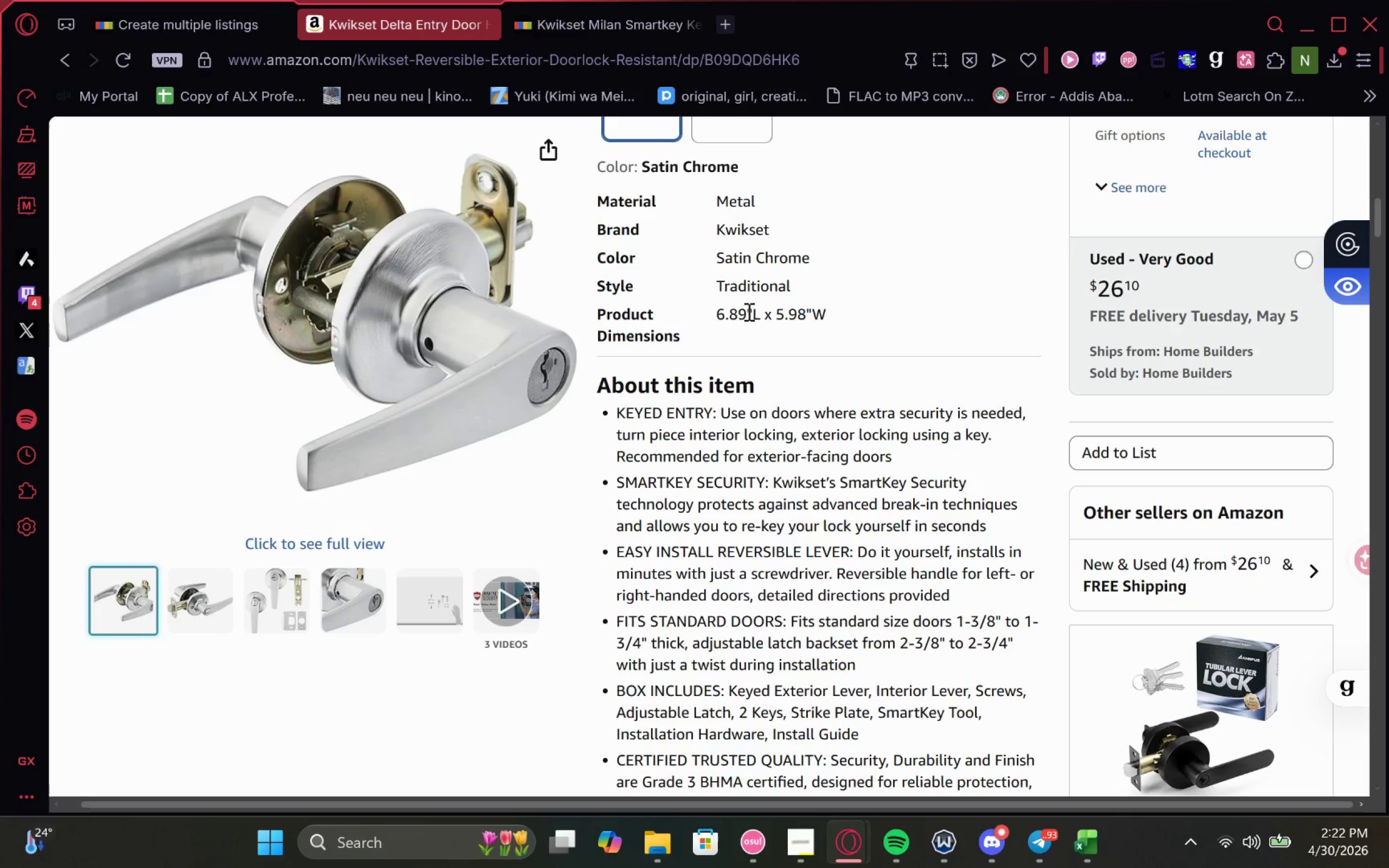 
left_click_drag(start_coordinate=[746, 309], to_coordinate=[703, 308])
 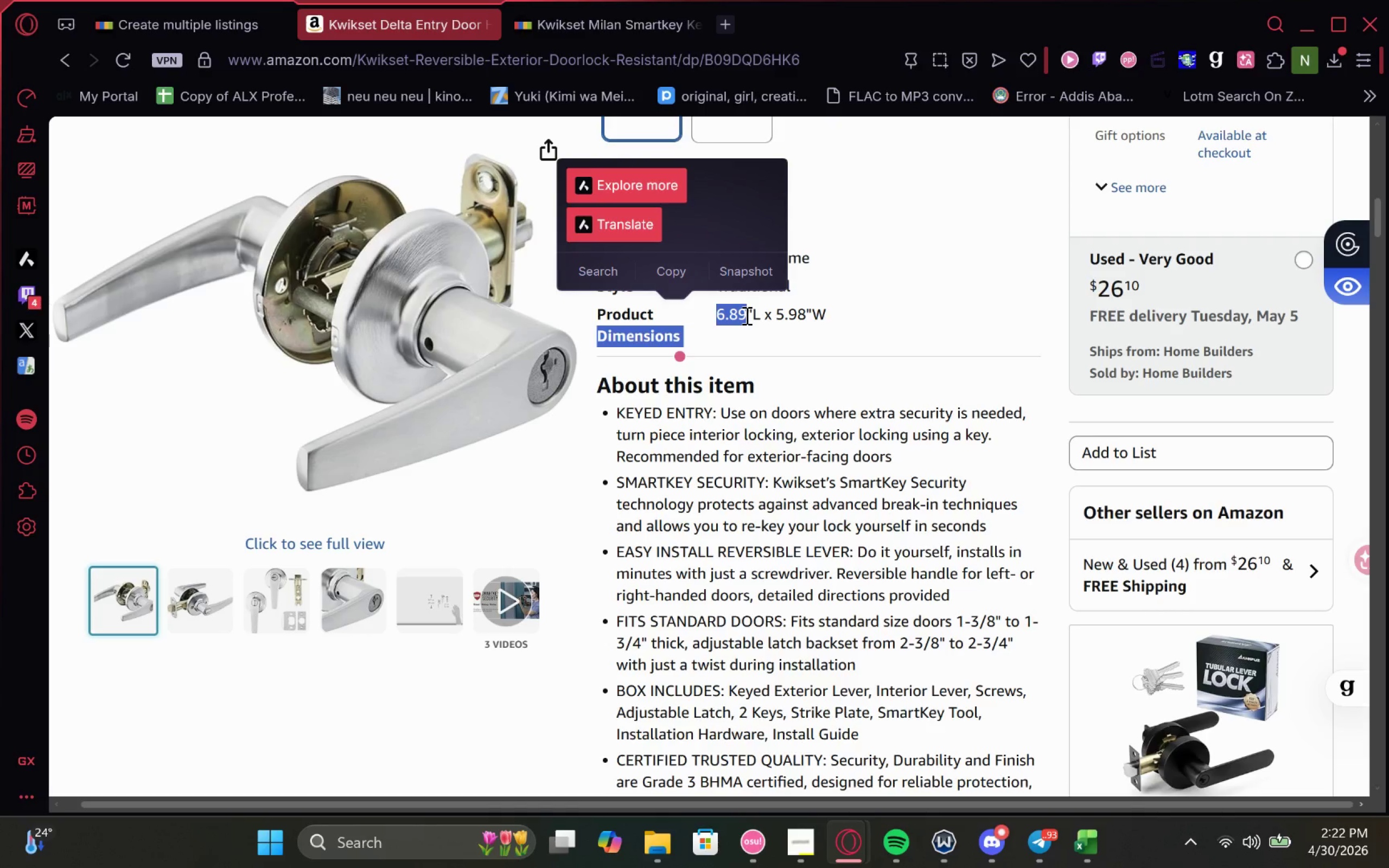 
left_click_drag(start_coordinate=[748, 315], to_coordinate=[710, 322])
 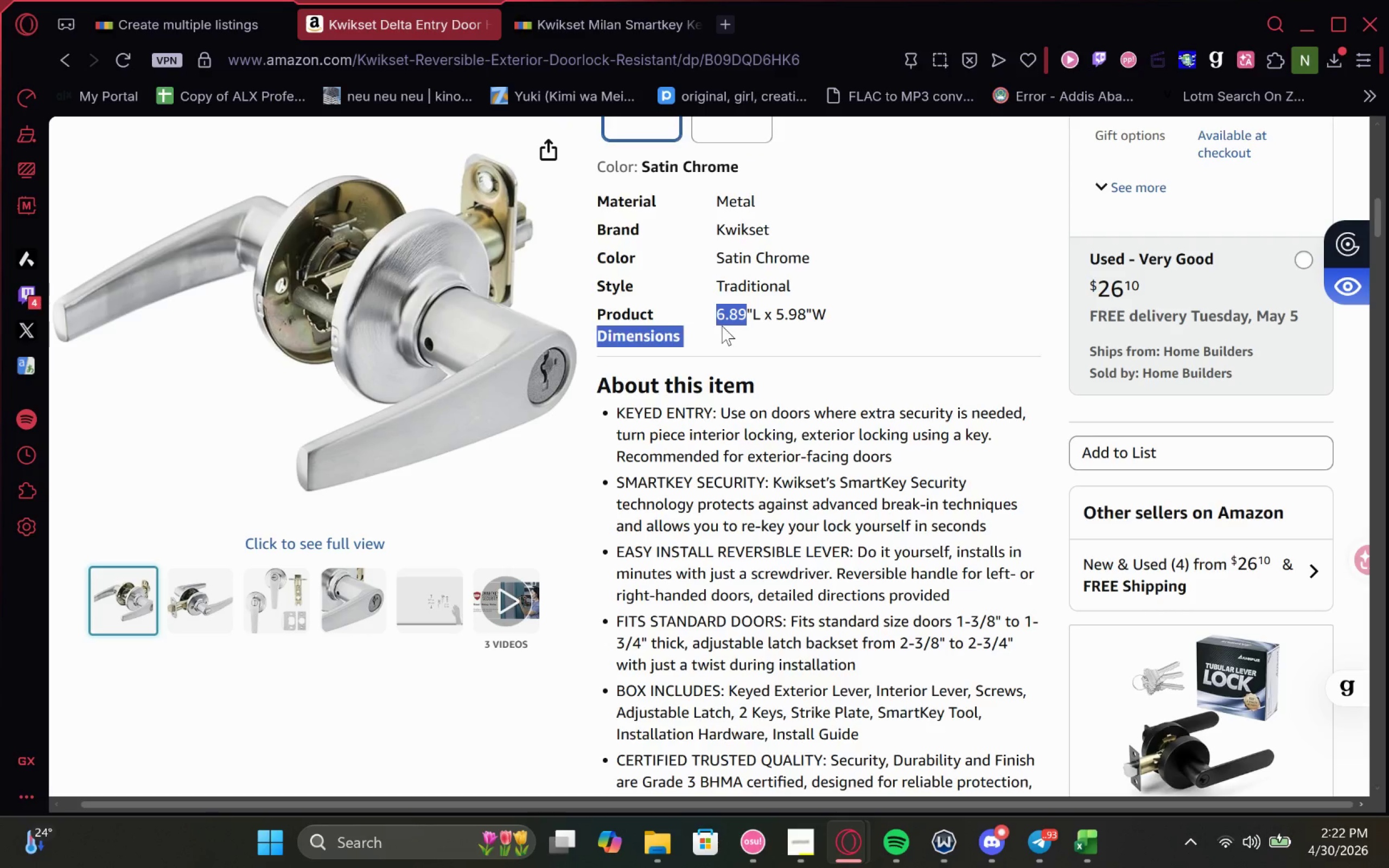 
left_click([722, 326])
 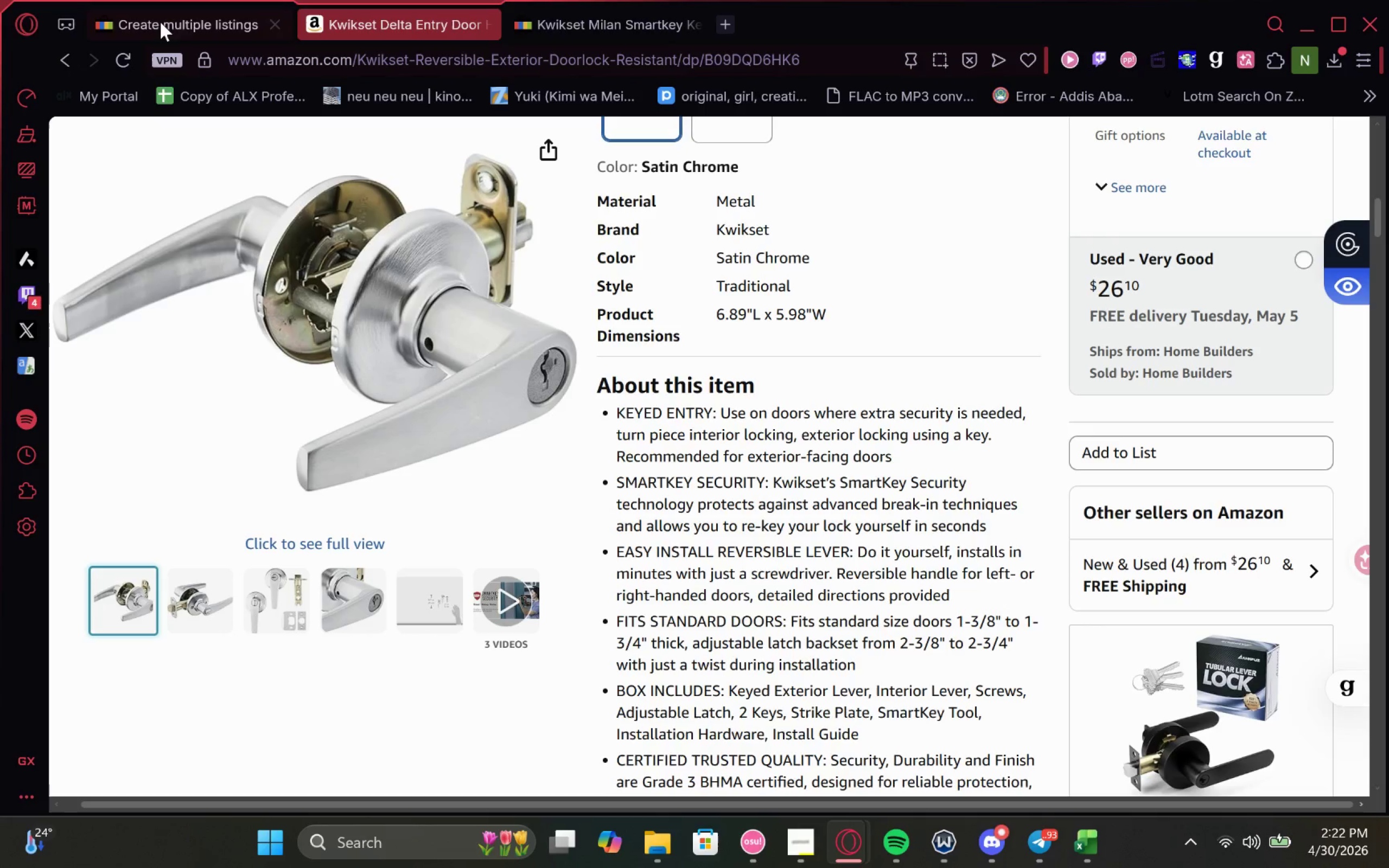 
left_click([188, 8])
 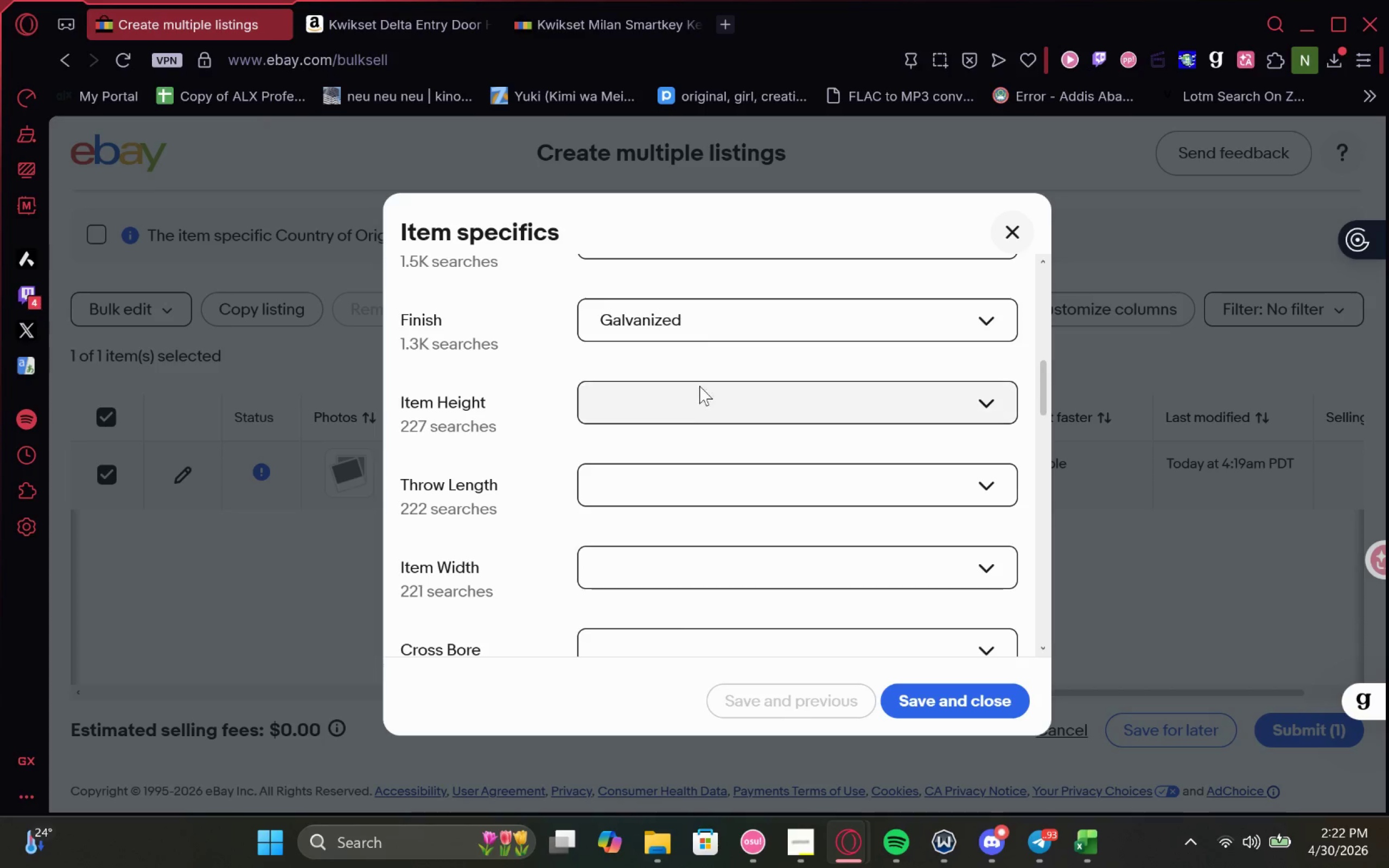 
left_click([689, 400])
 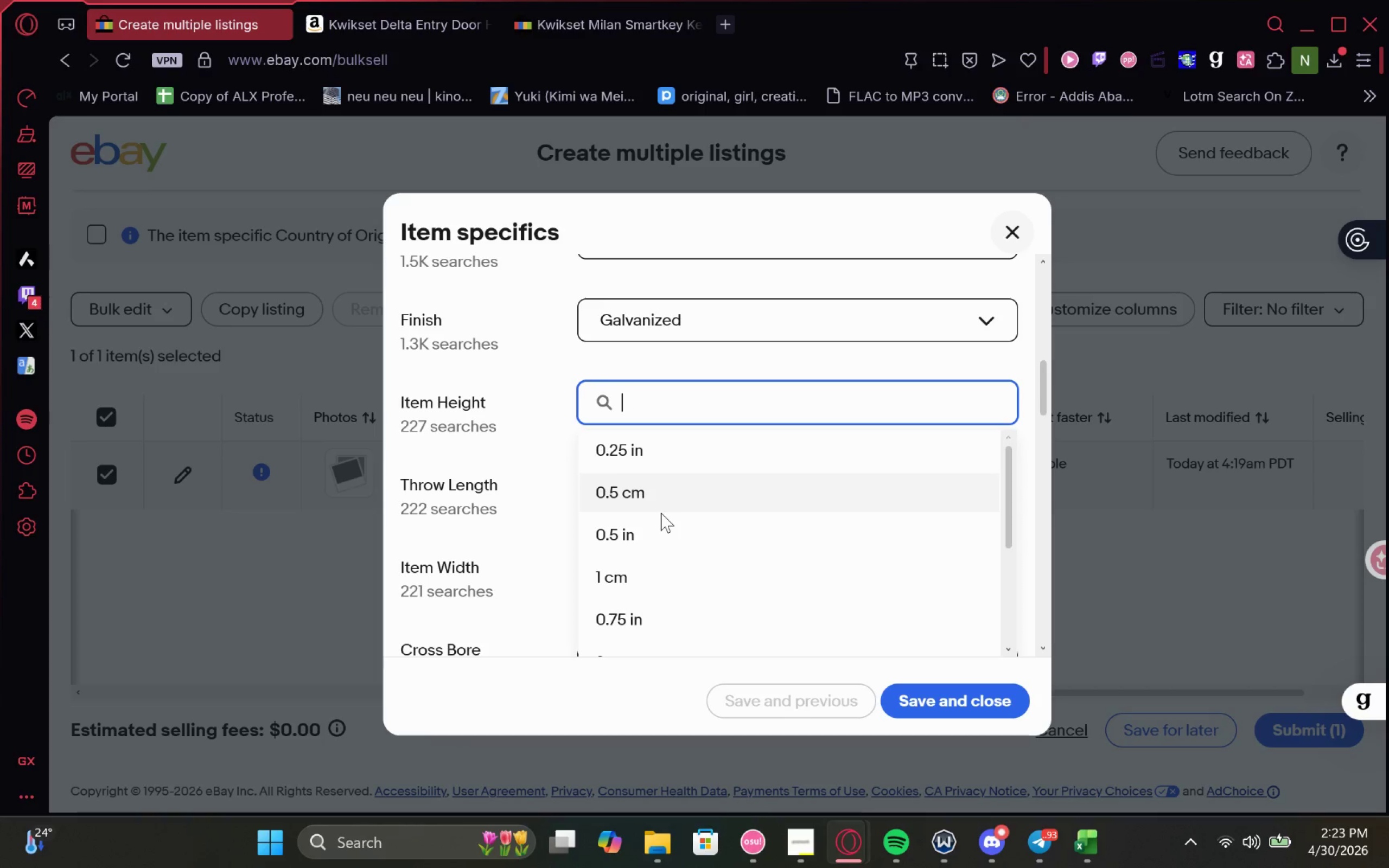 
wait(6.14)
 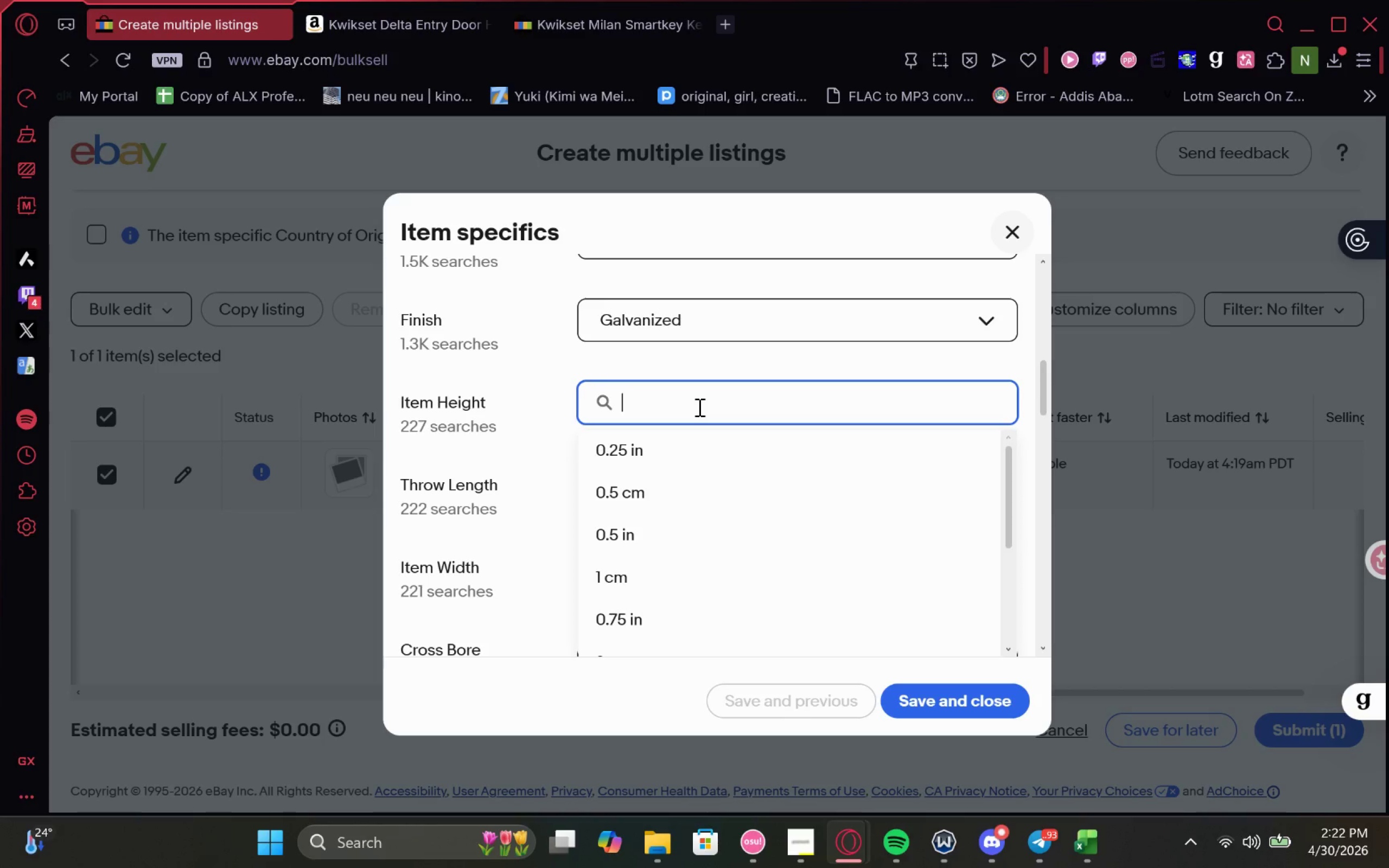 
type(6.89 in)
 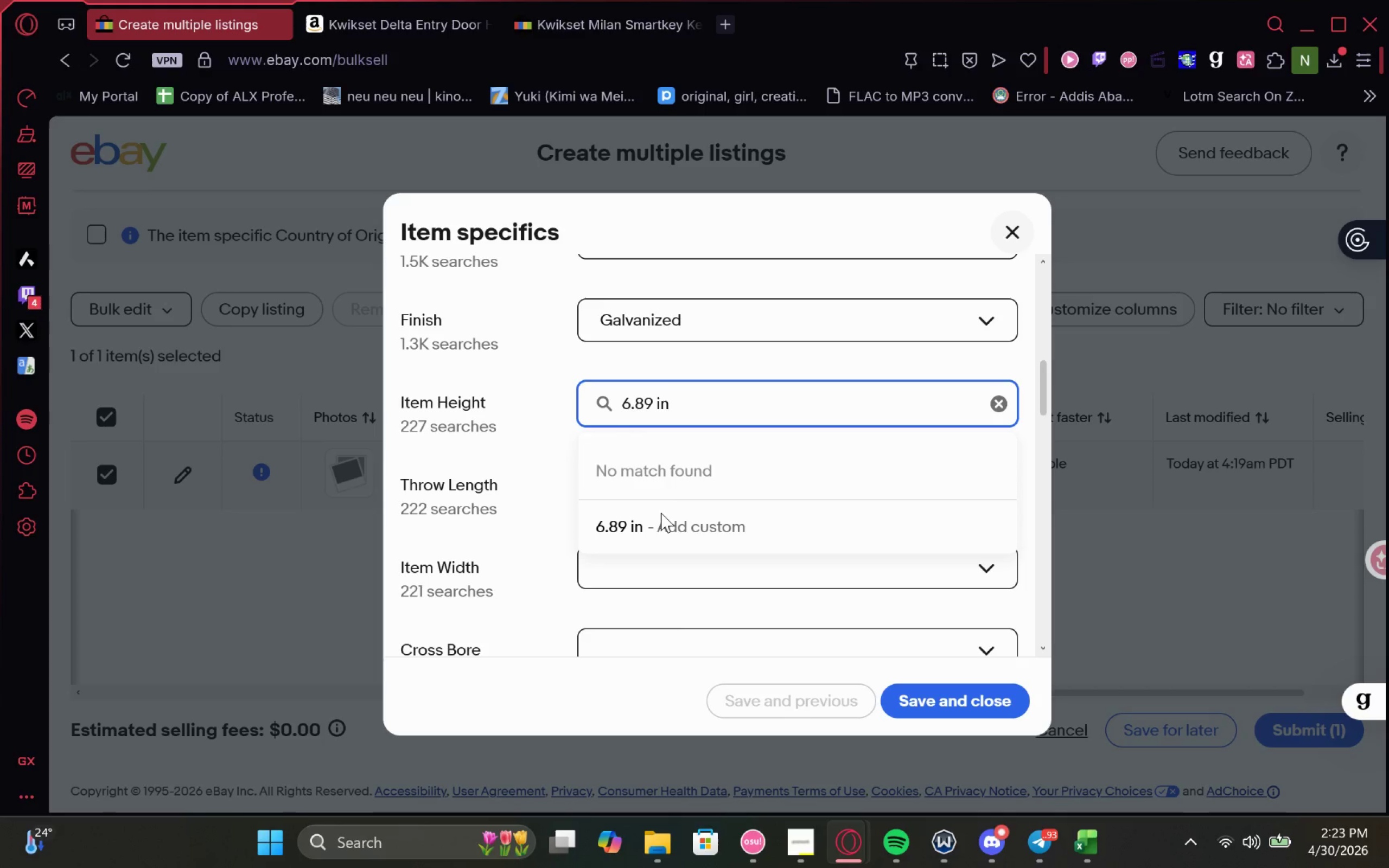 
left_click([661, 529])
 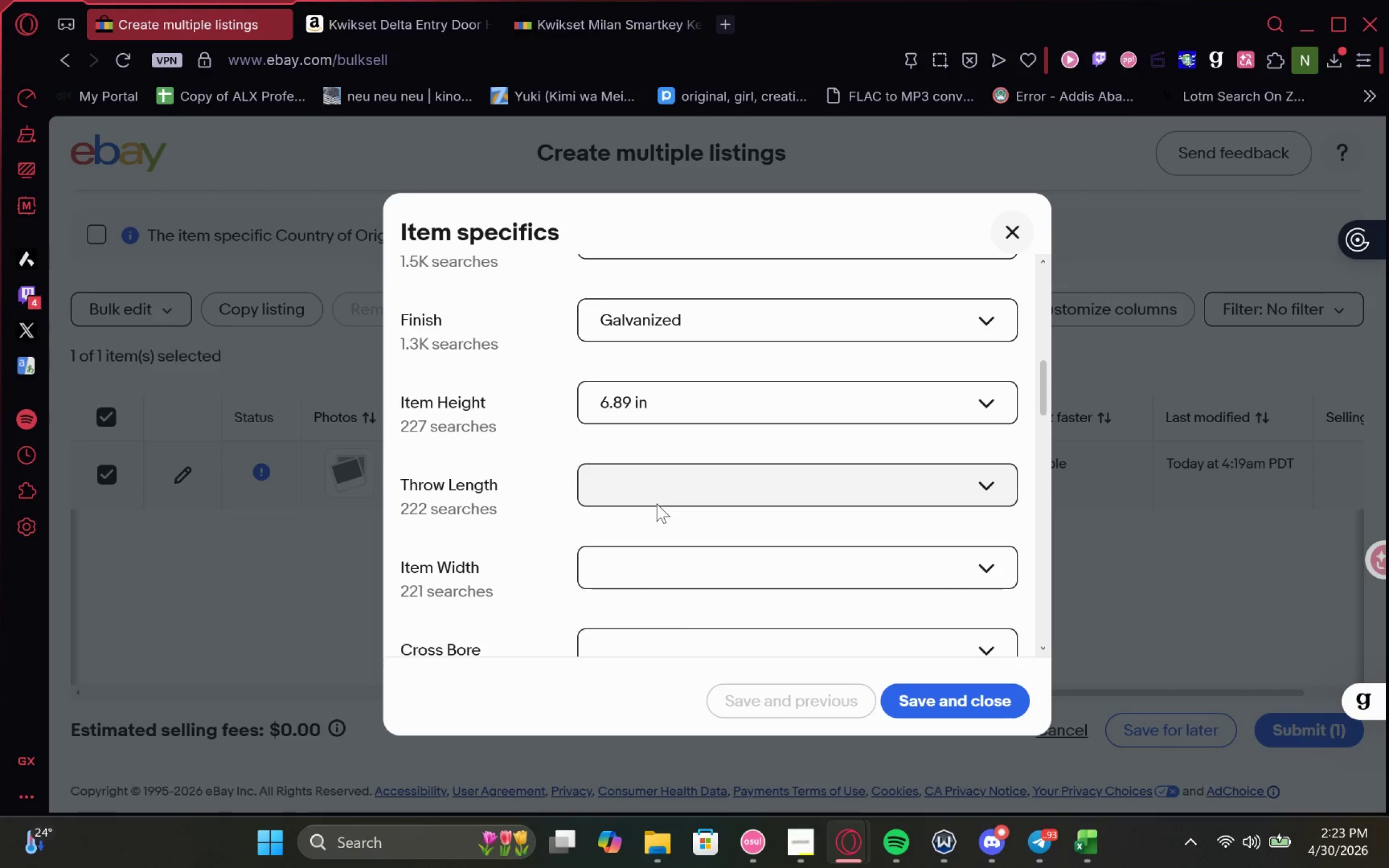 
wait(12.73)
 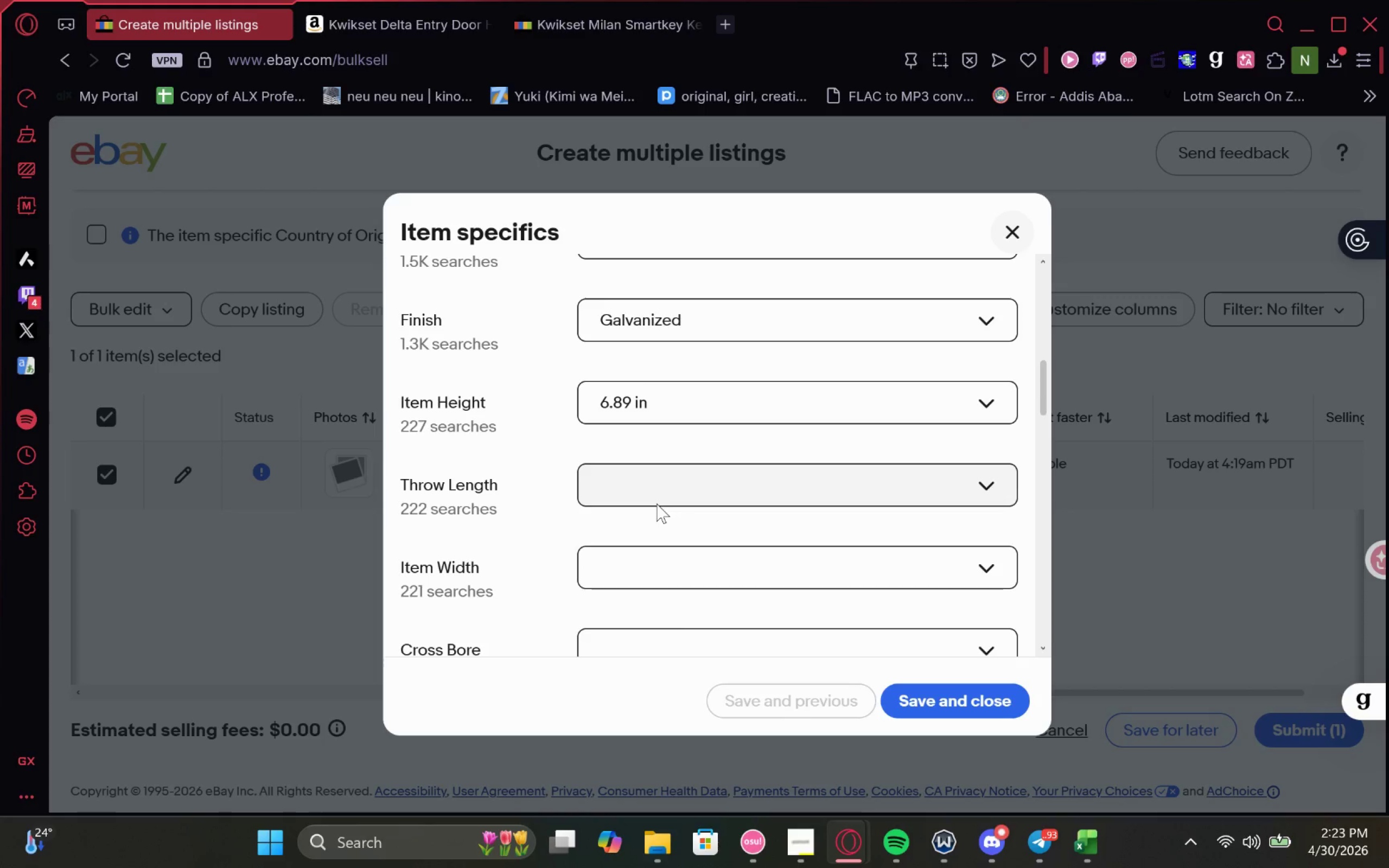 
left_click([678, 558])
 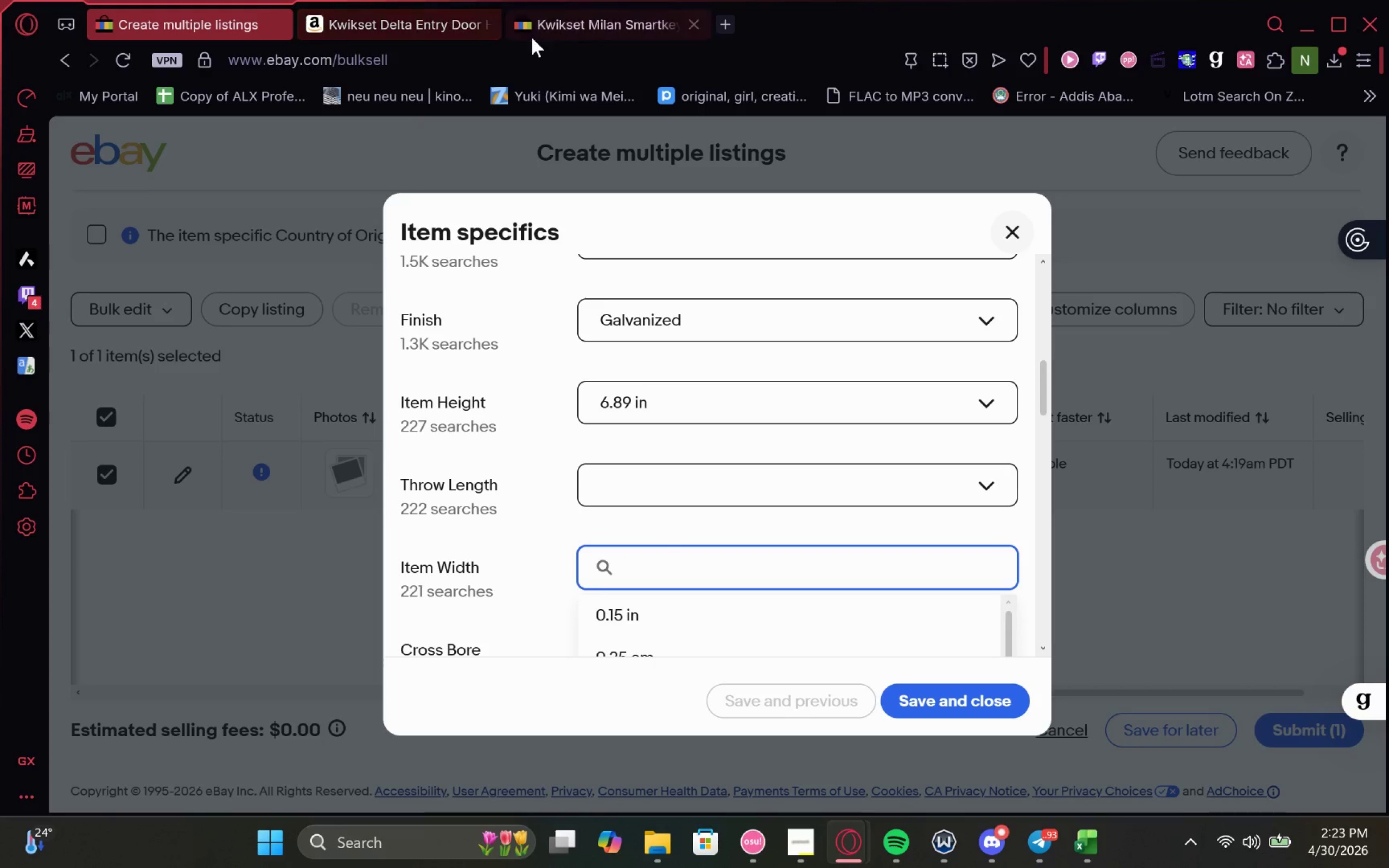 
left_click([563, 25])
 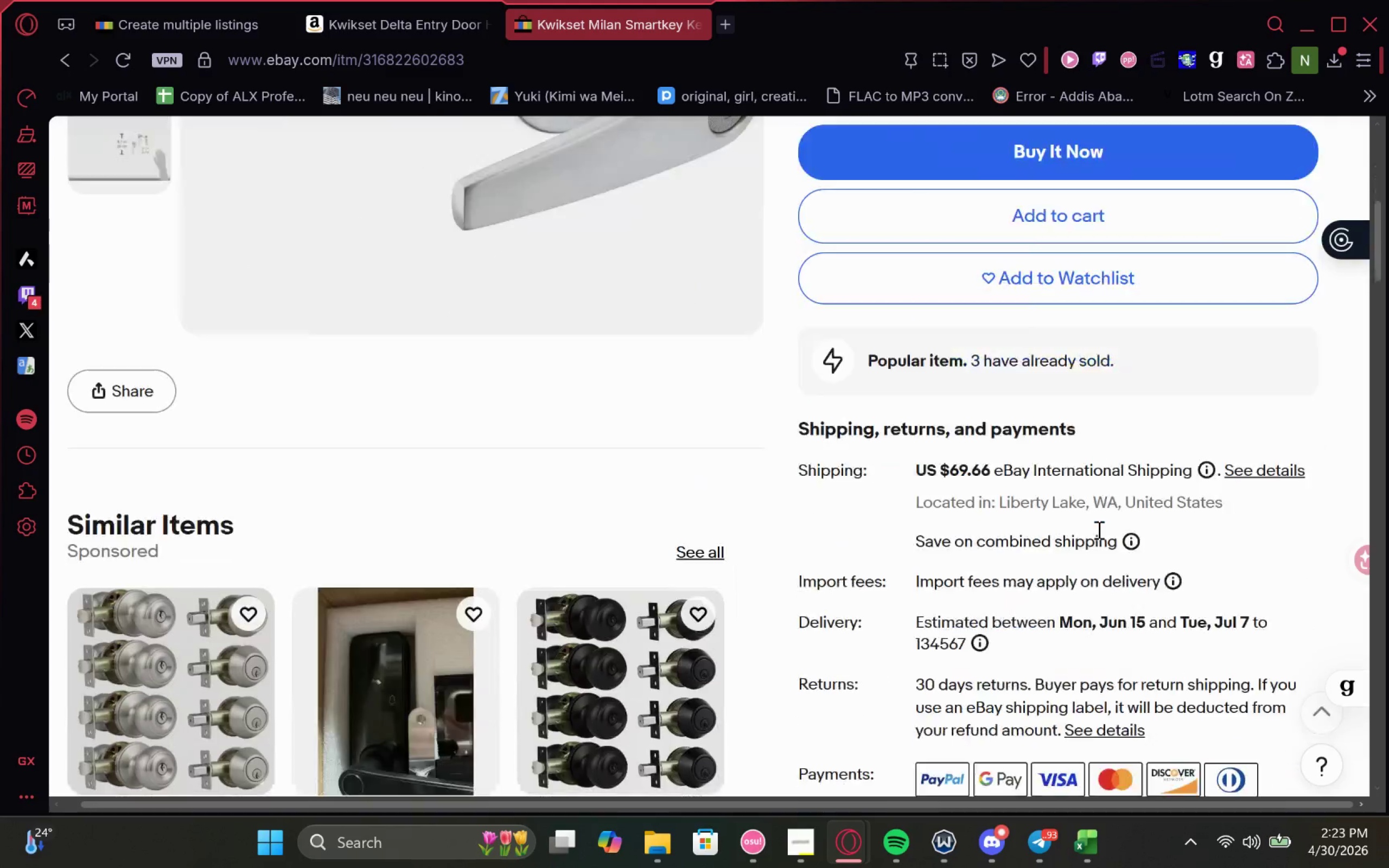 
wait(16.05)
 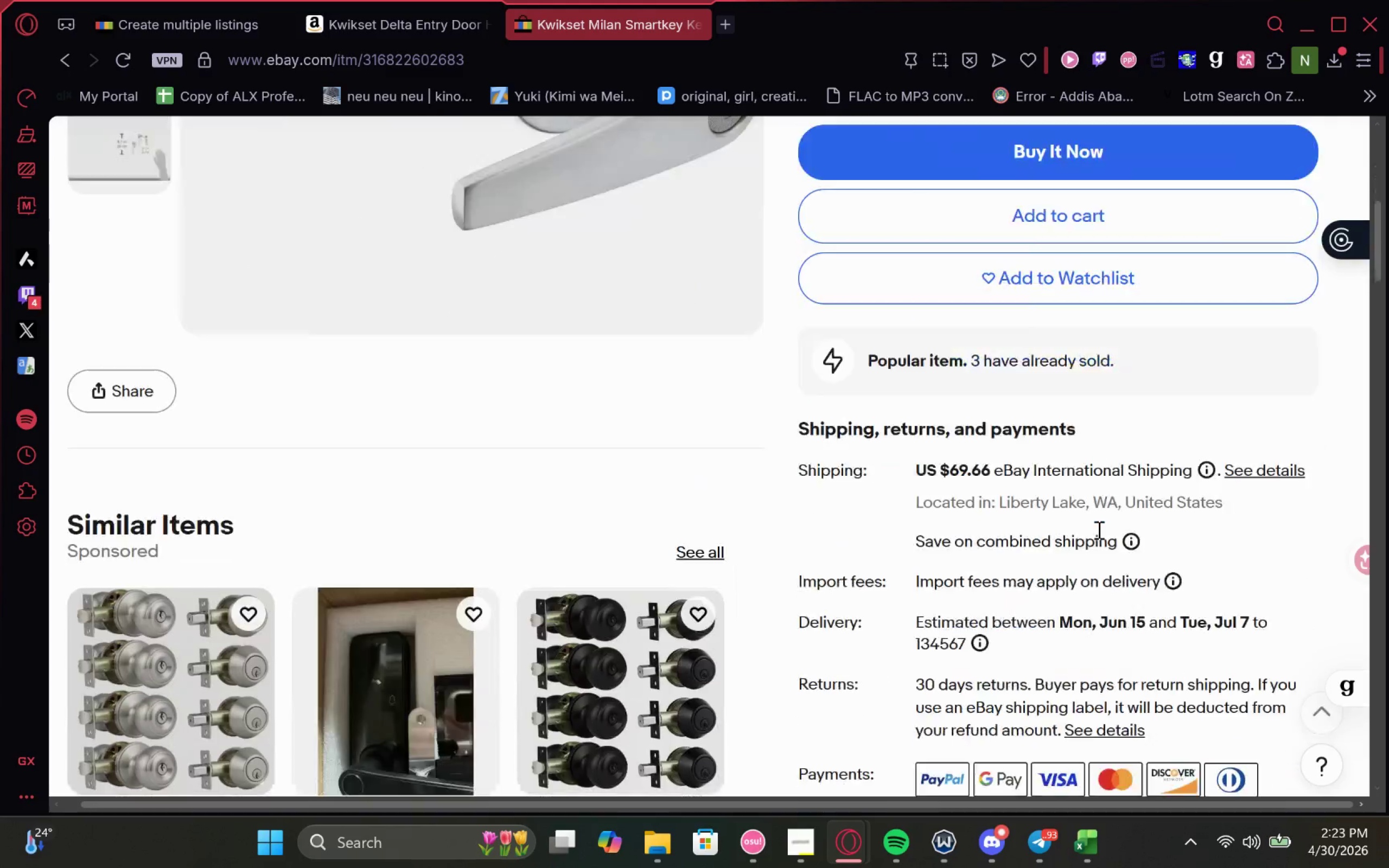 
left_click([402, 3])
 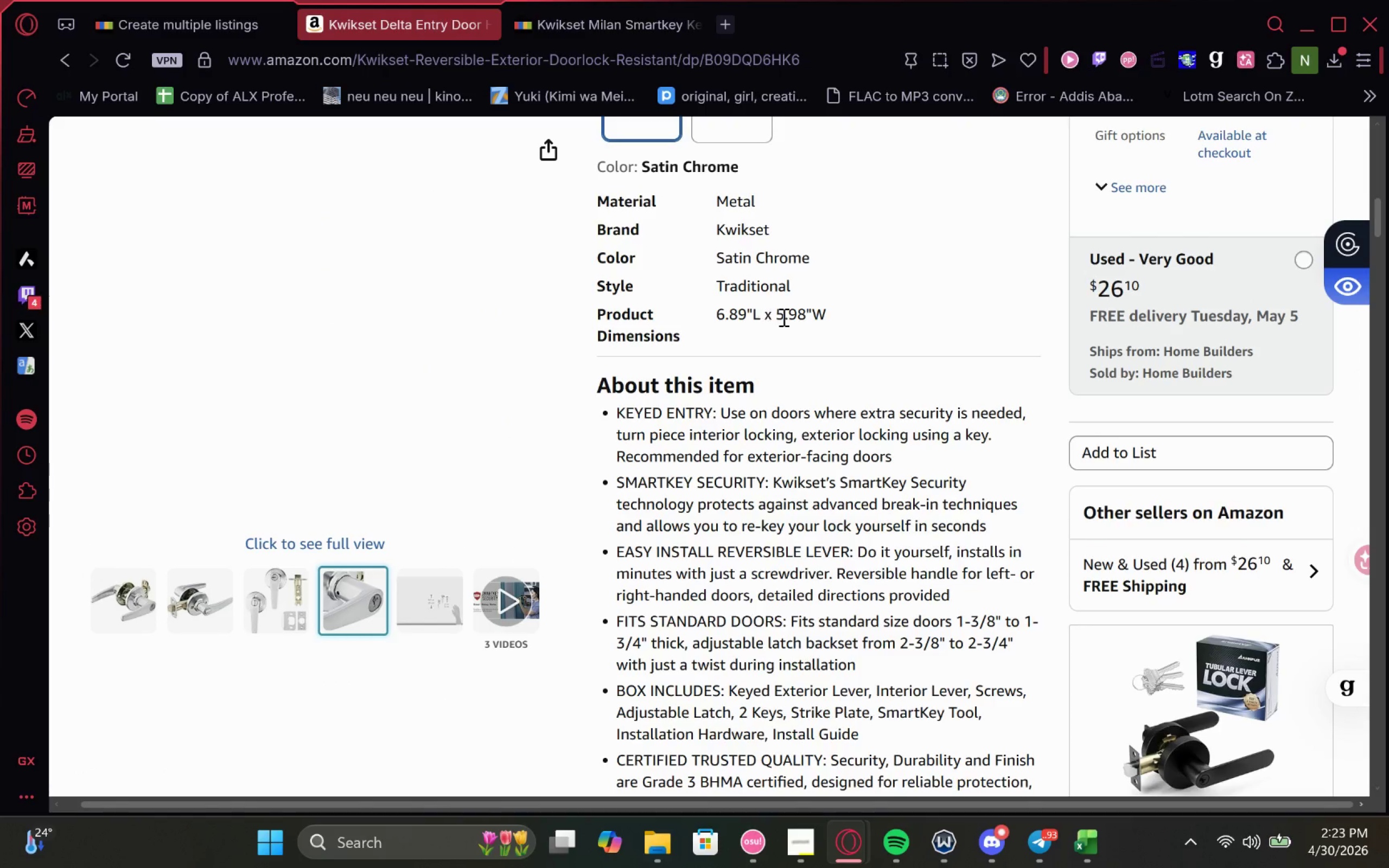 
left_click_drag(start_coordinate=[805, 317], to_coordinate=[774, 323])
 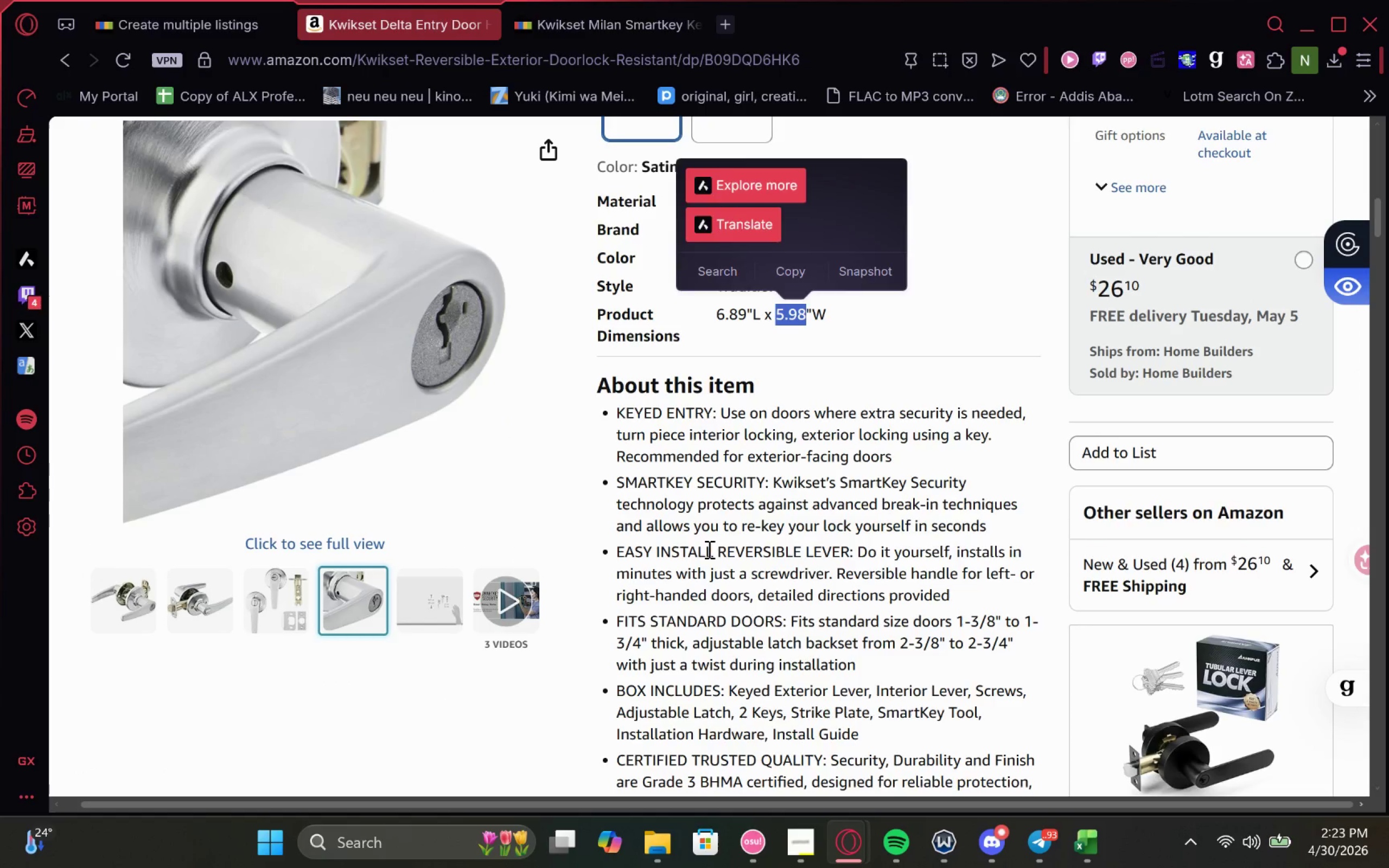 
key(Control+C)
 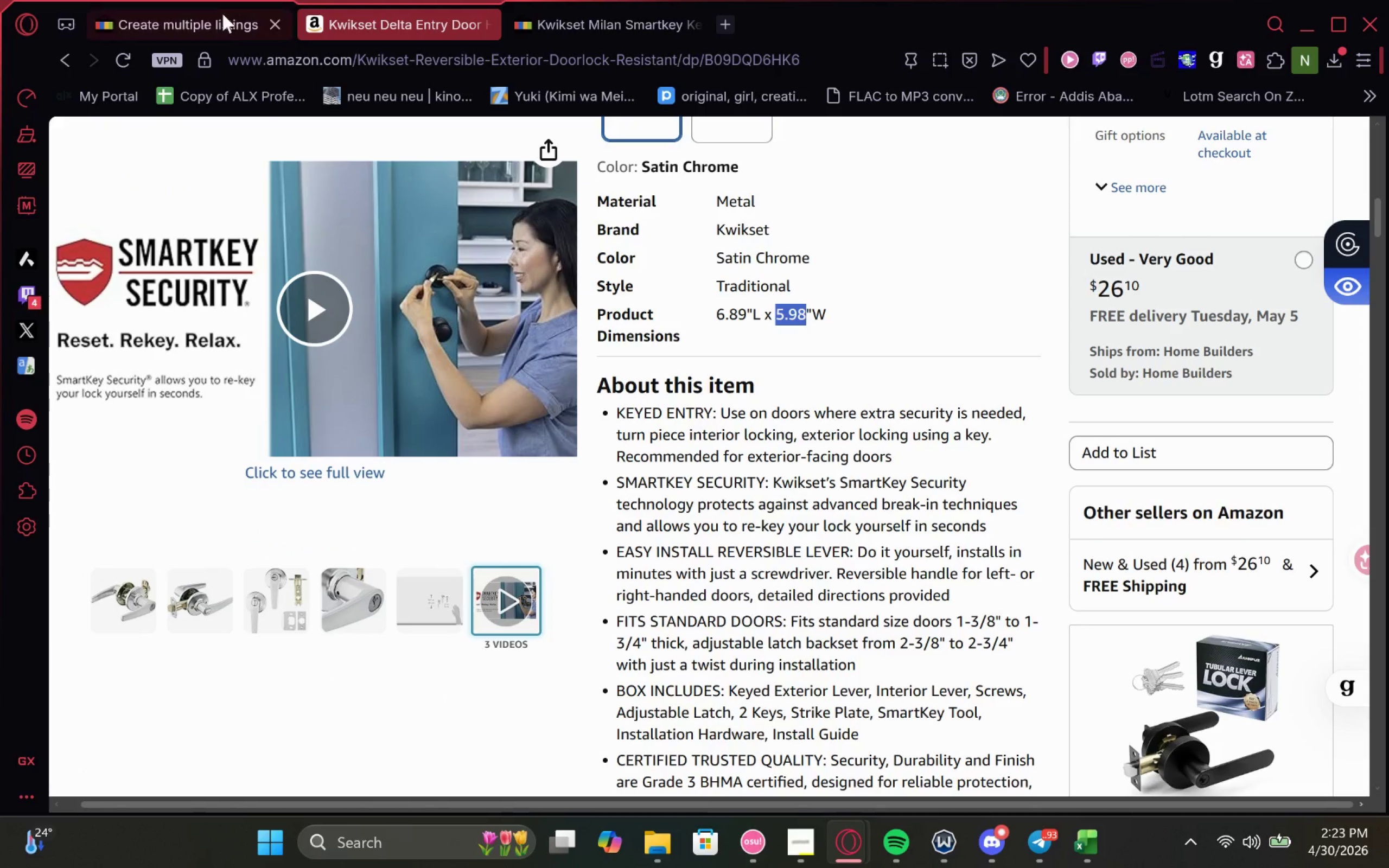 
left_click([215, 18])
 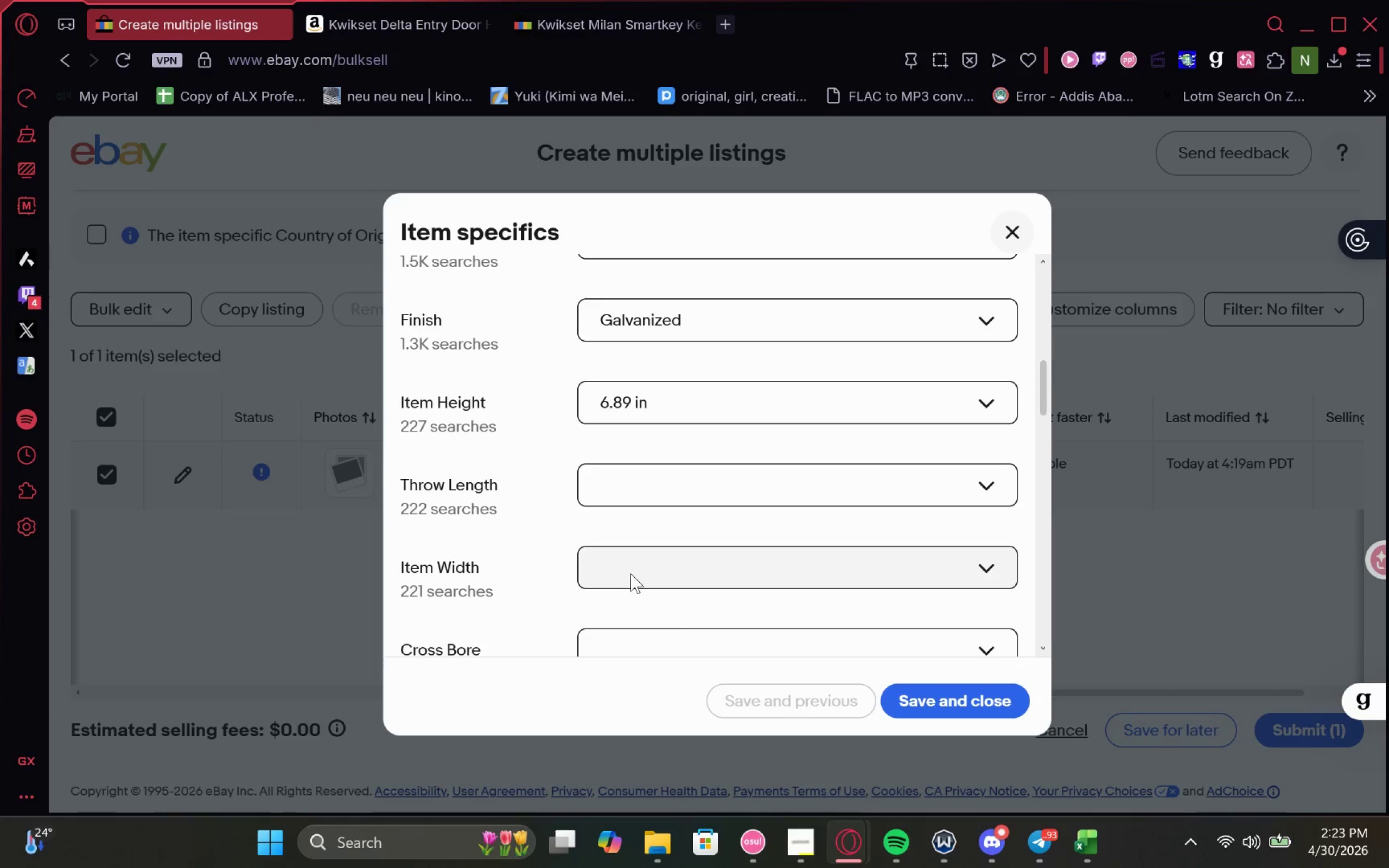 
key(Control+V)
 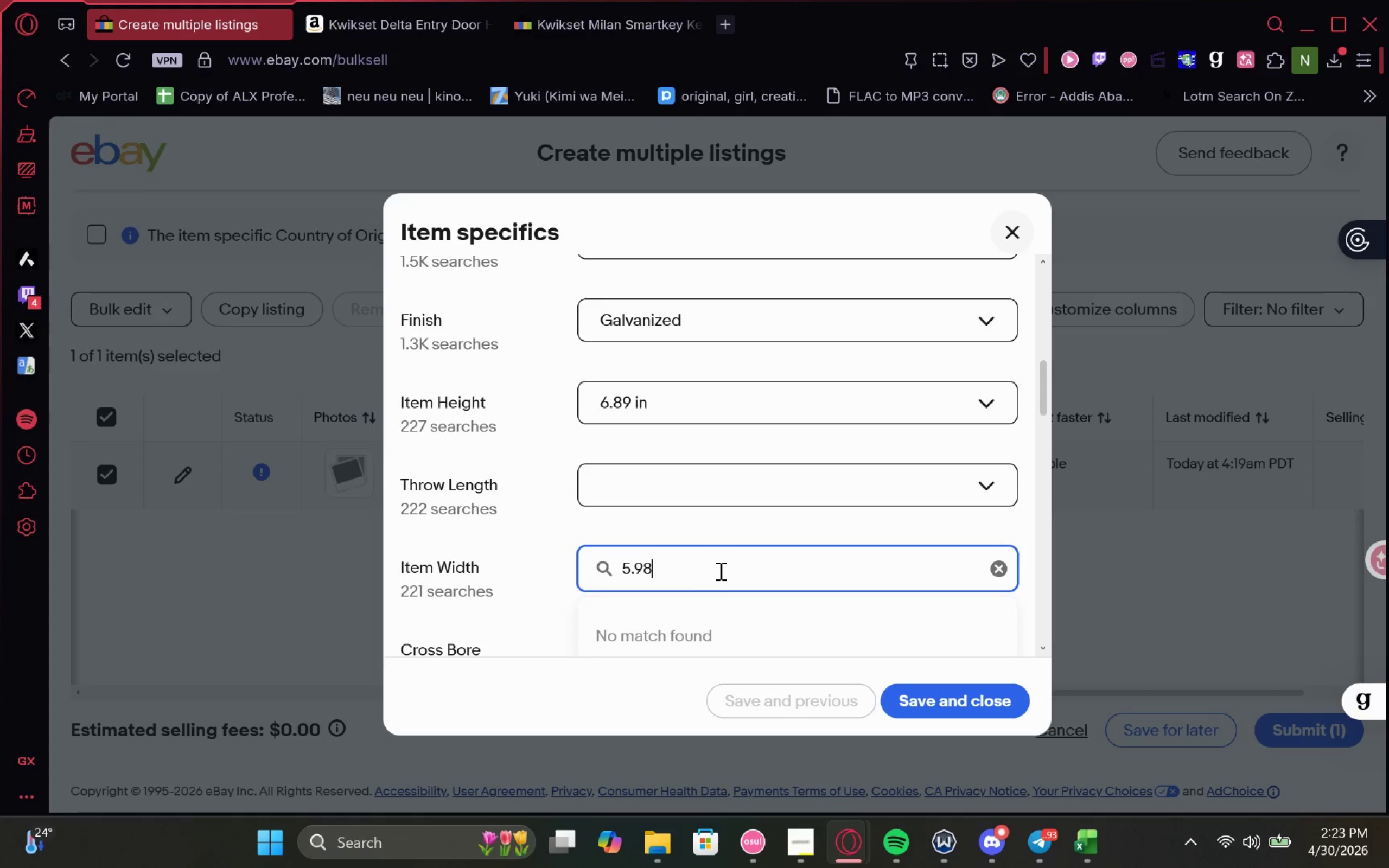 
type( in)
 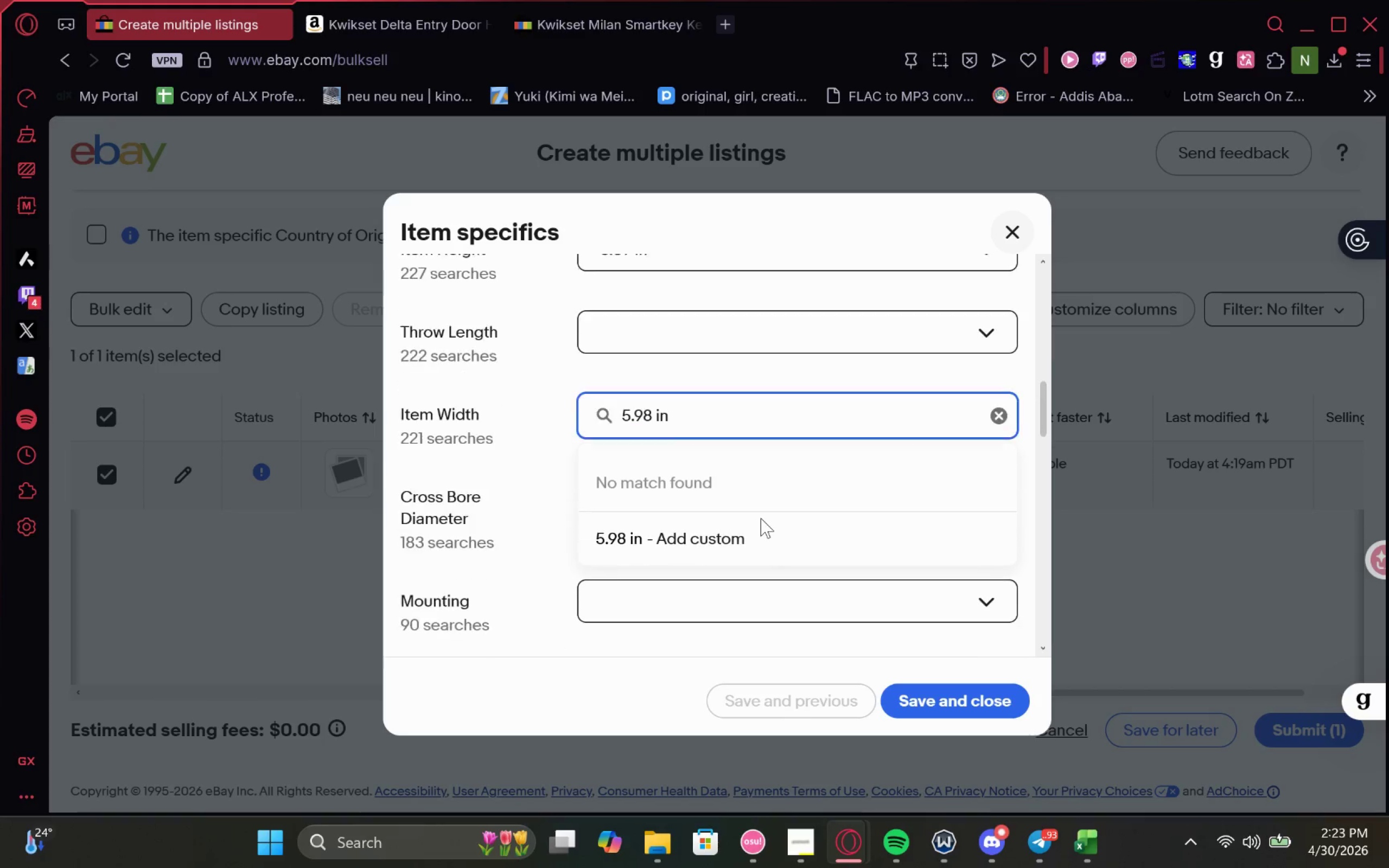 
left_click([761, 518])
 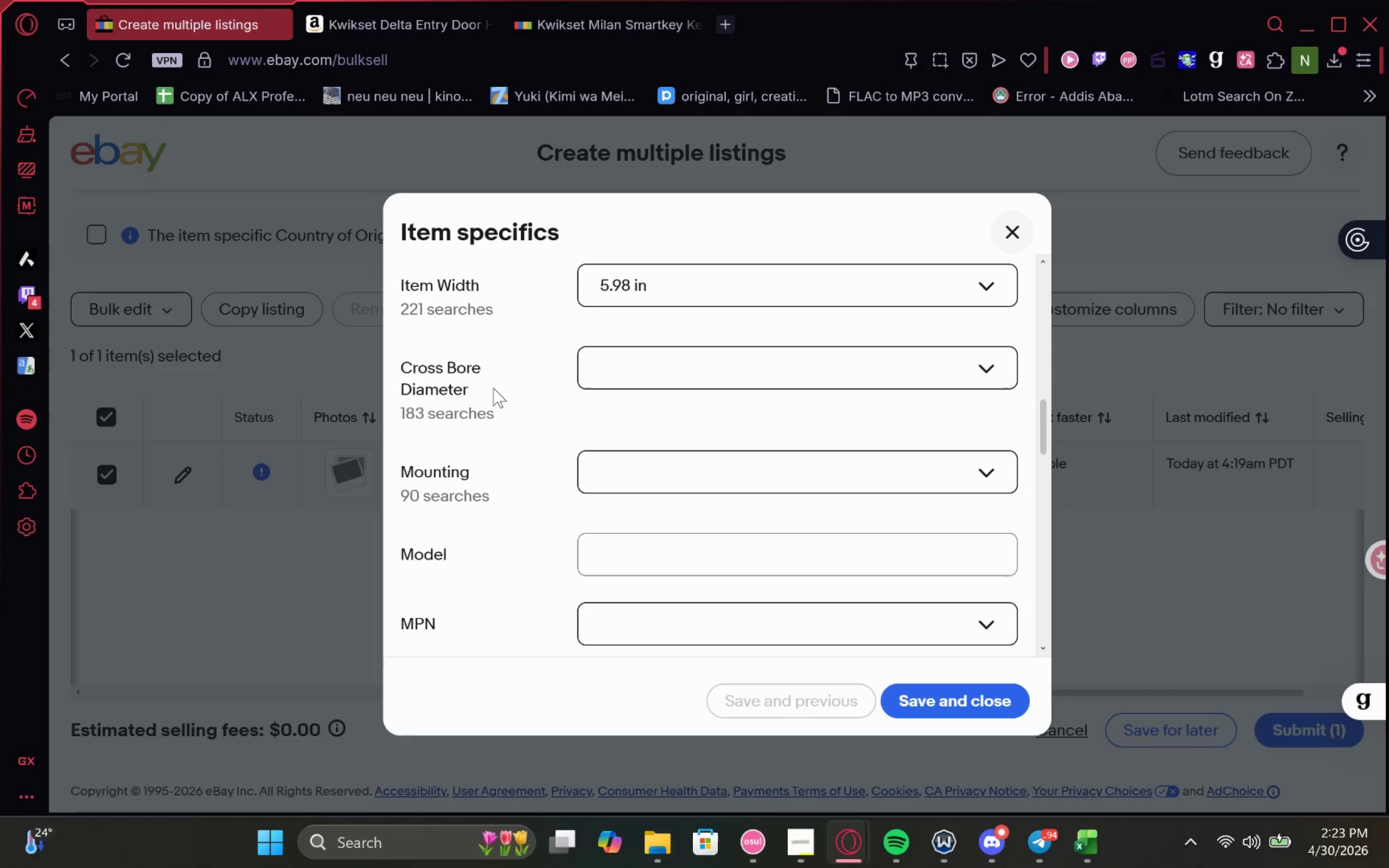 
wait(7.44)
 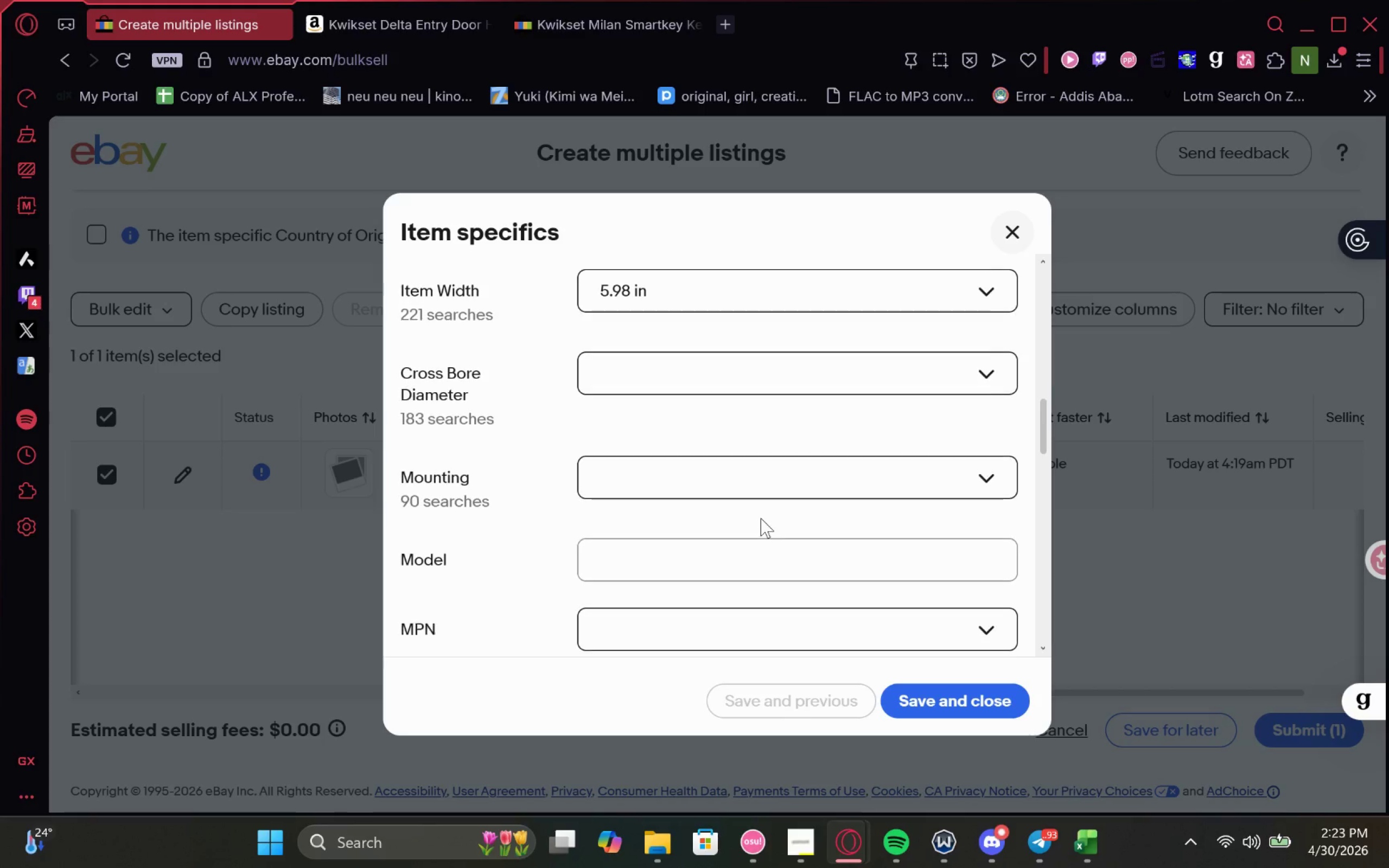 
left_click([590, 17])
 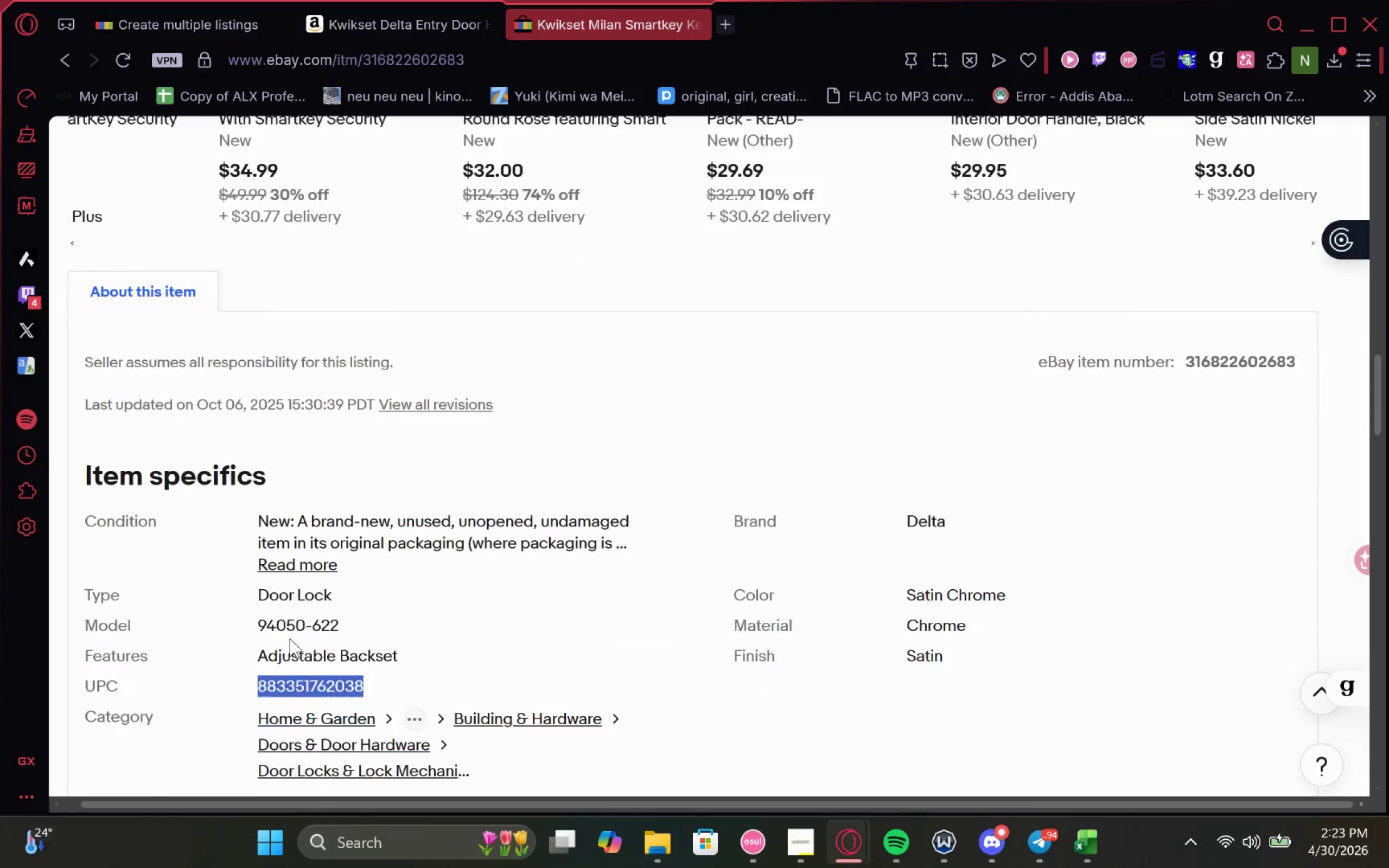 
left_click_drag(start_coordinate=[337, 620], to_coordinate=[241, 626])
 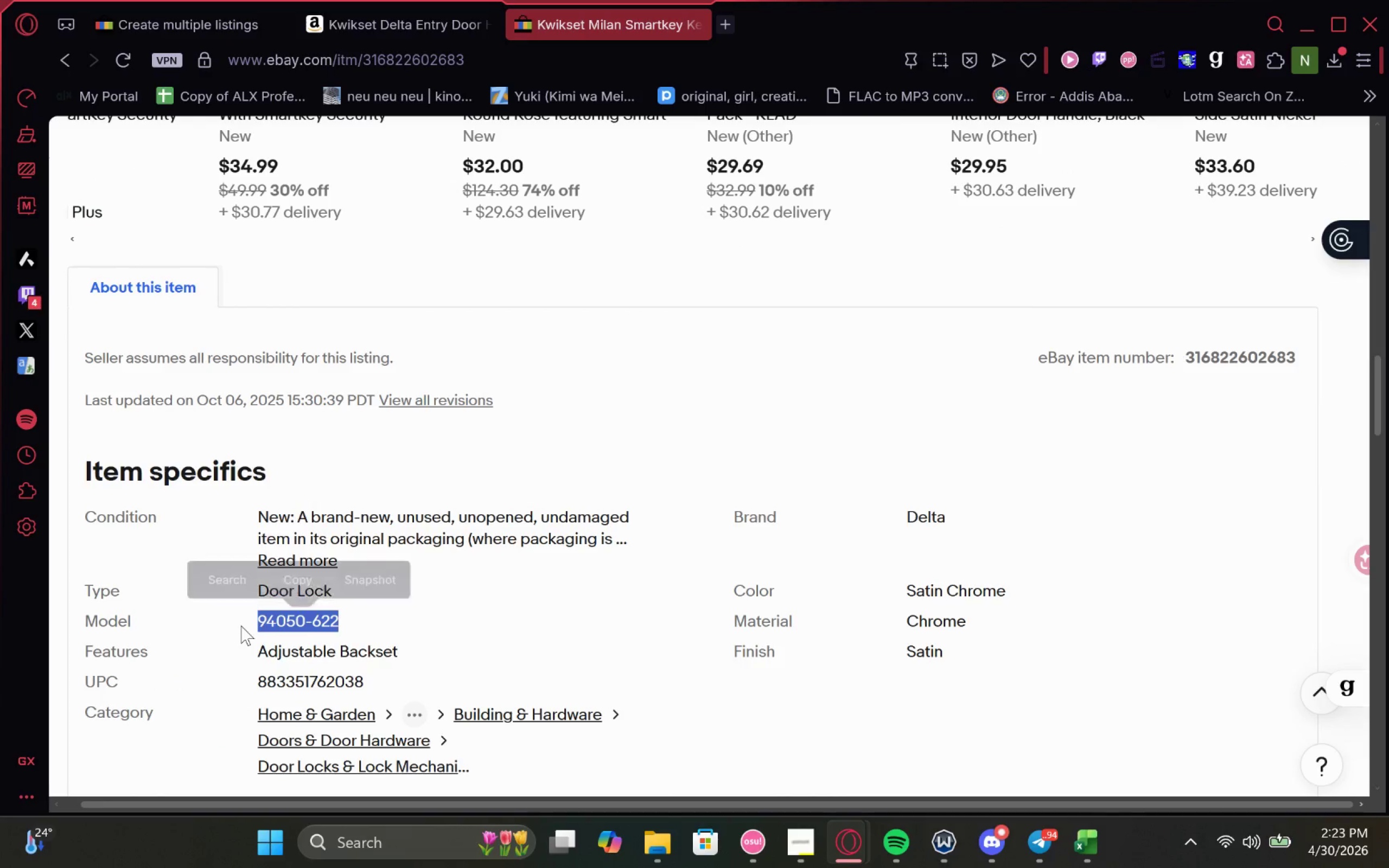 
key(Control+C)
 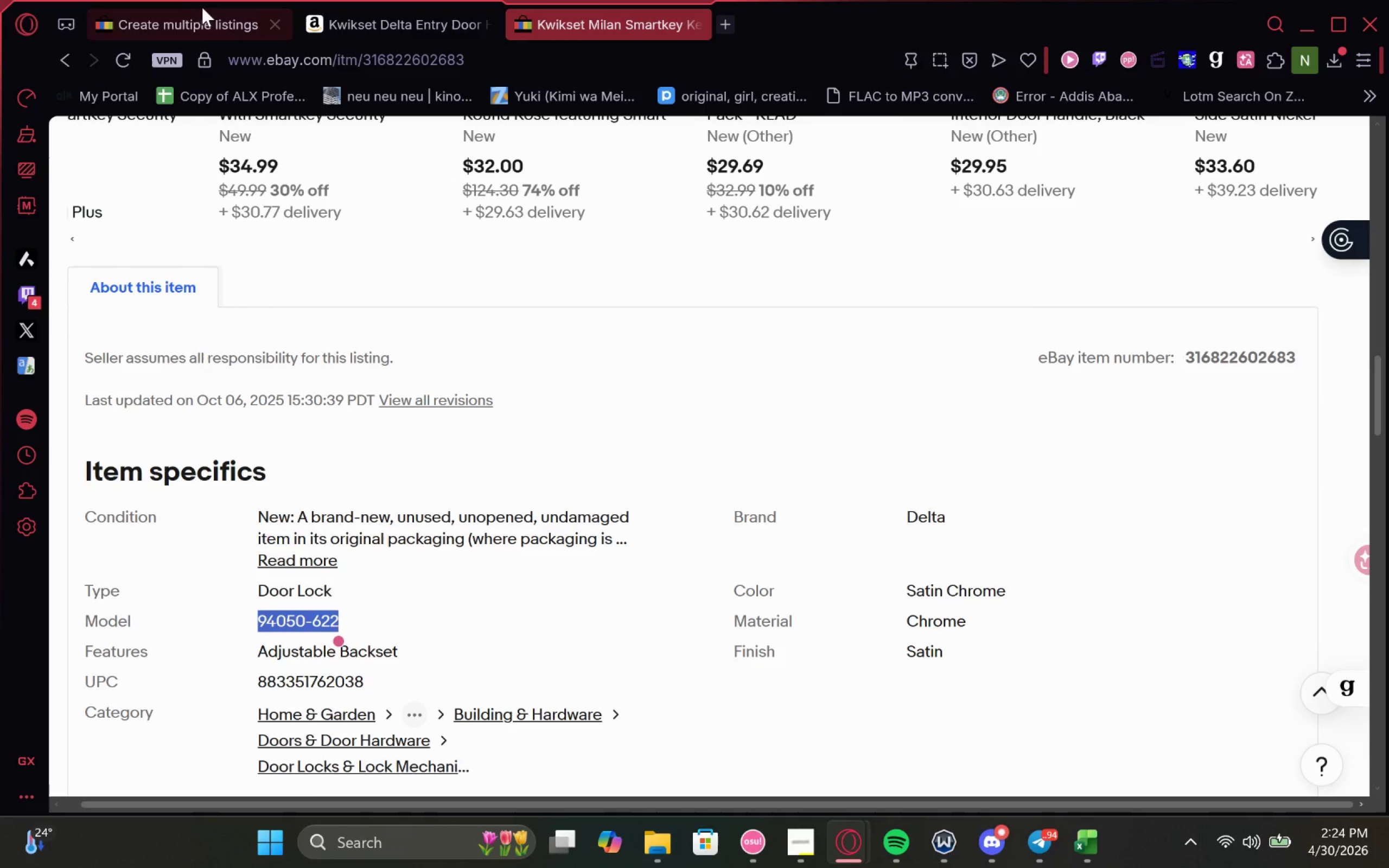 
left_click([177, 9])
 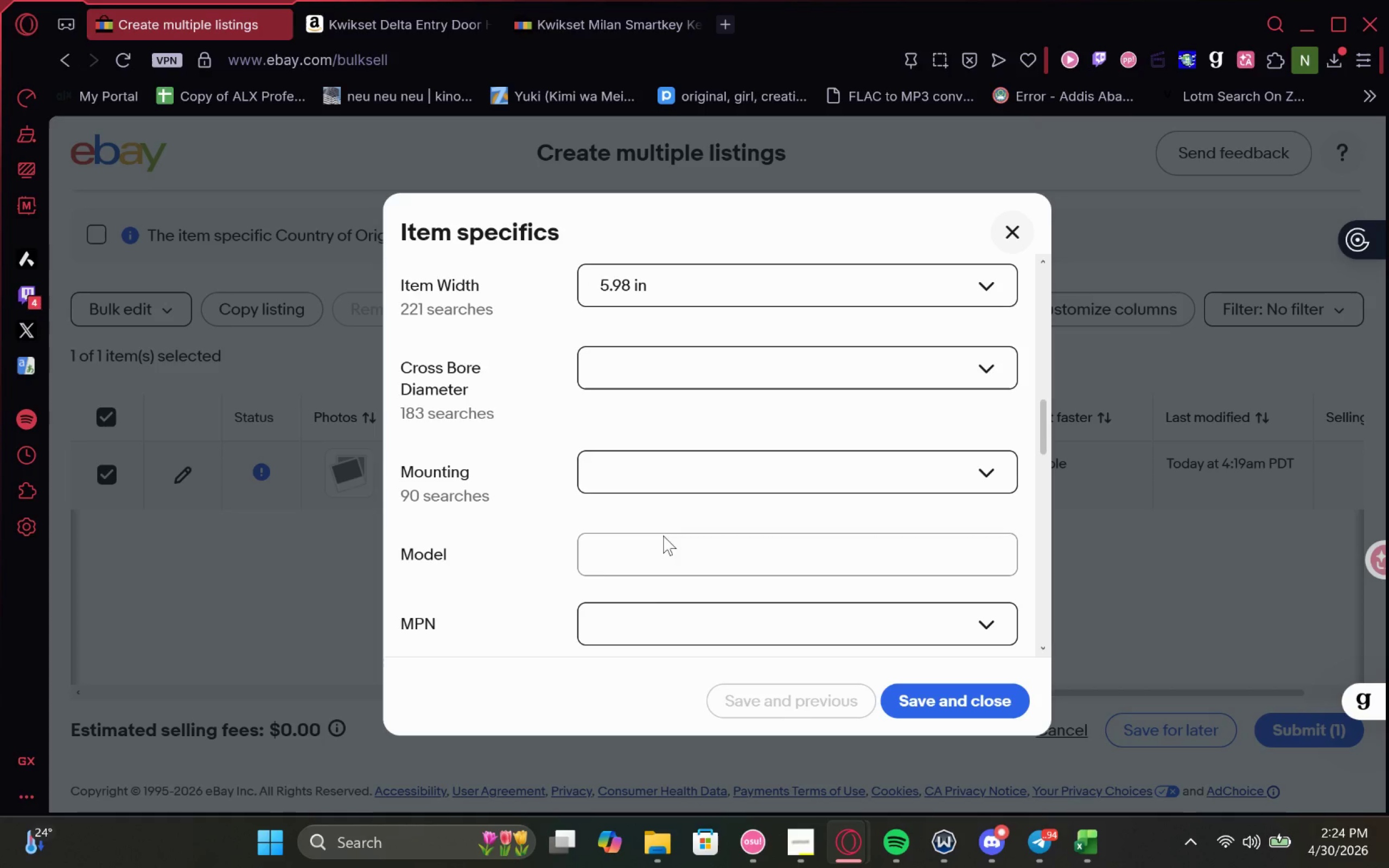 
left_click([672, 570])
 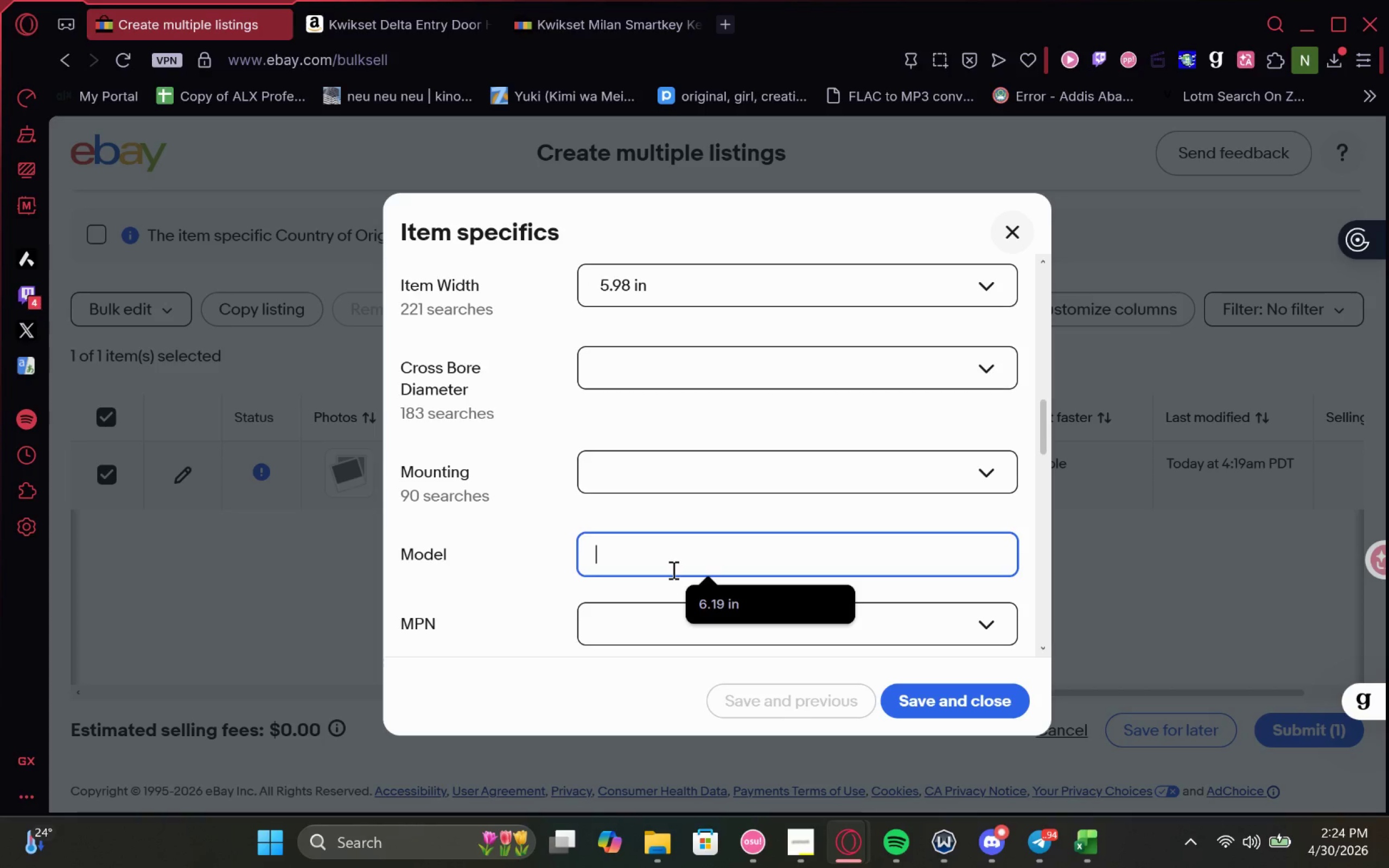 
key(Control+V)
 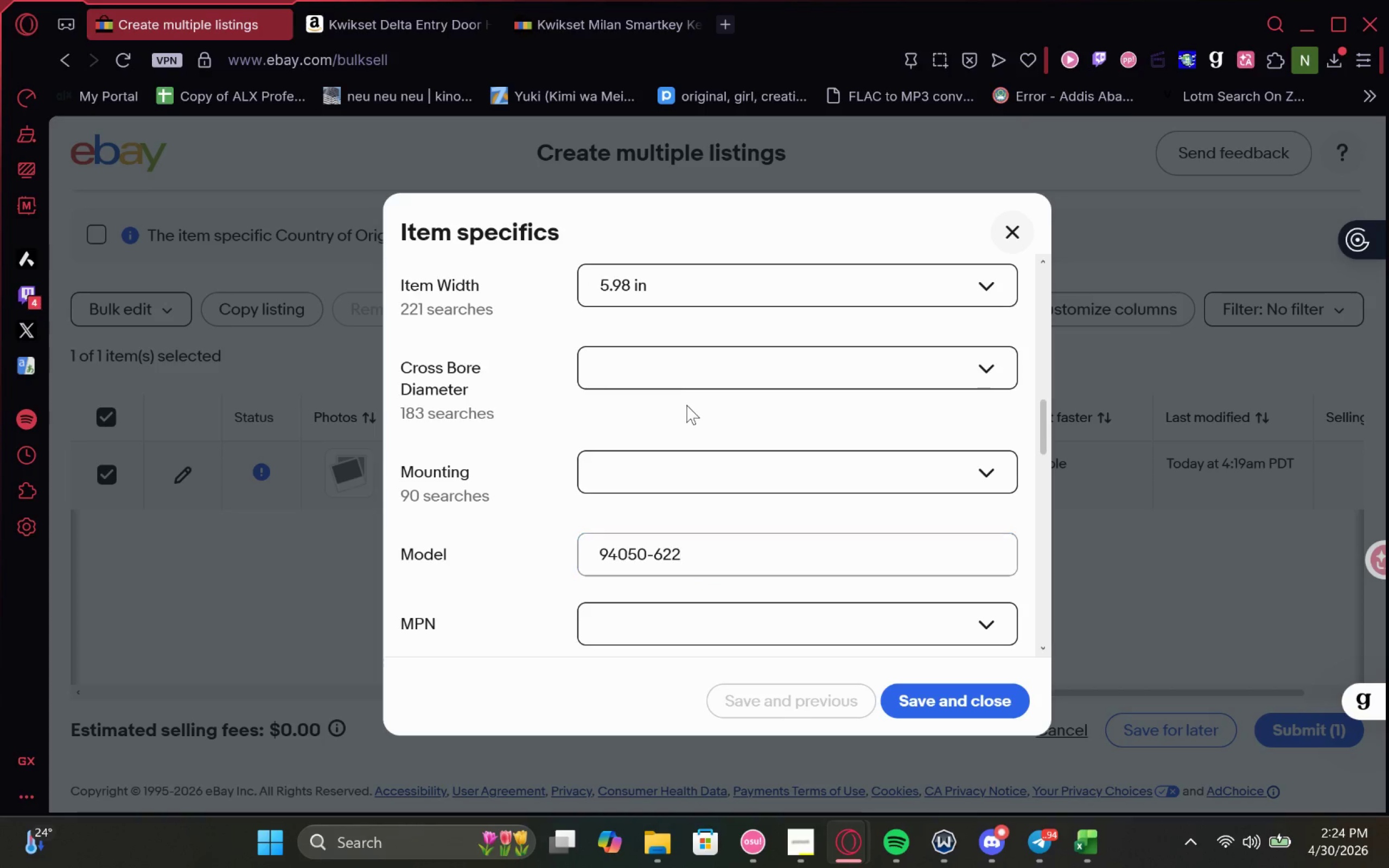 
left_click([709, 349])
 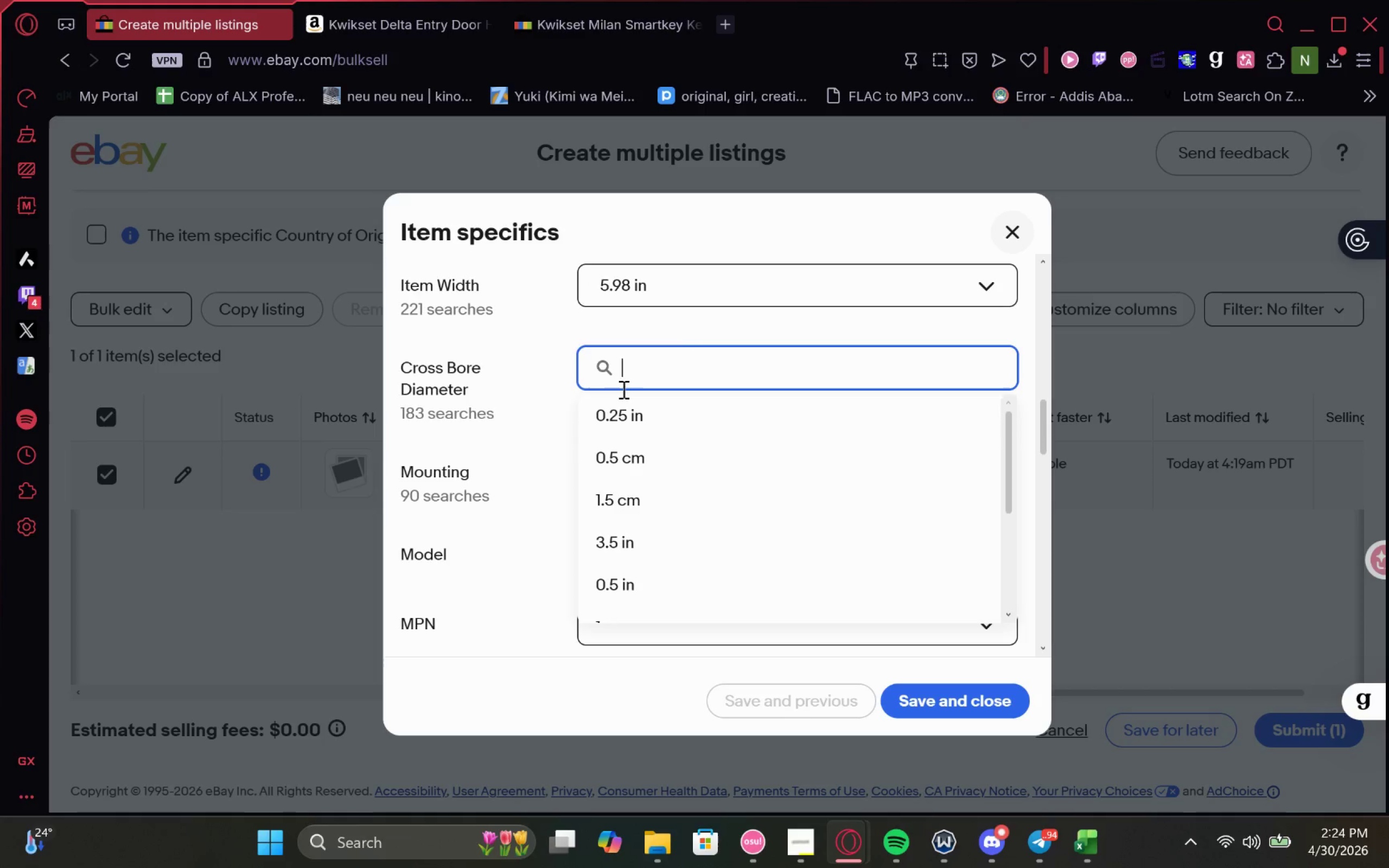 
left_click([565, 447])
 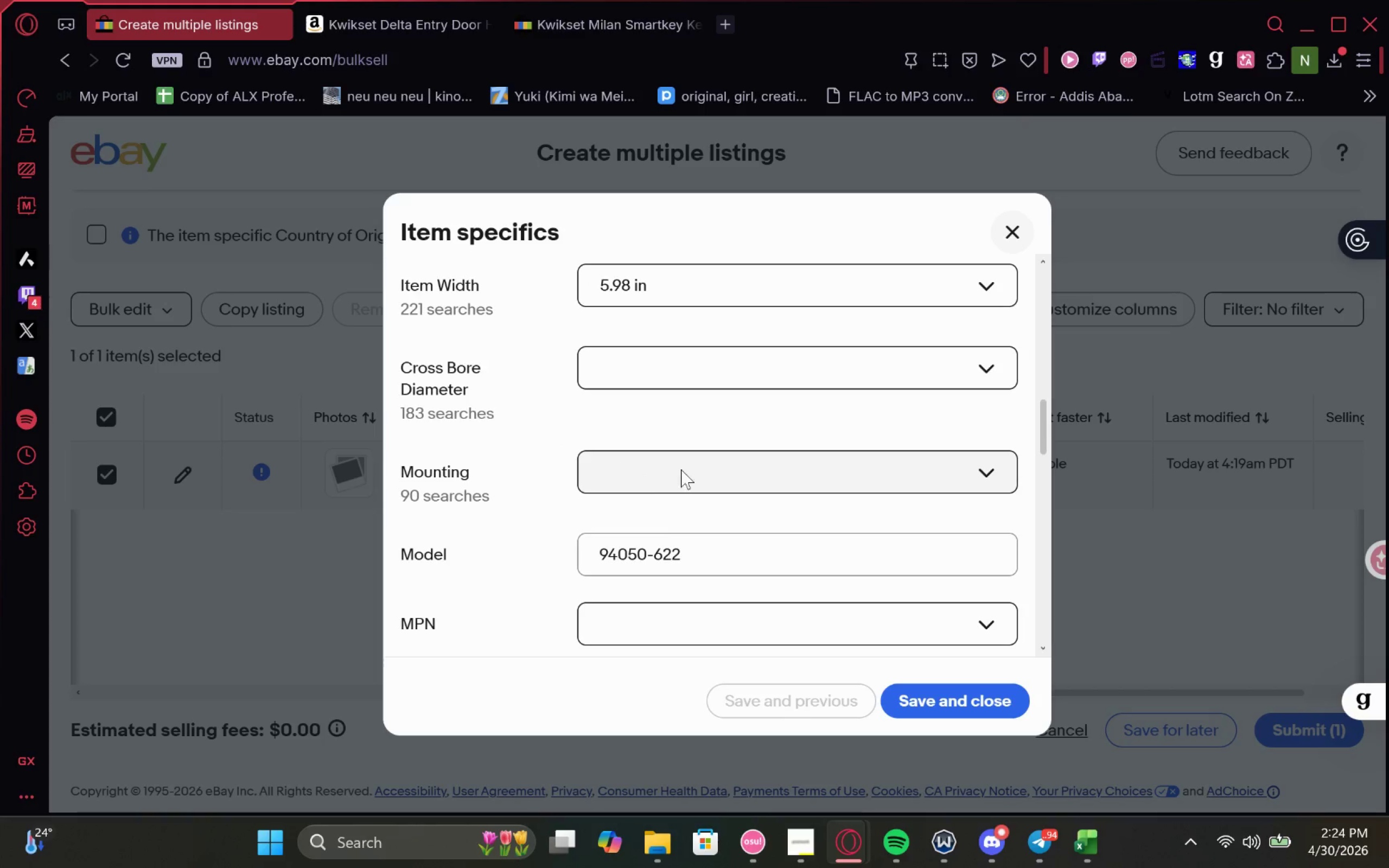 
left_click([694, 468])
 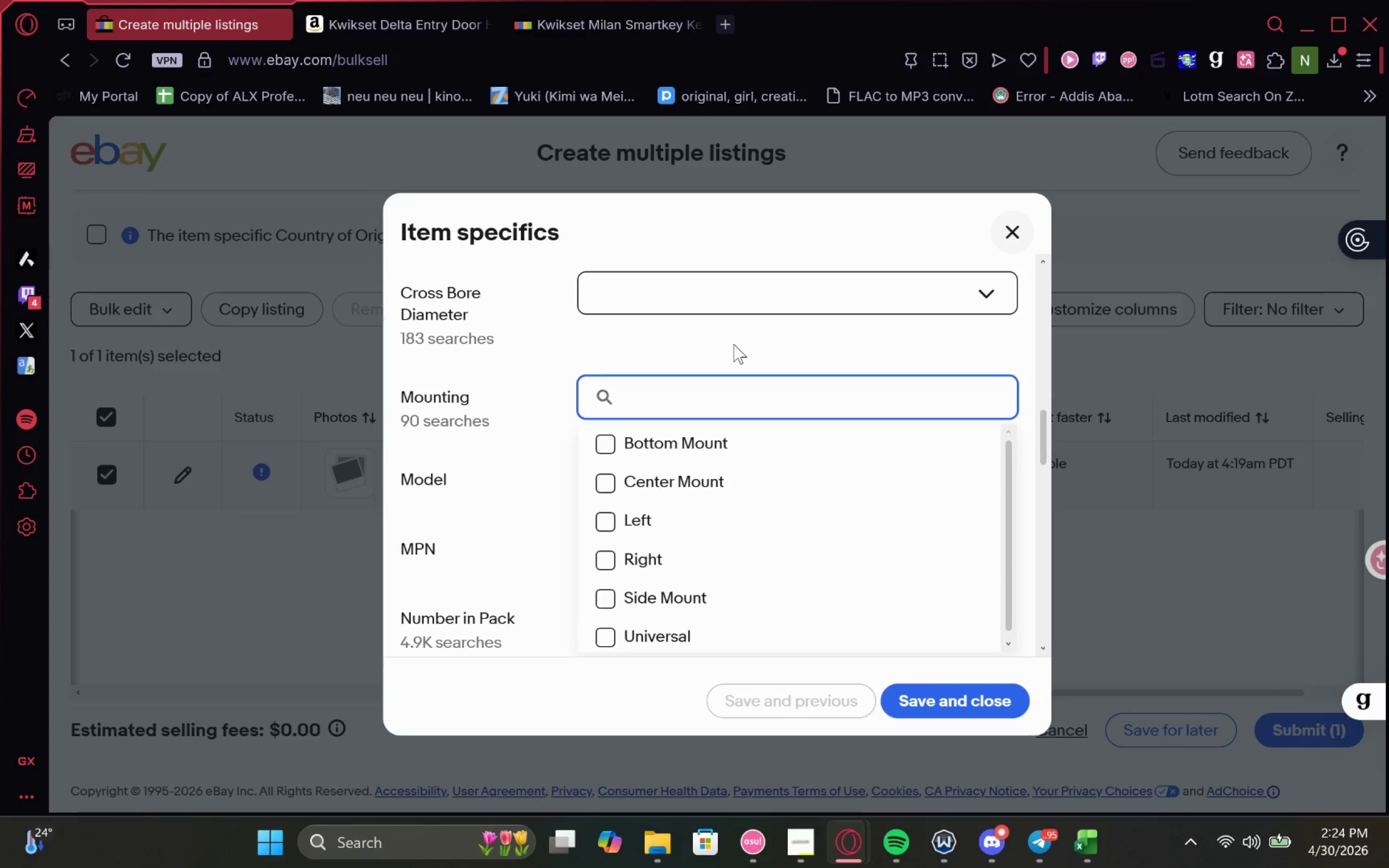 
left_click([737, 343])
 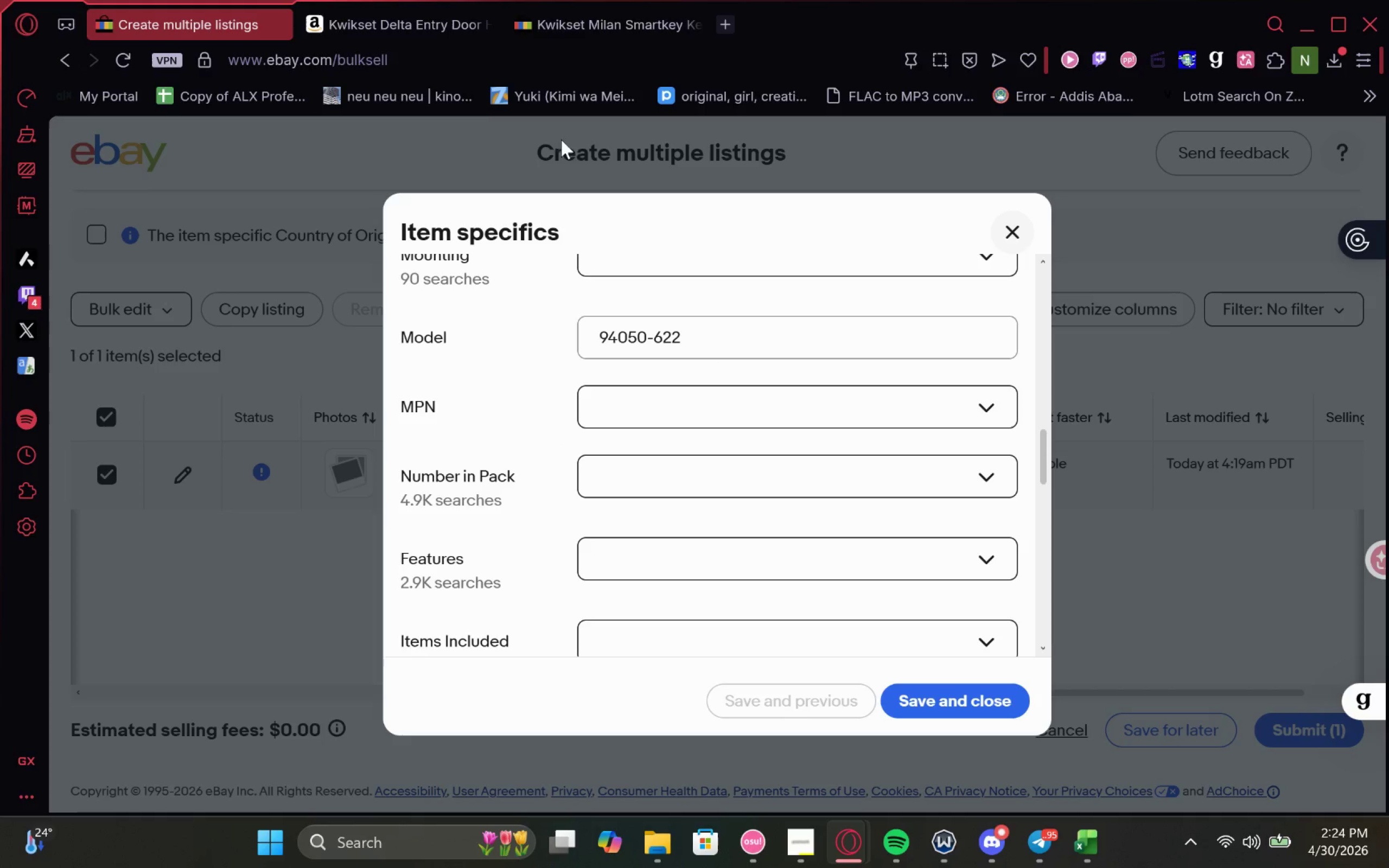 
left_click([530, 9])
 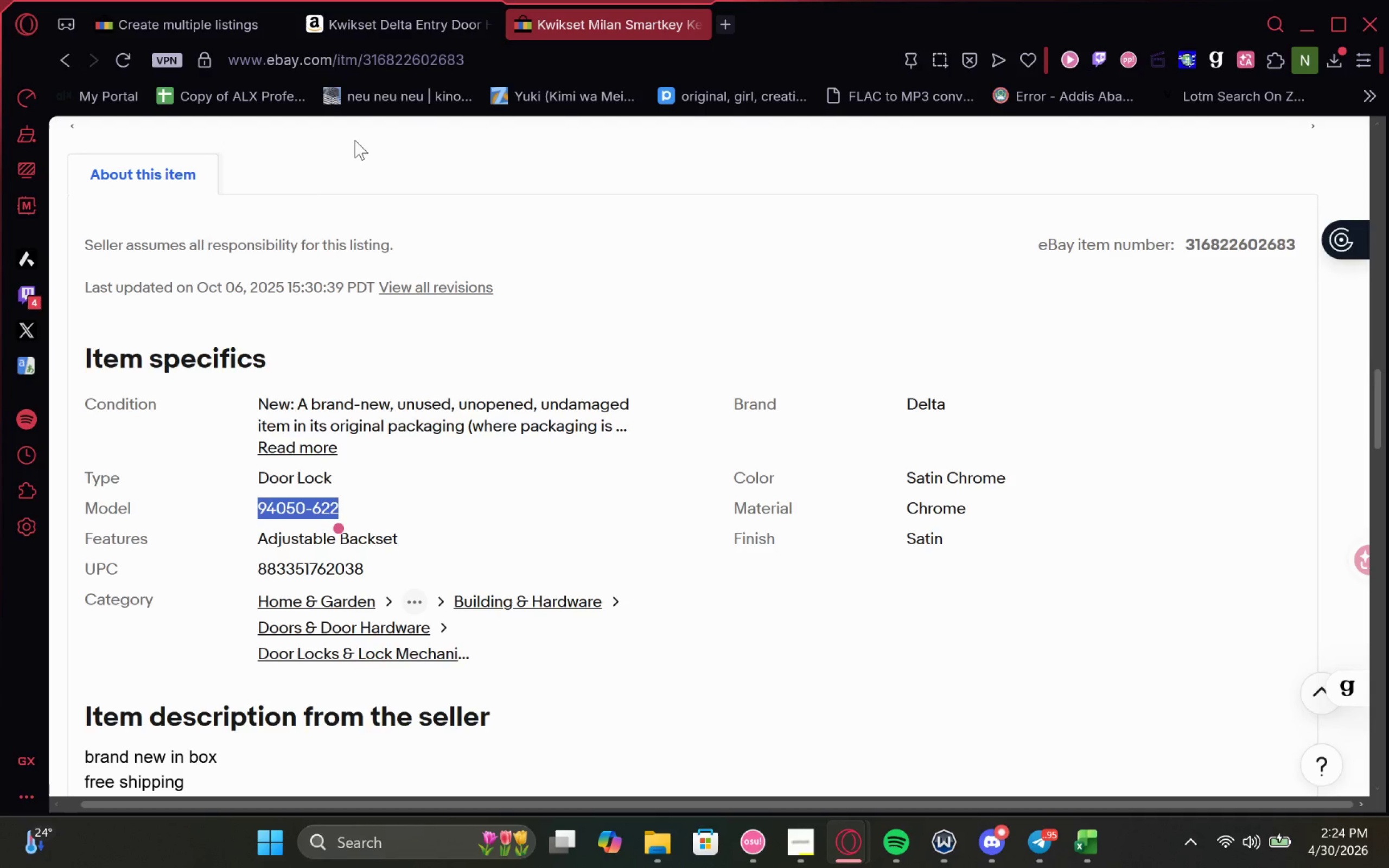 
double_click([384, 2])
 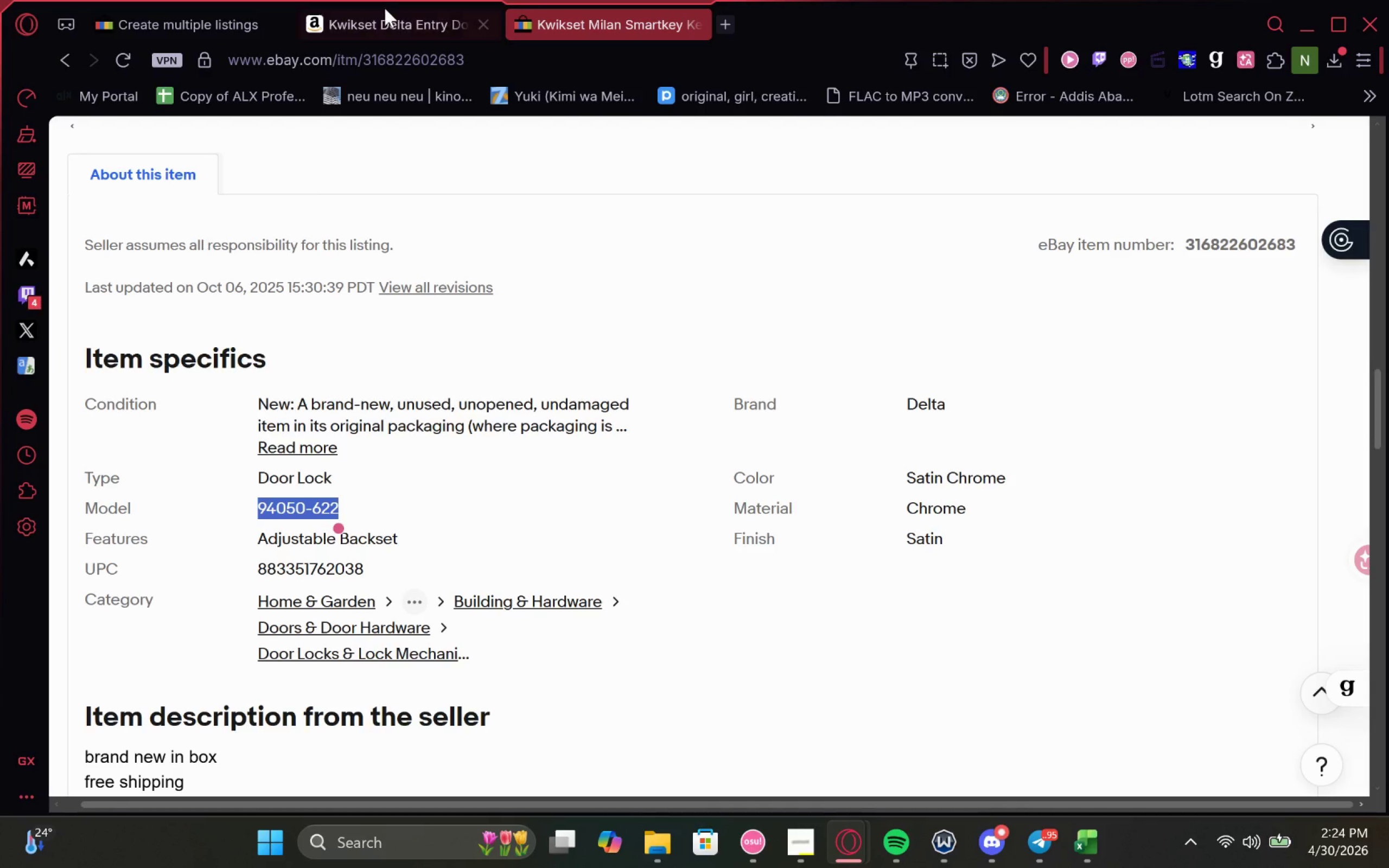 
triple_click([385, 9])
 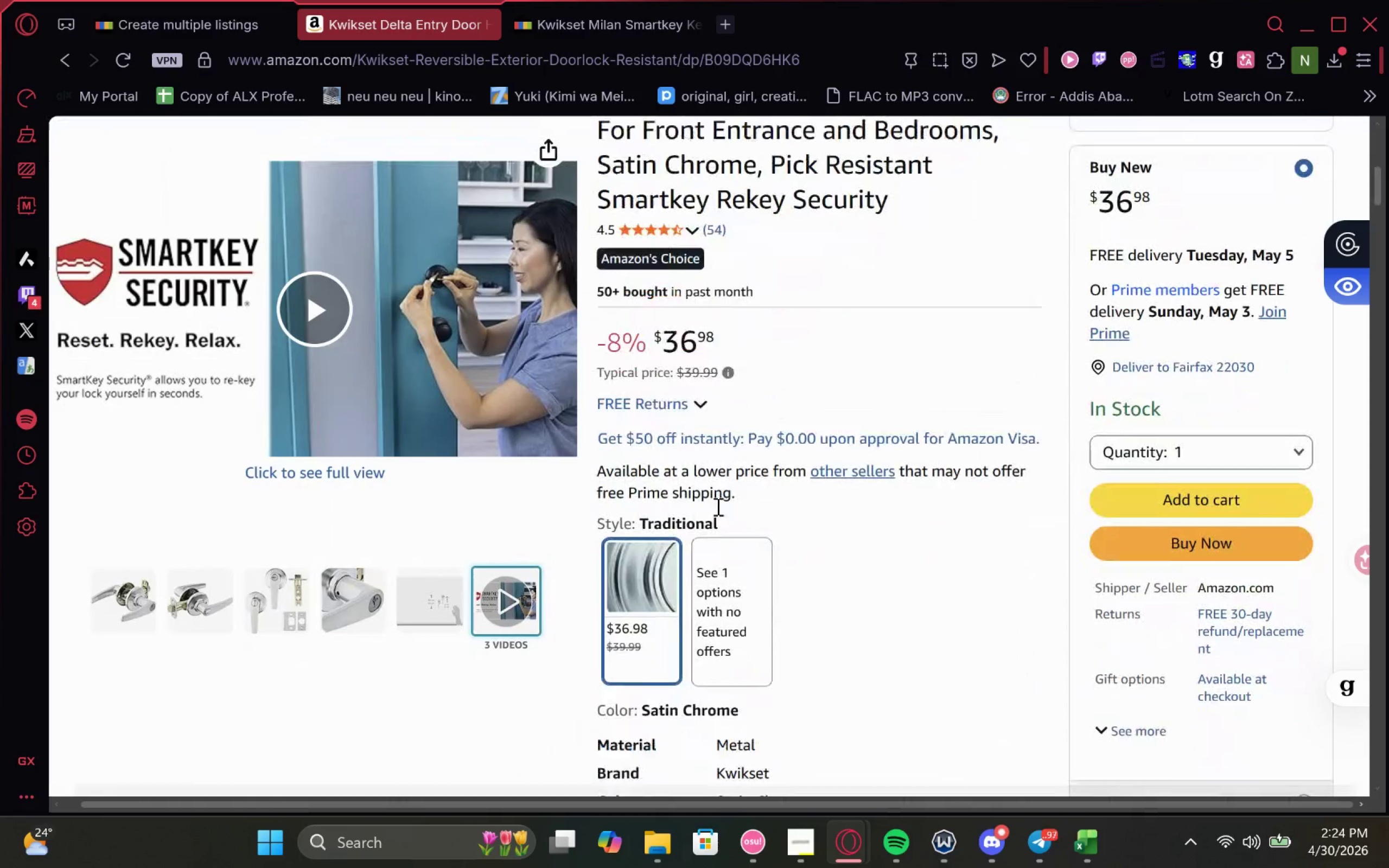 
wait(7.47)
 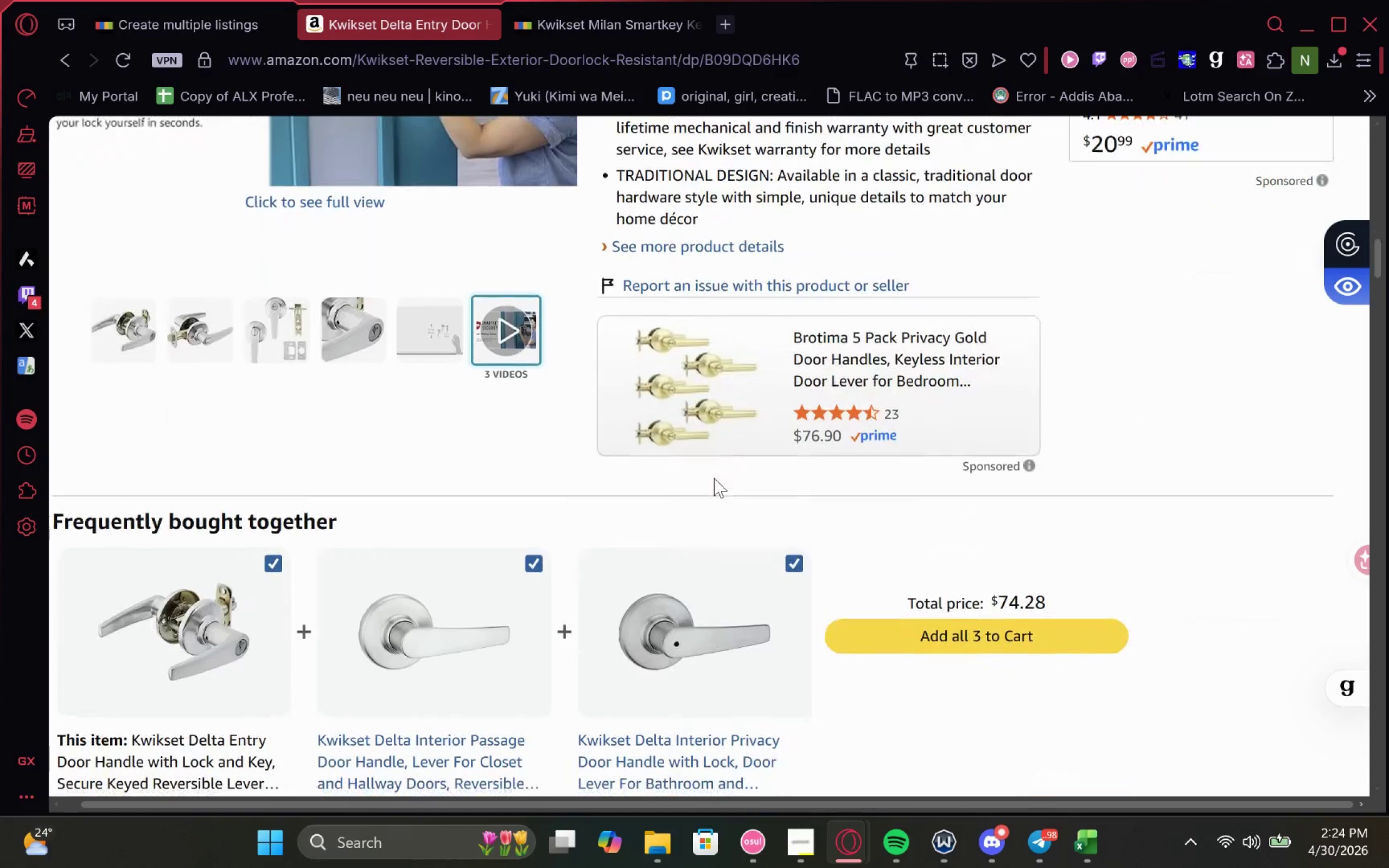 
left_click([638, 21])
 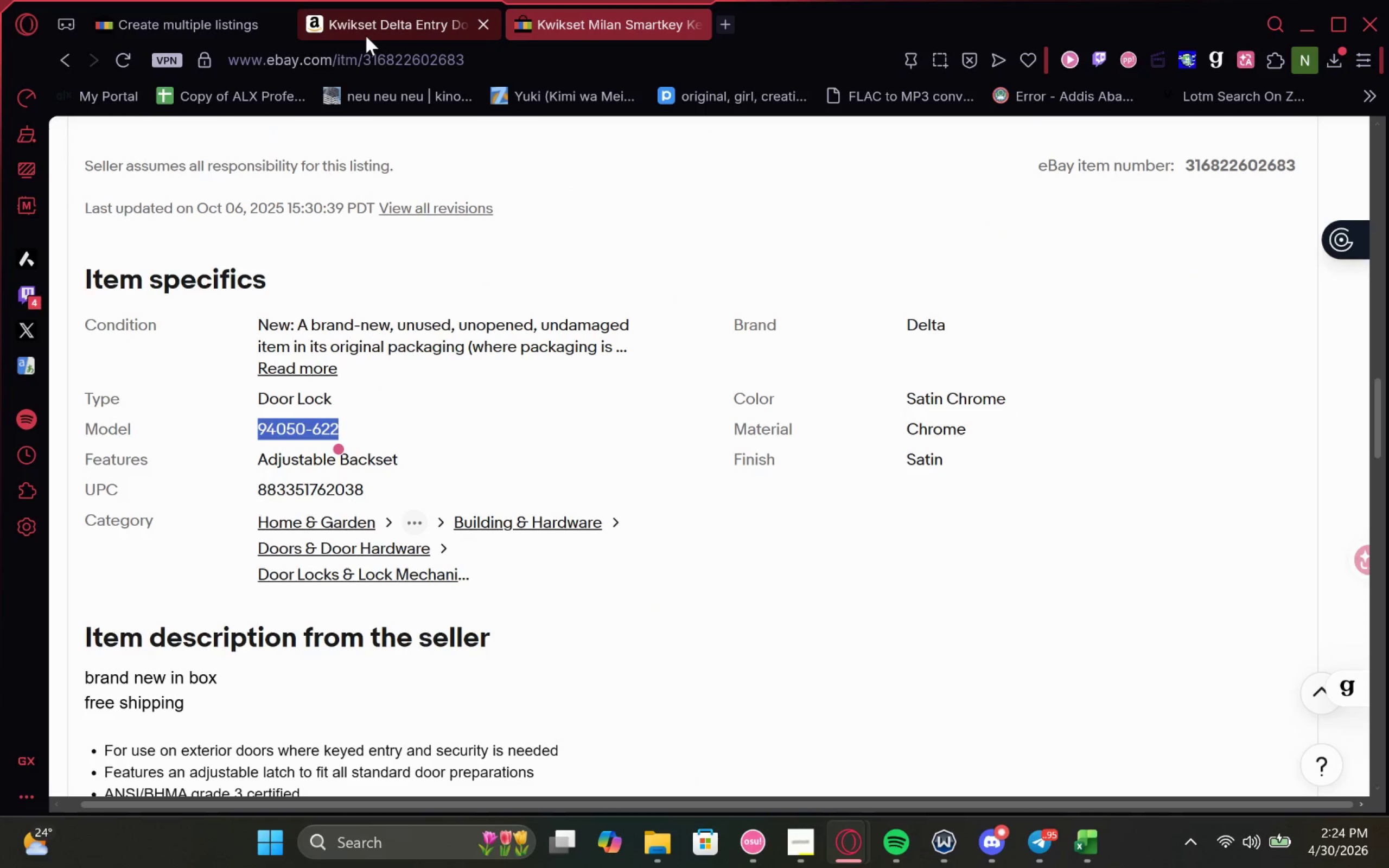 
left_click([411, 25])
 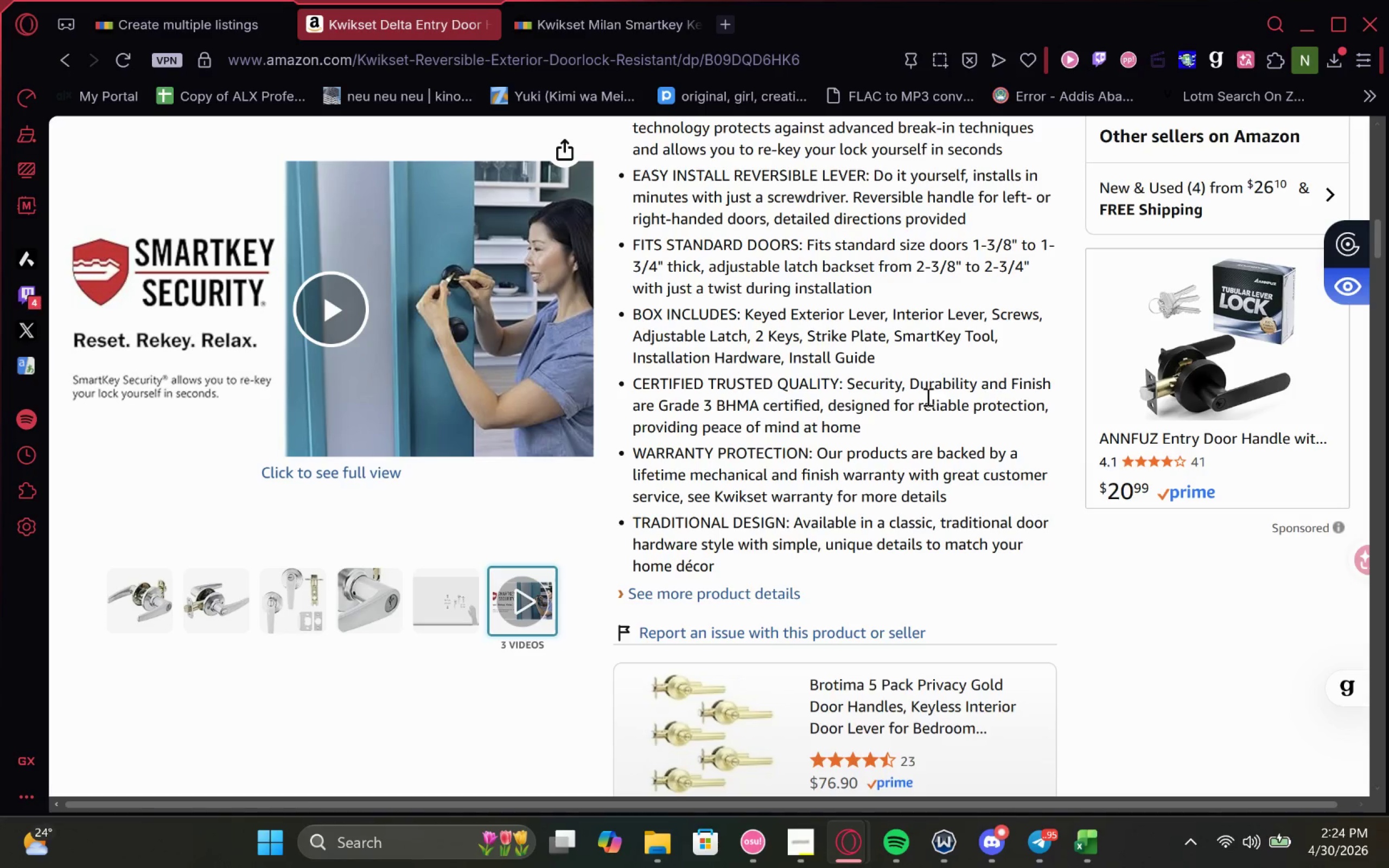 
wait(15.31)
 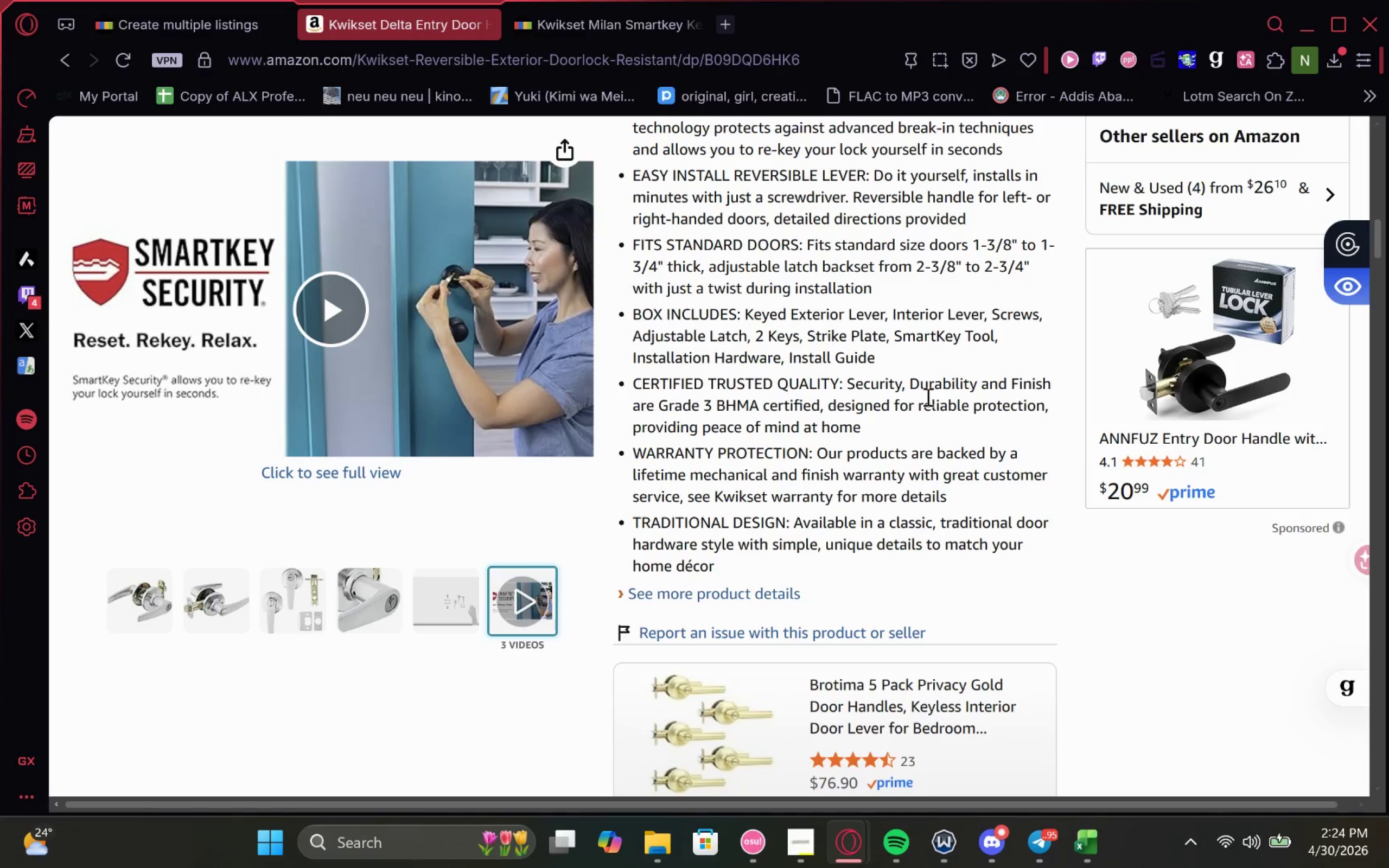 
left_click([62, 60])
 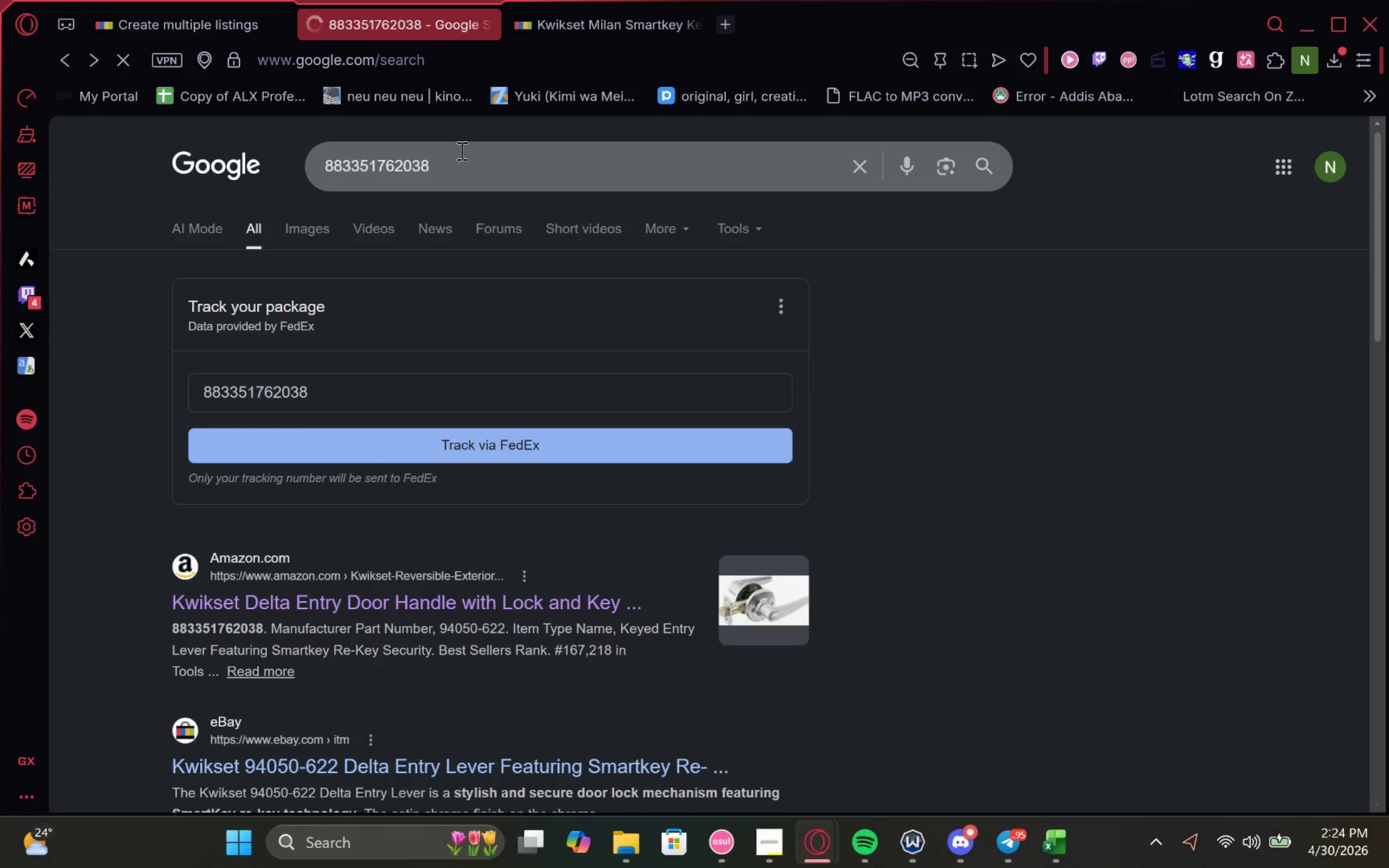 
left_click([476, 171])
 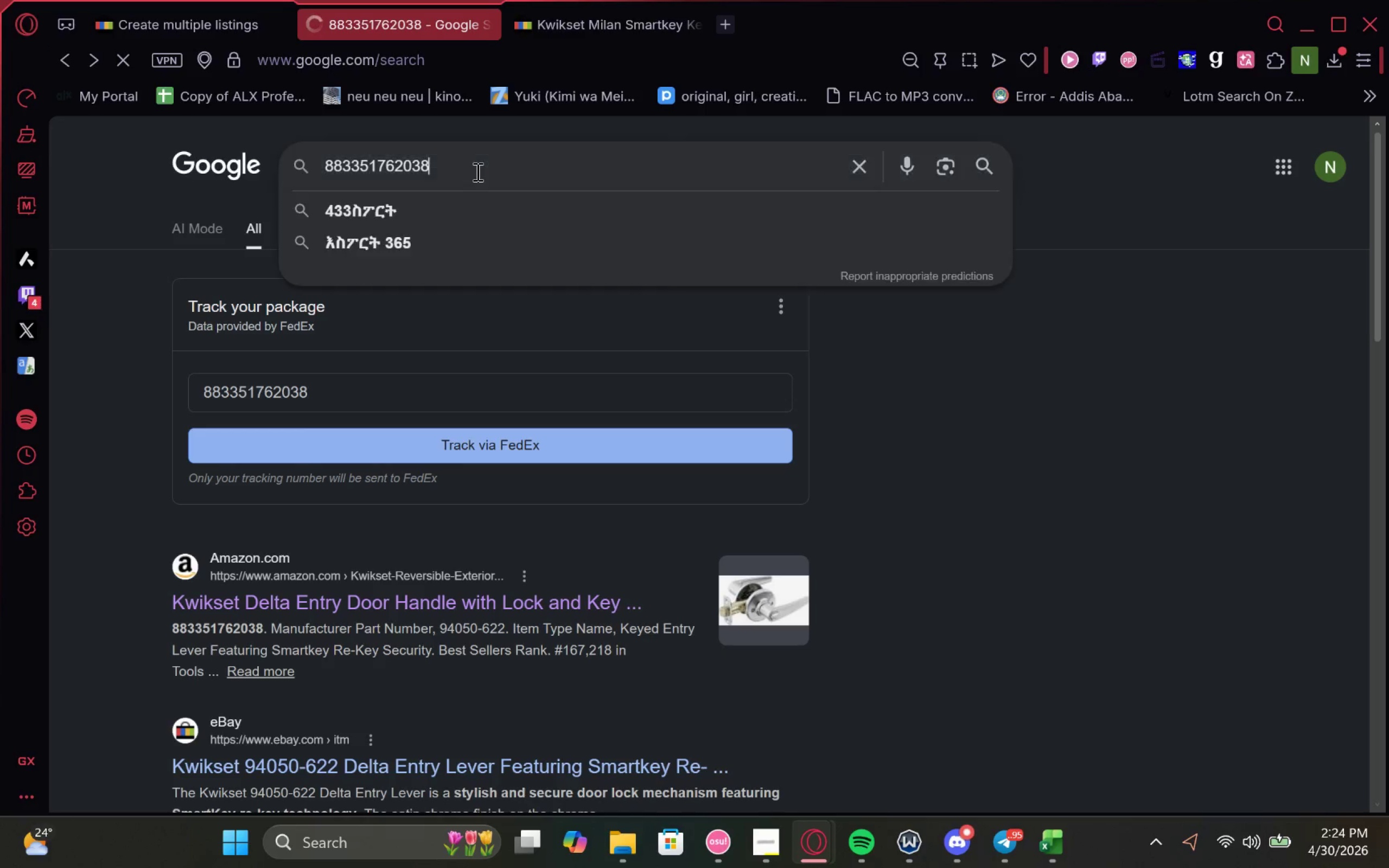 
type( MPN)
 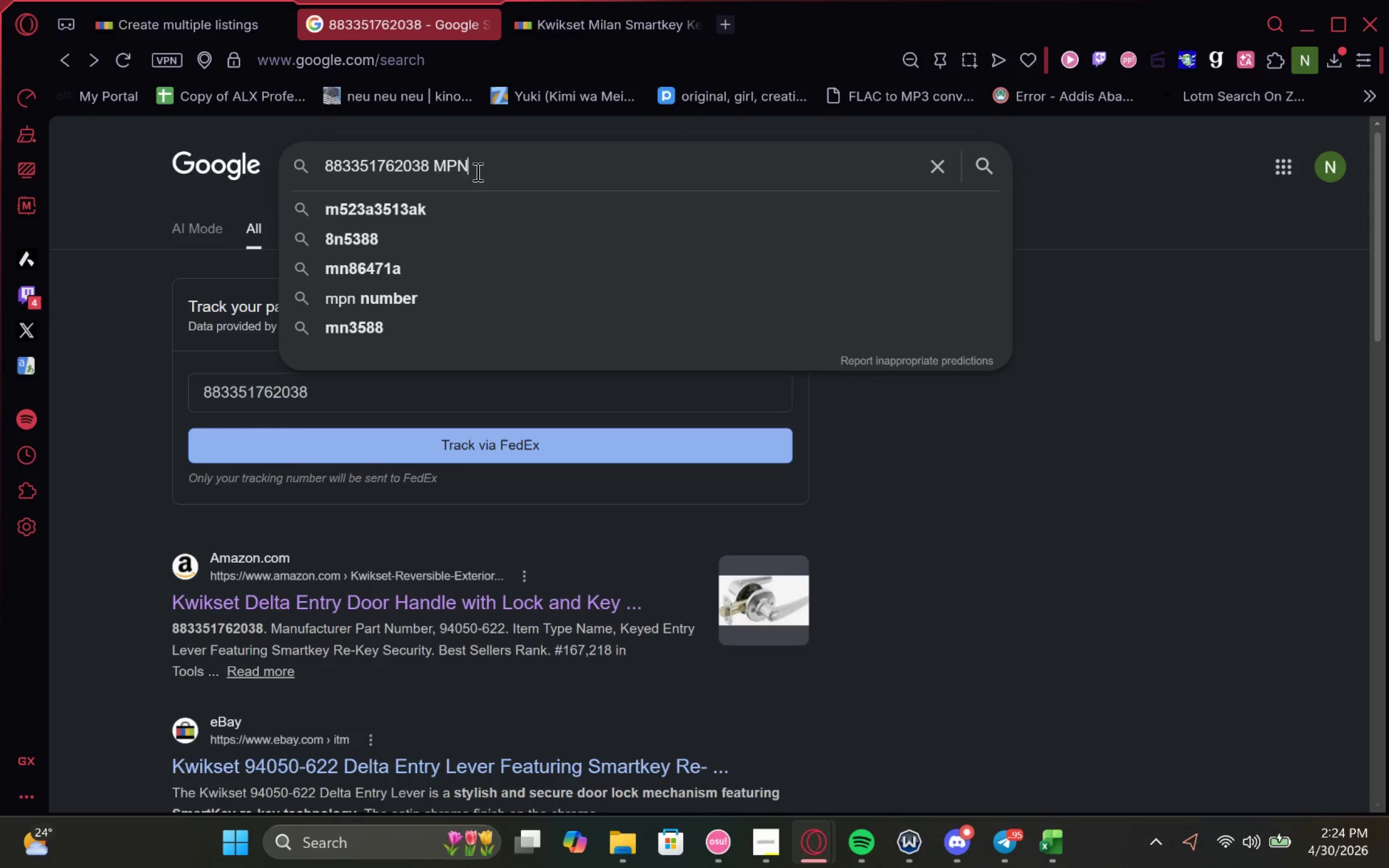 
 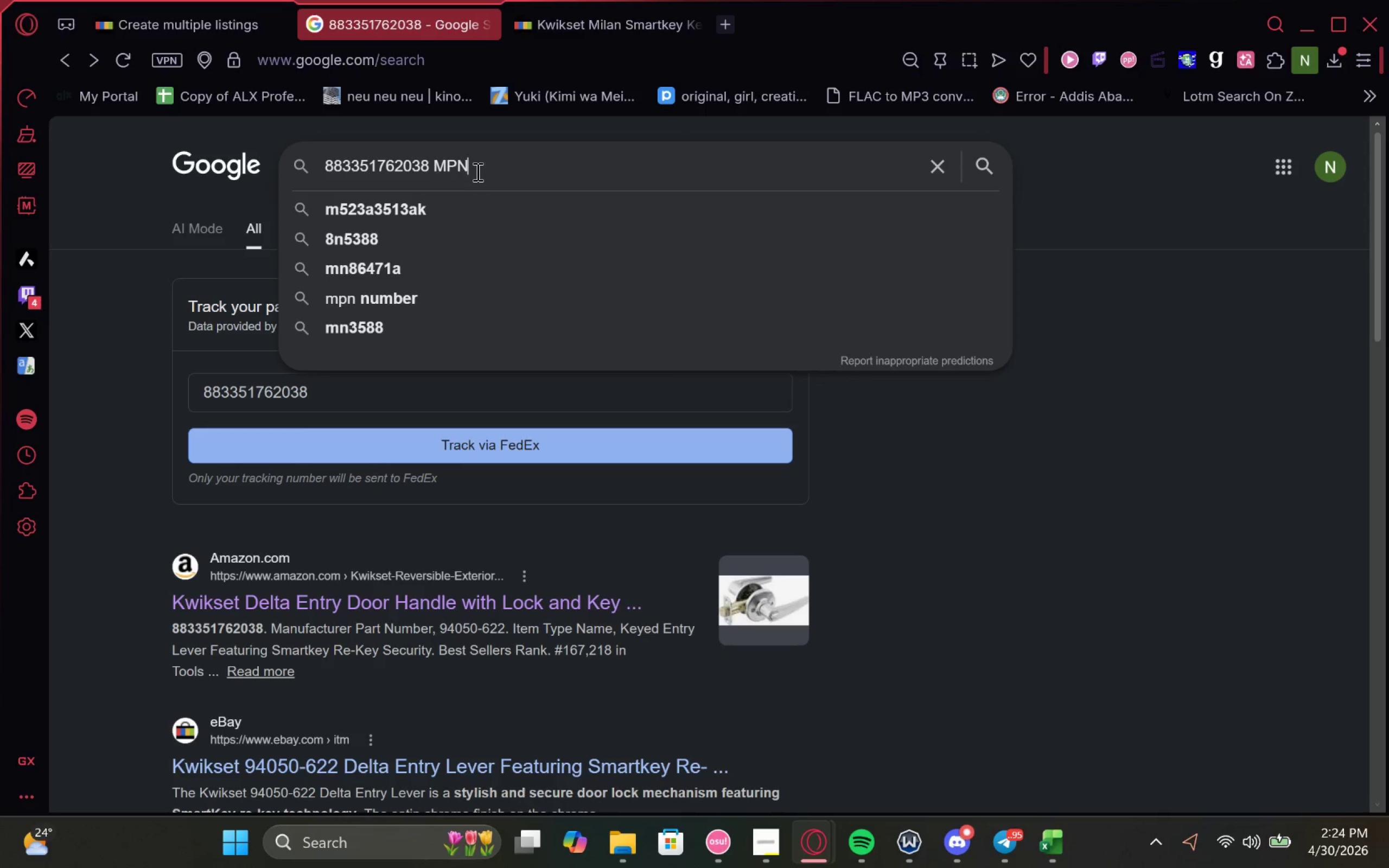 
key(Enter)
 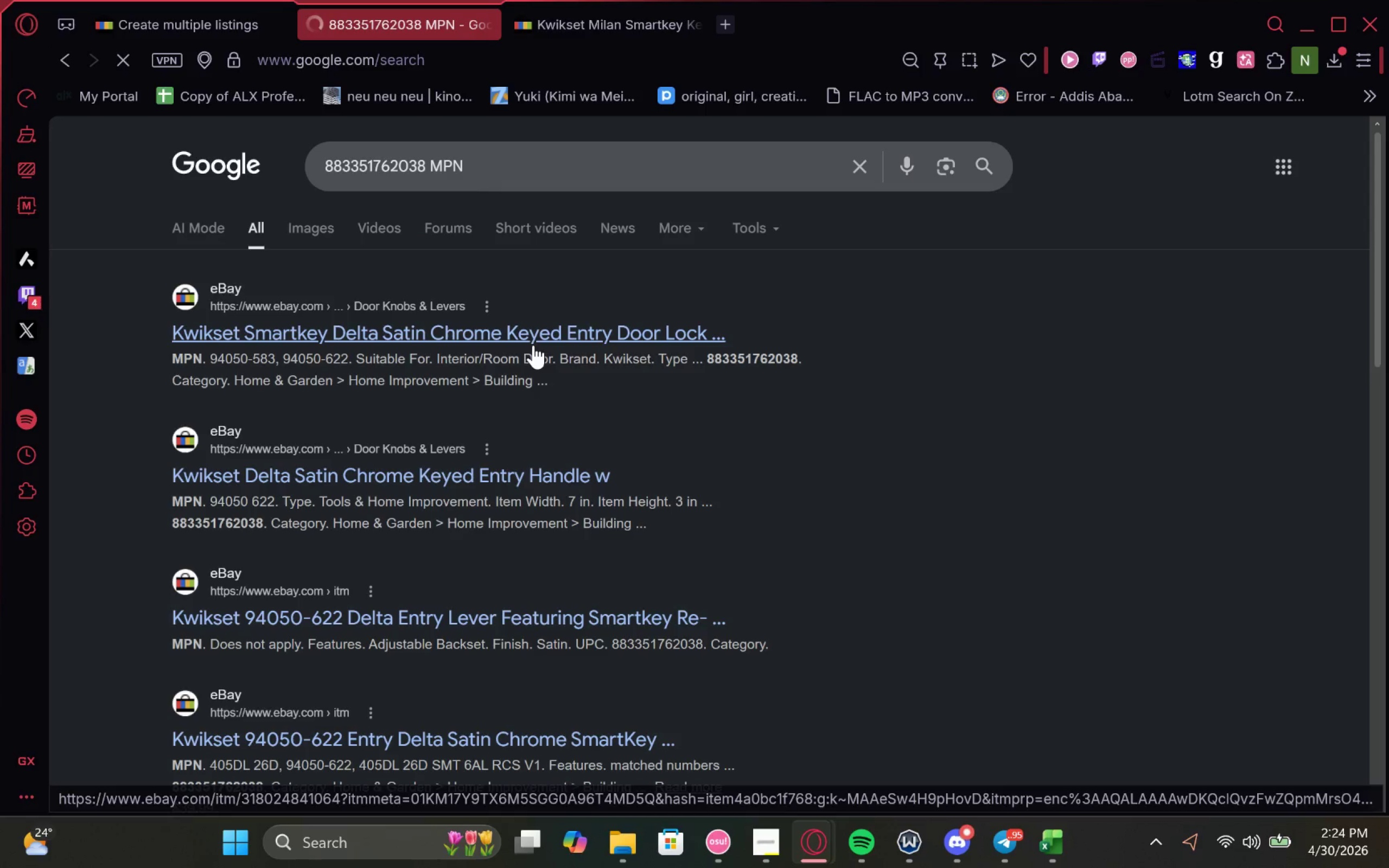 
right_click([533, 345])
 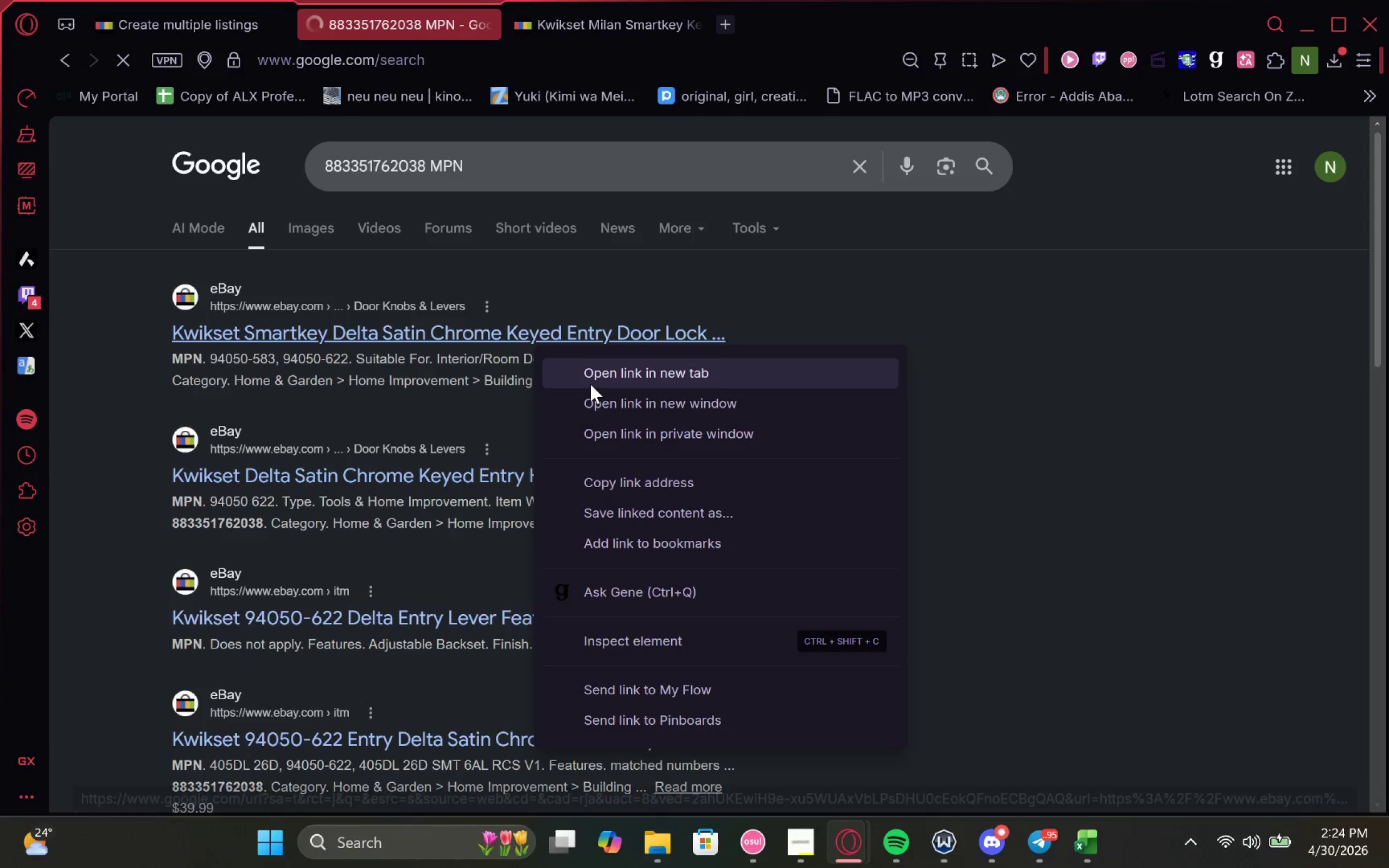 
left_click([591, 382])
 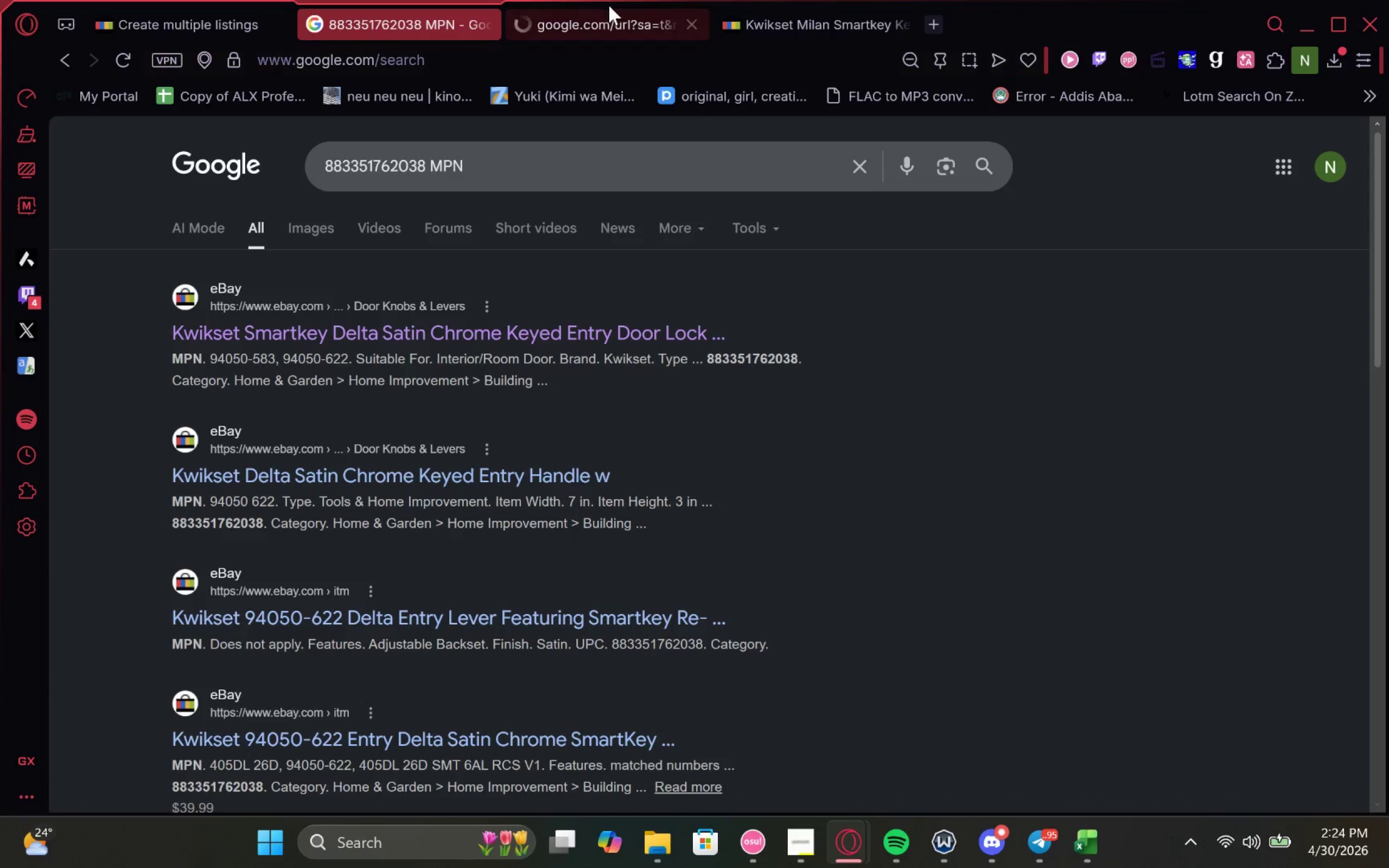 
left_click([608, 7])
 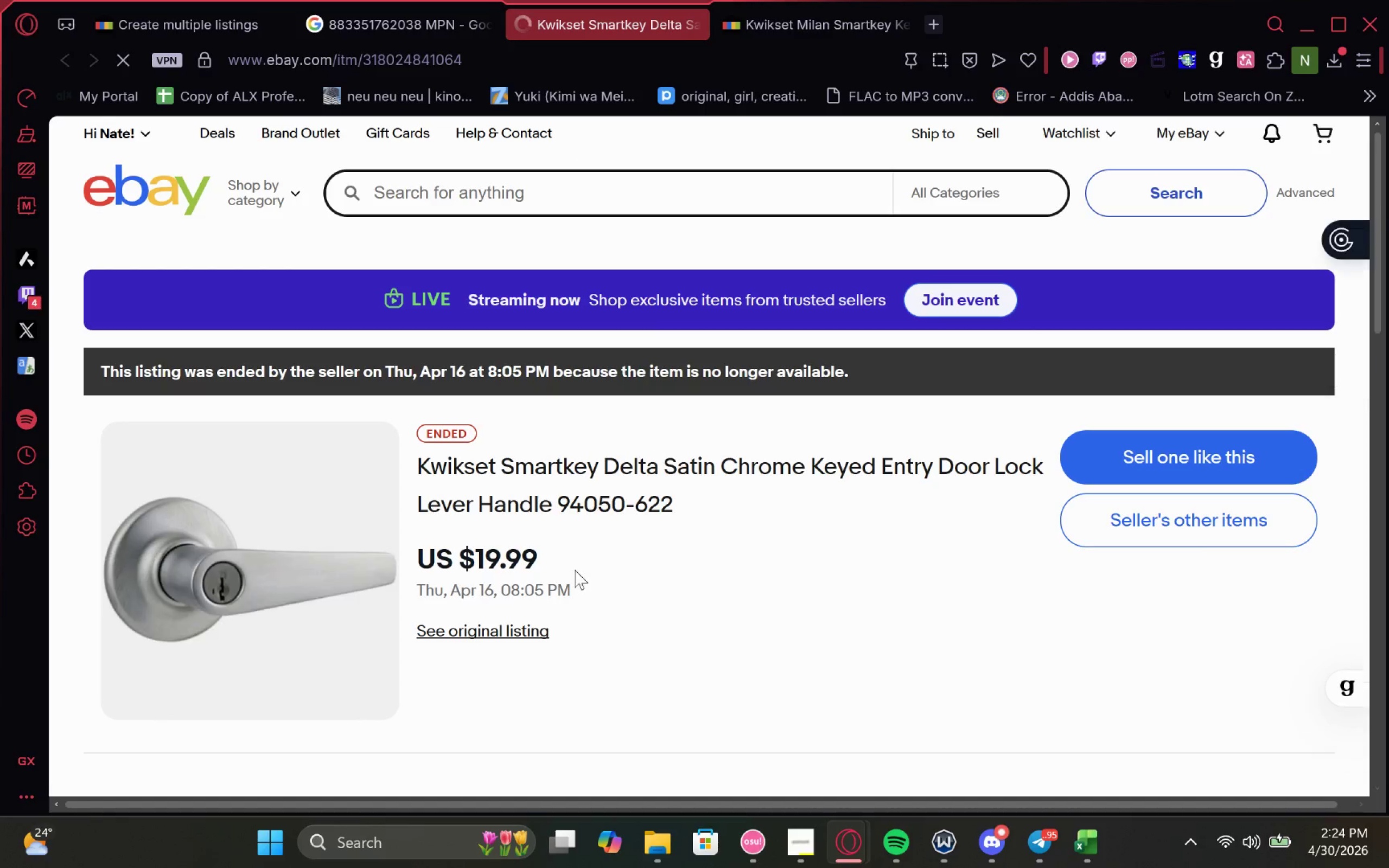 
left_click([495, 626])
 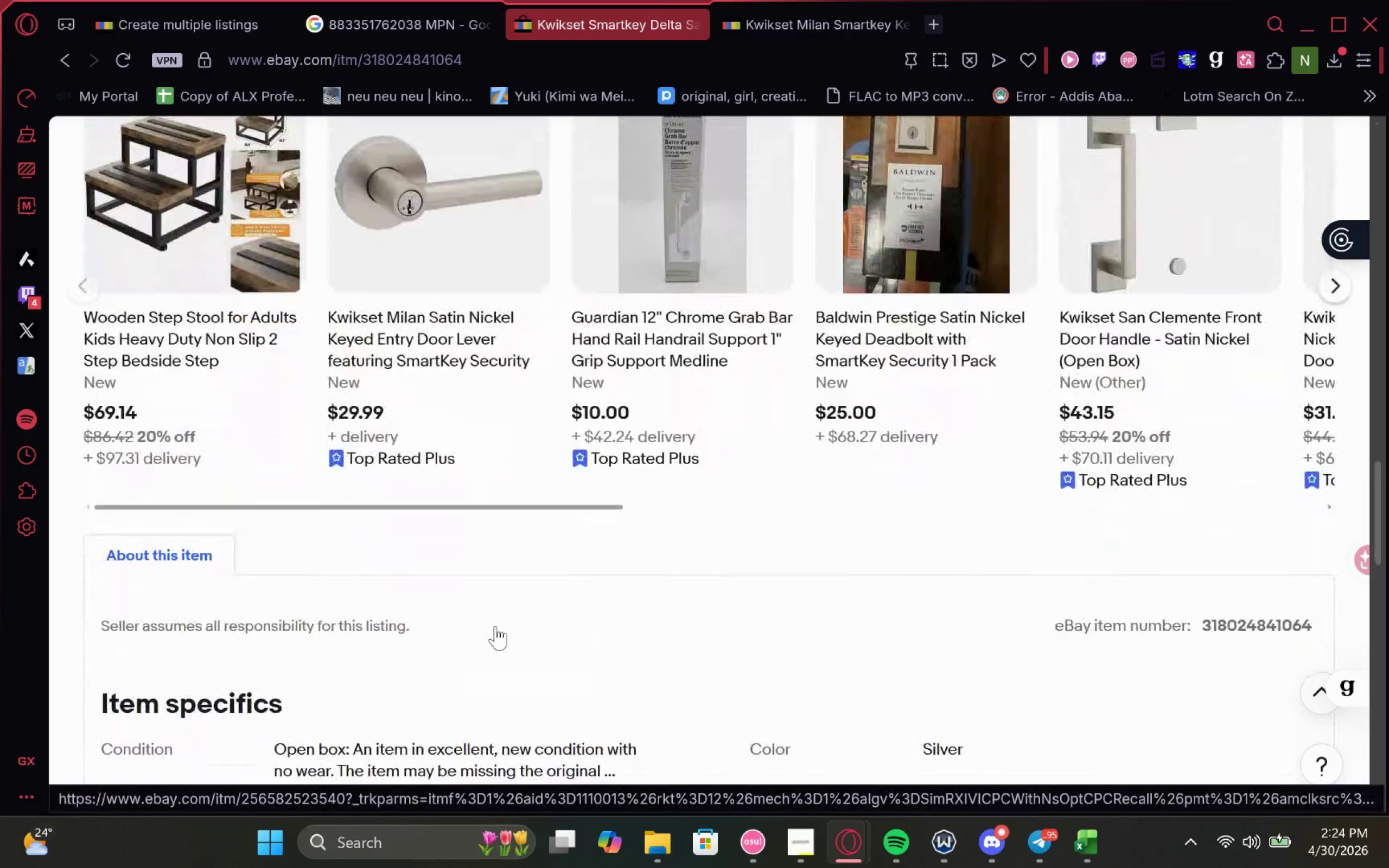 
wait(9.28)
 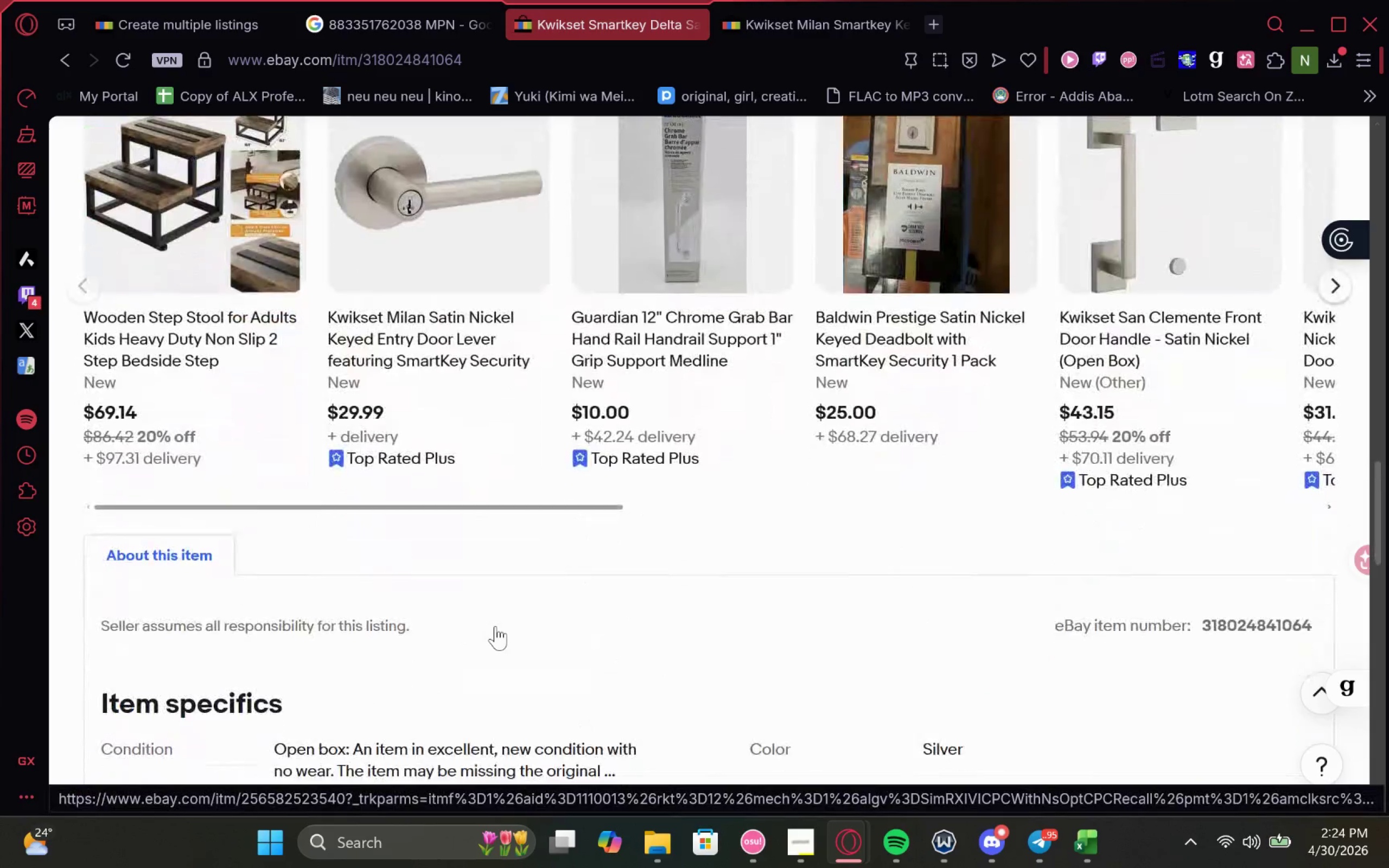 
left_click_drag(start_coordinate=[1093, 341], to_coordinate=[925, 346])
 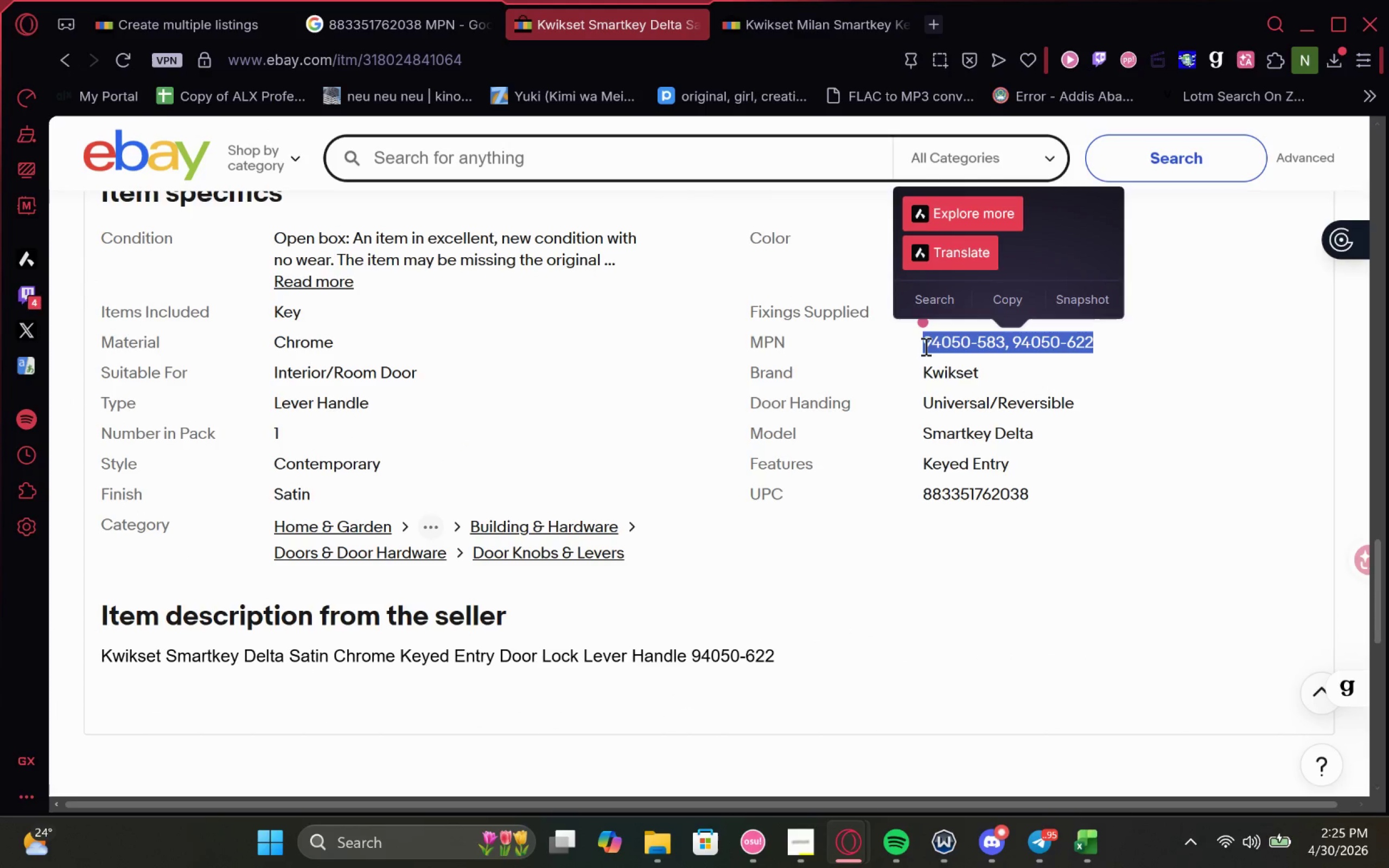 
key(Control+C)
 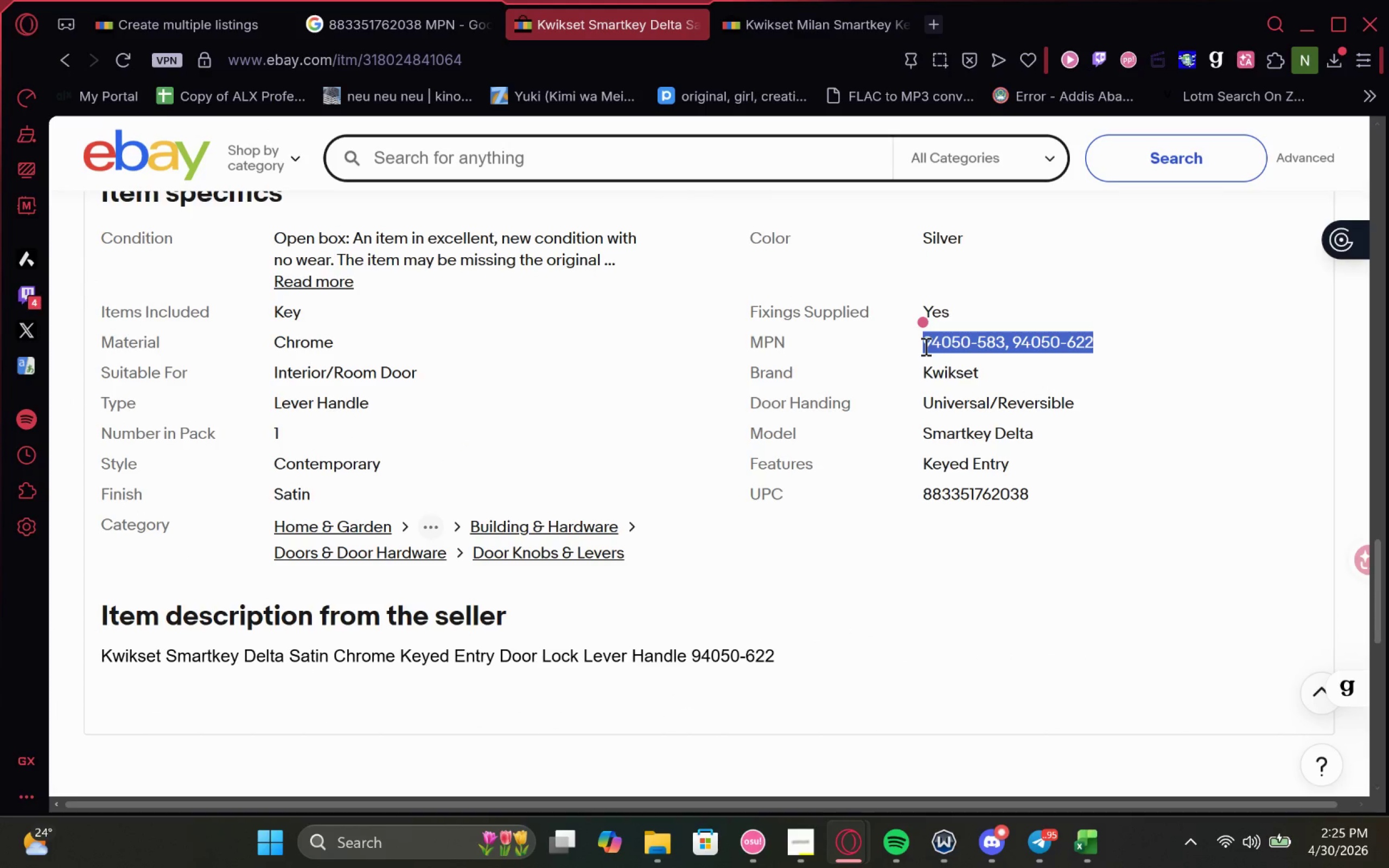 
key(Control+C)
 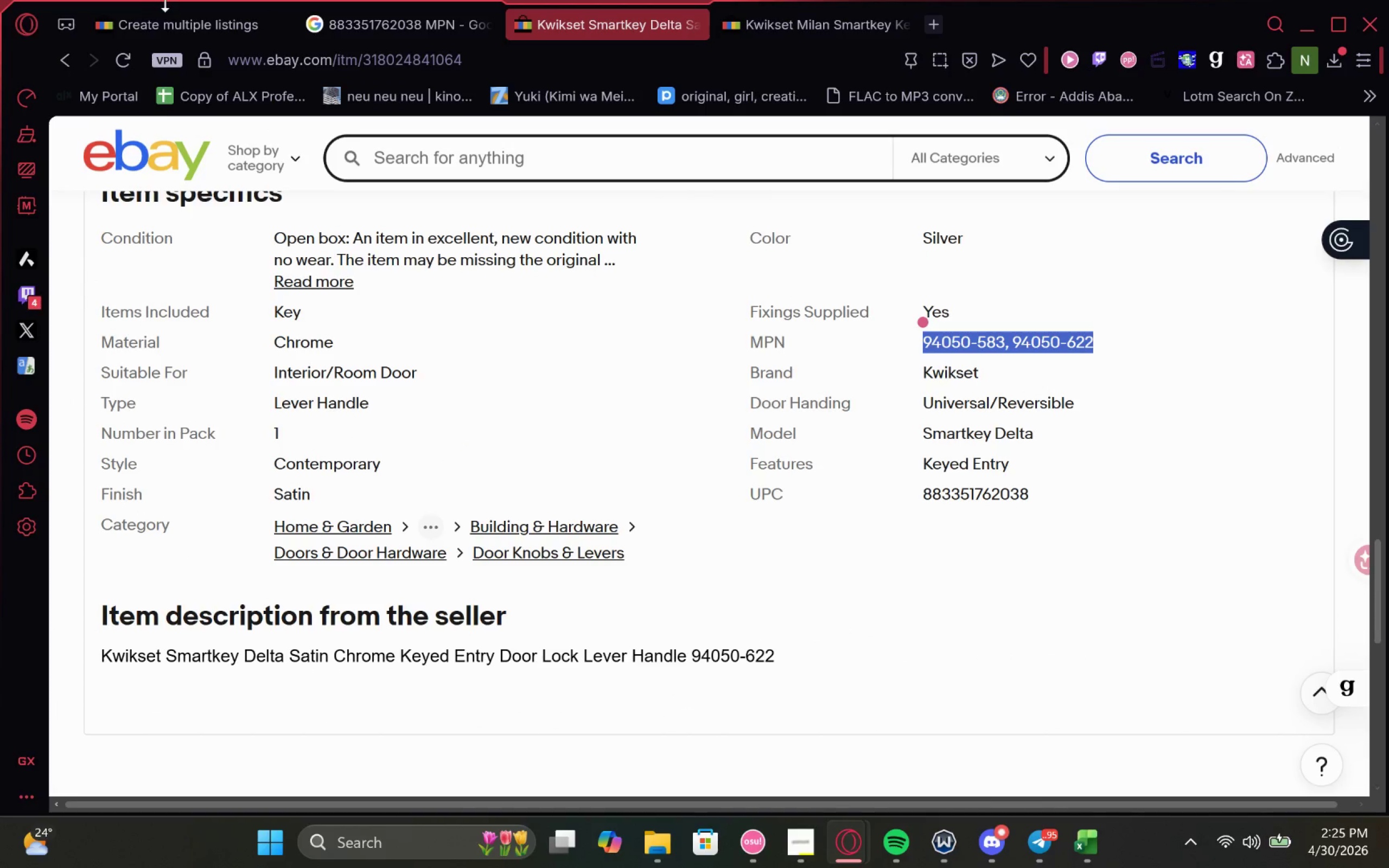 
left_click([171, 19])
 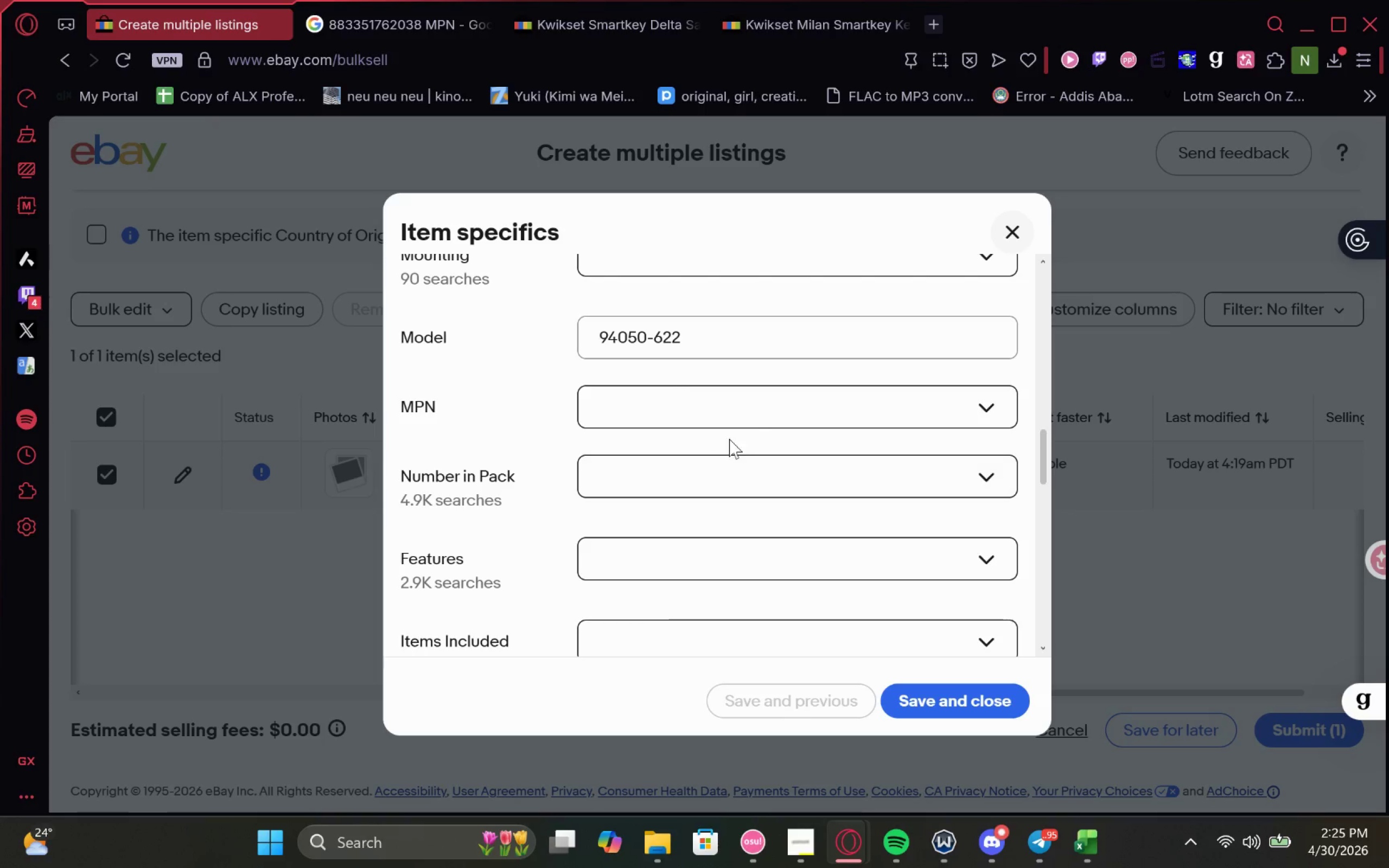 
left_click([776, 417])
 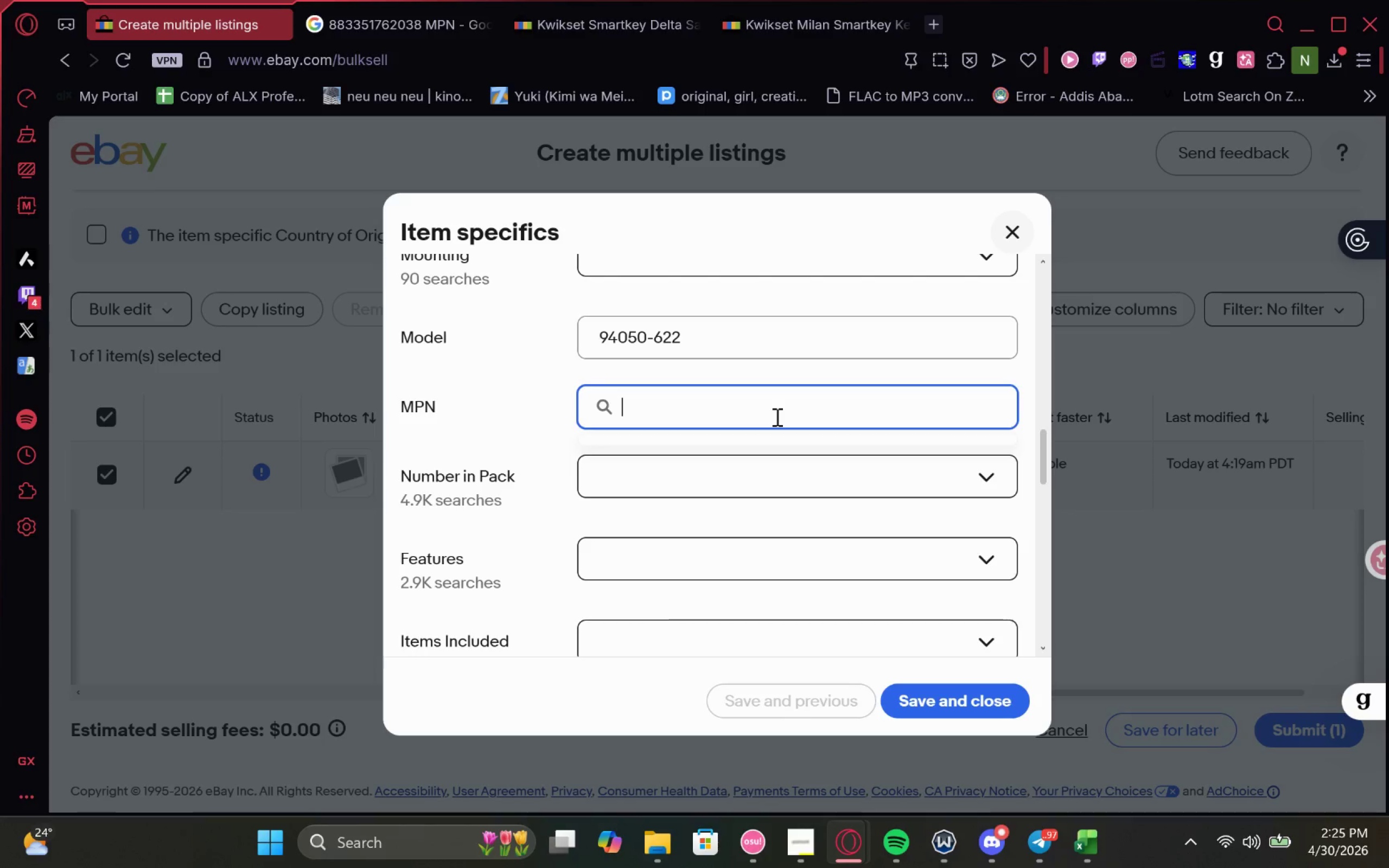 
key(Control+V)
 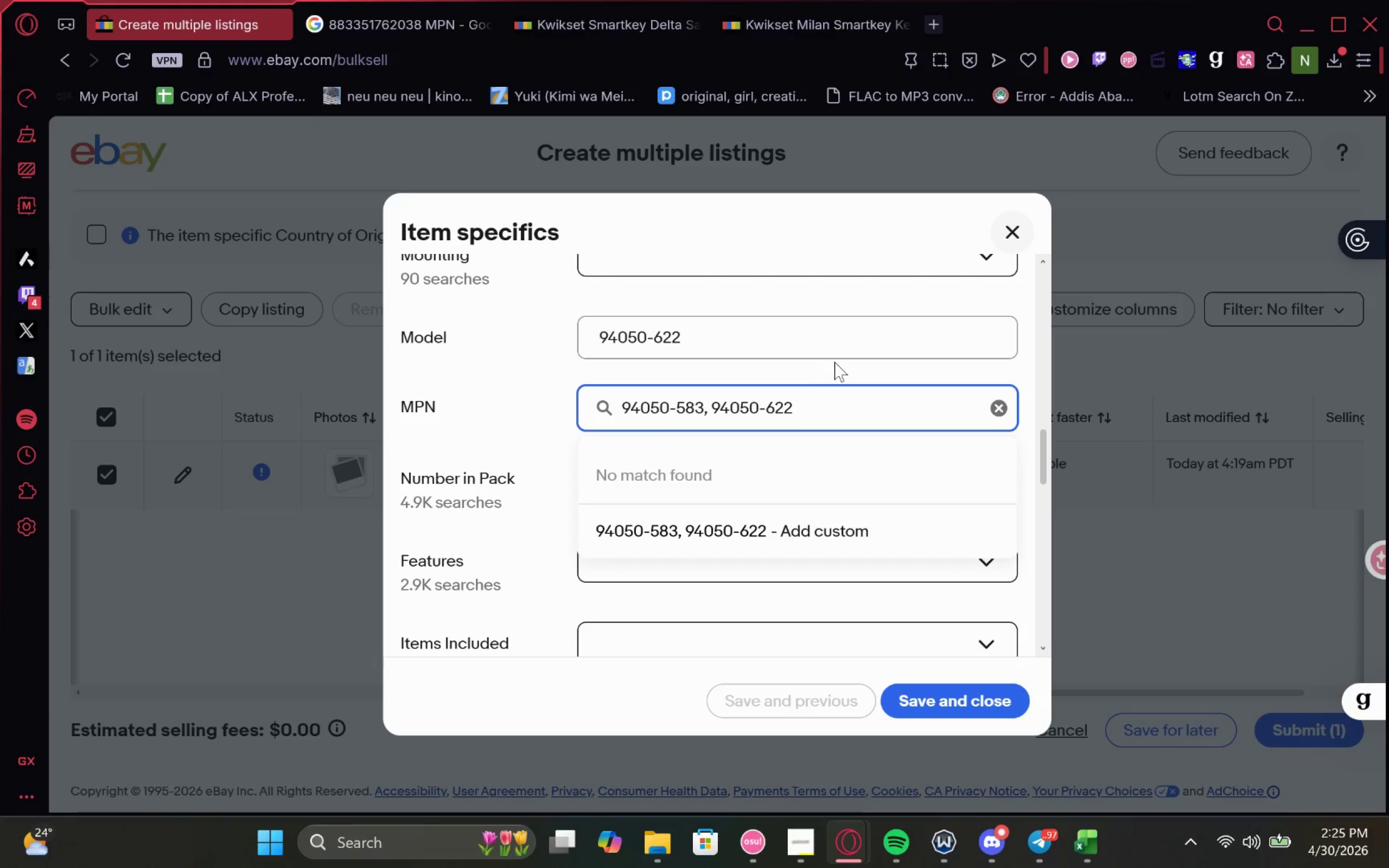 
left_click([828, 371])
 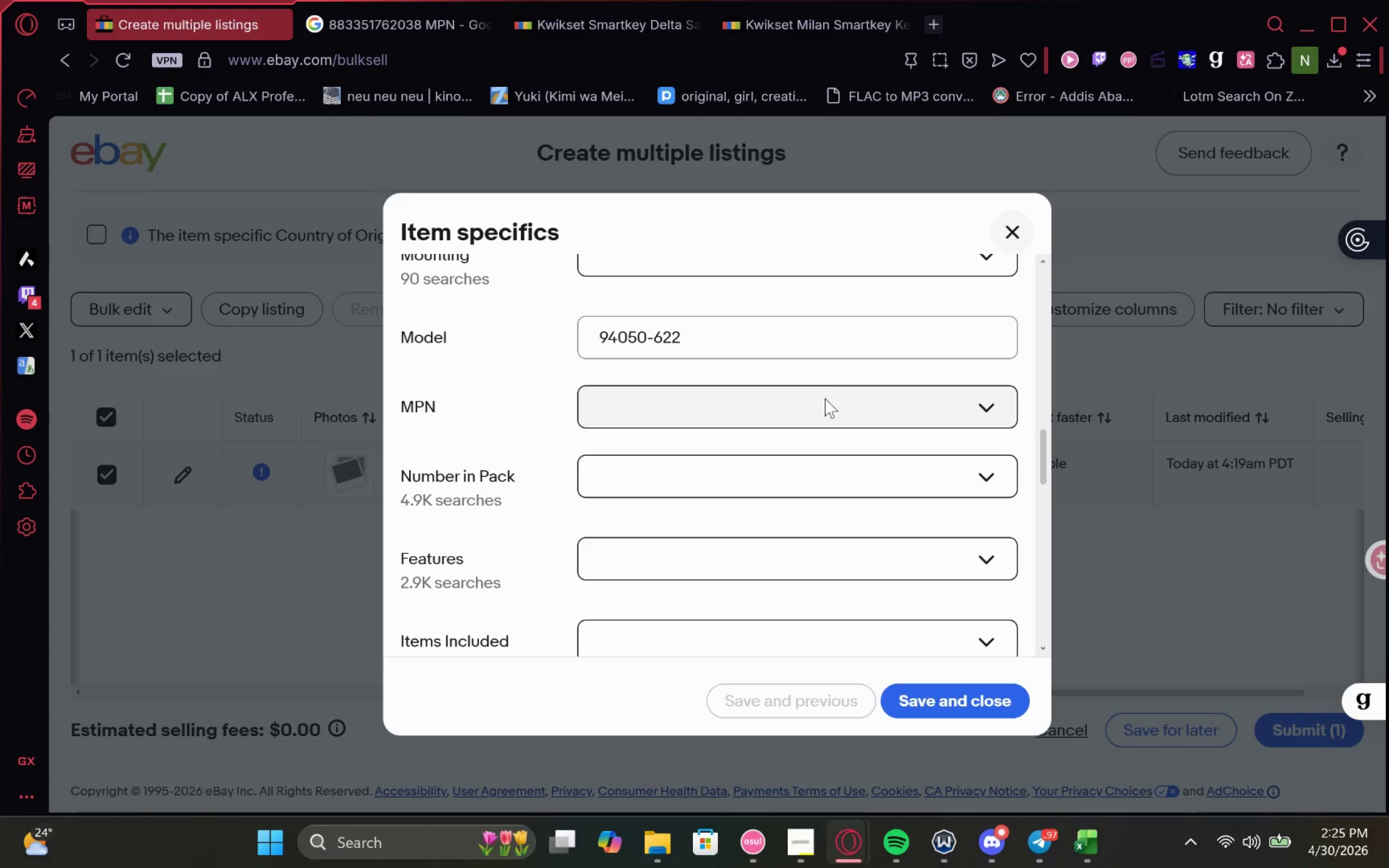 
left_click([825, 398])
 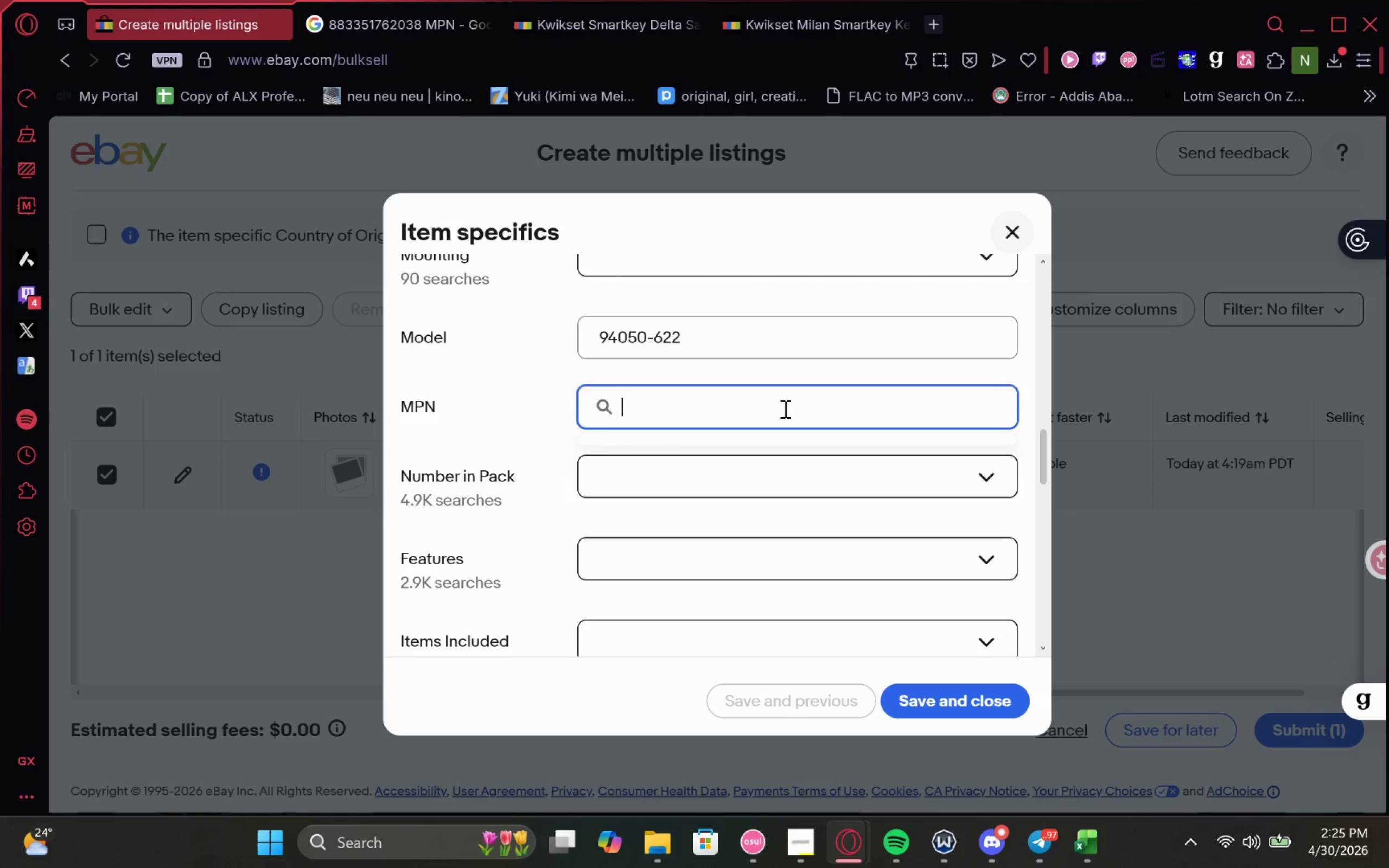 
key(Control+V)
 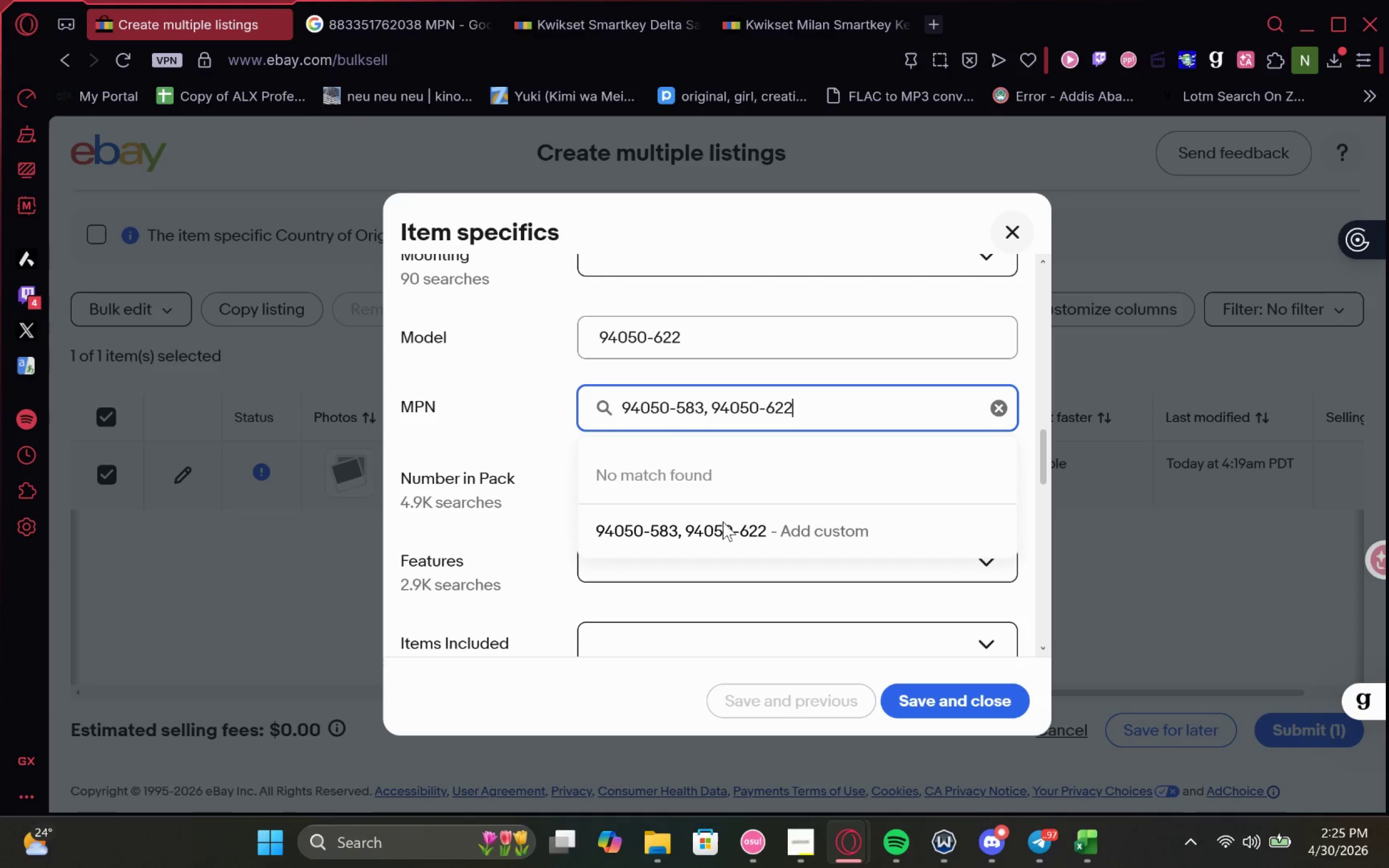 
left_click([721, 531])
 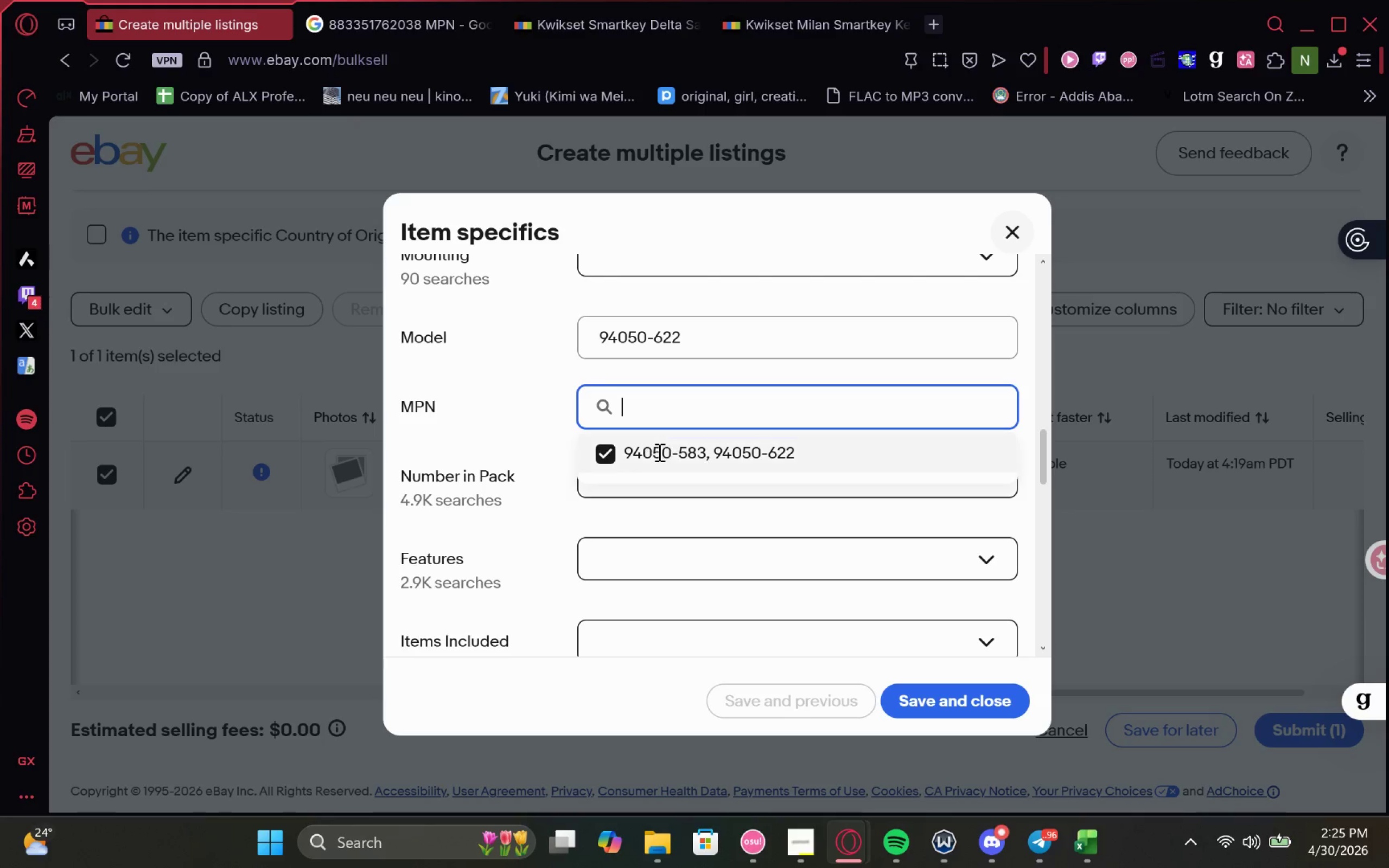 
left_click([506, 422])
 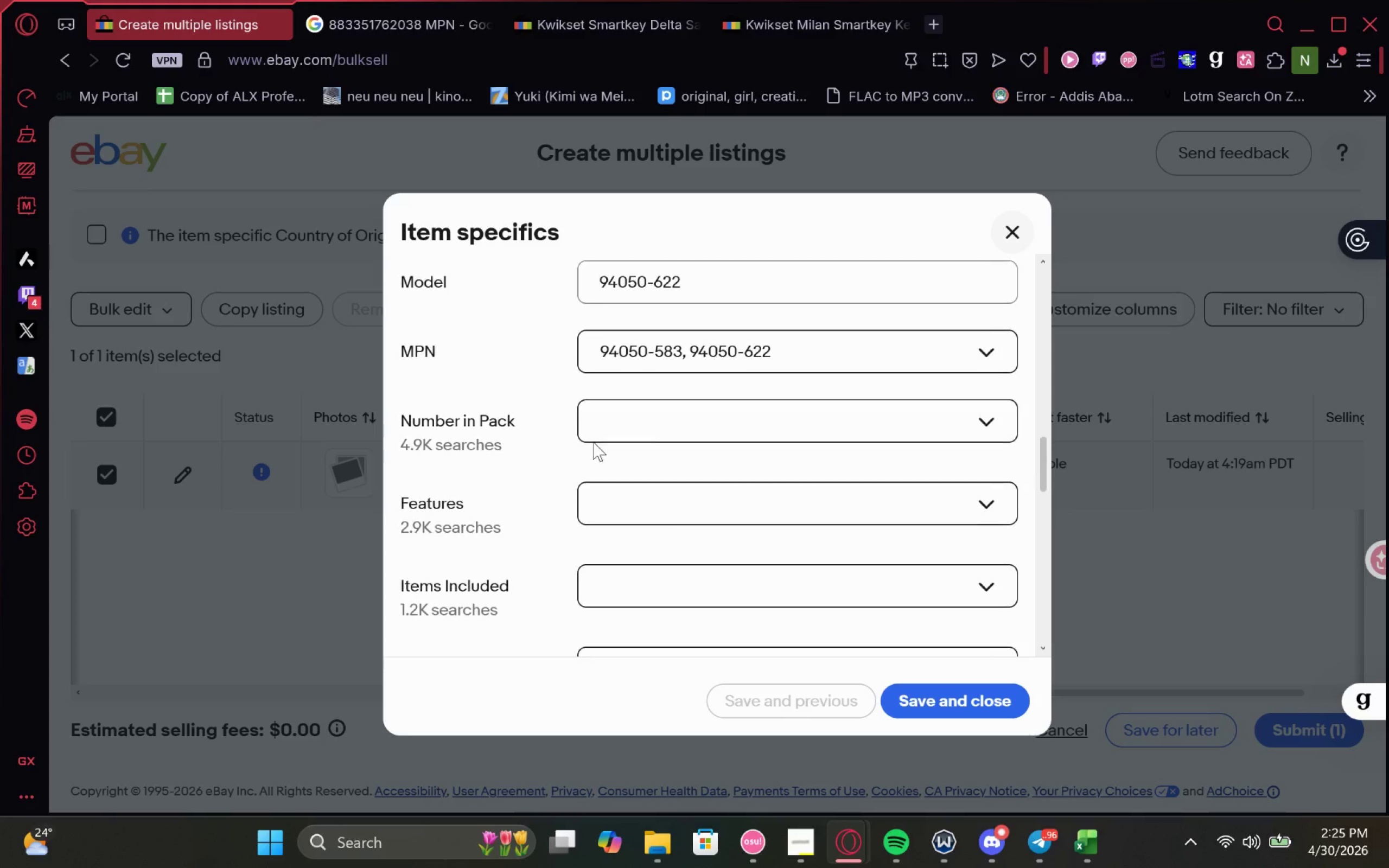 
left_click([694, 424])
 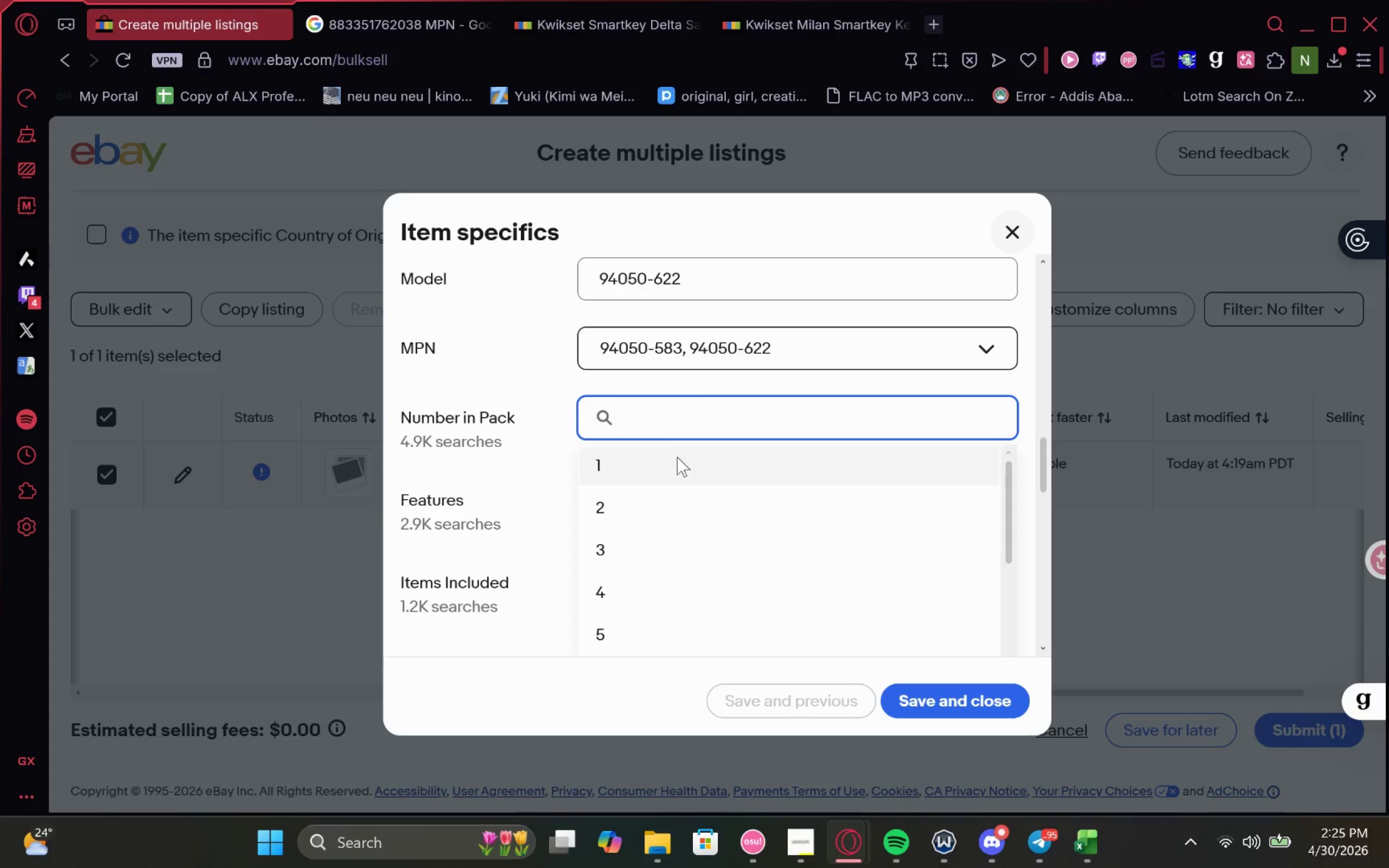 
left_click([670, 465])
 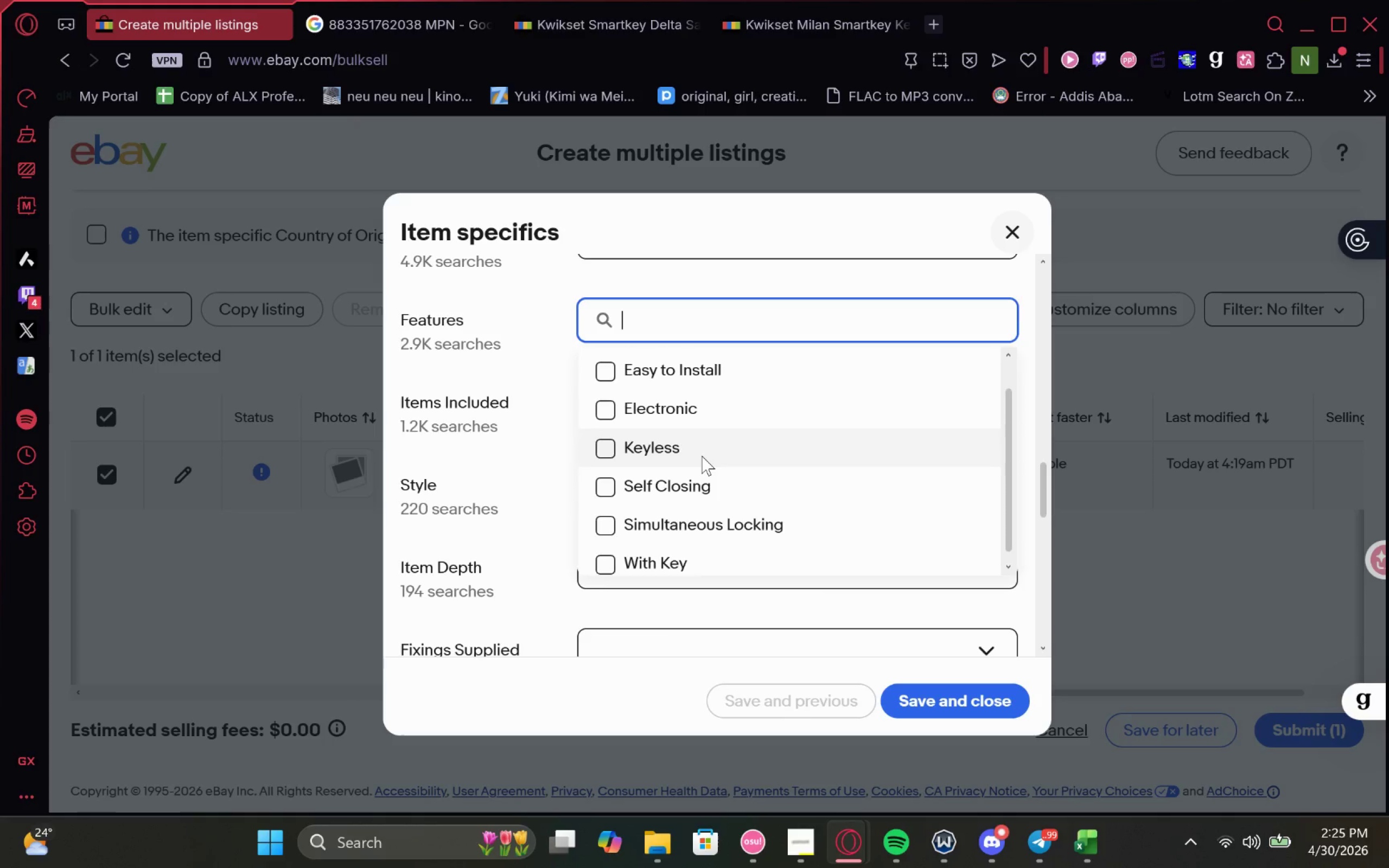 
wait(5.06)
 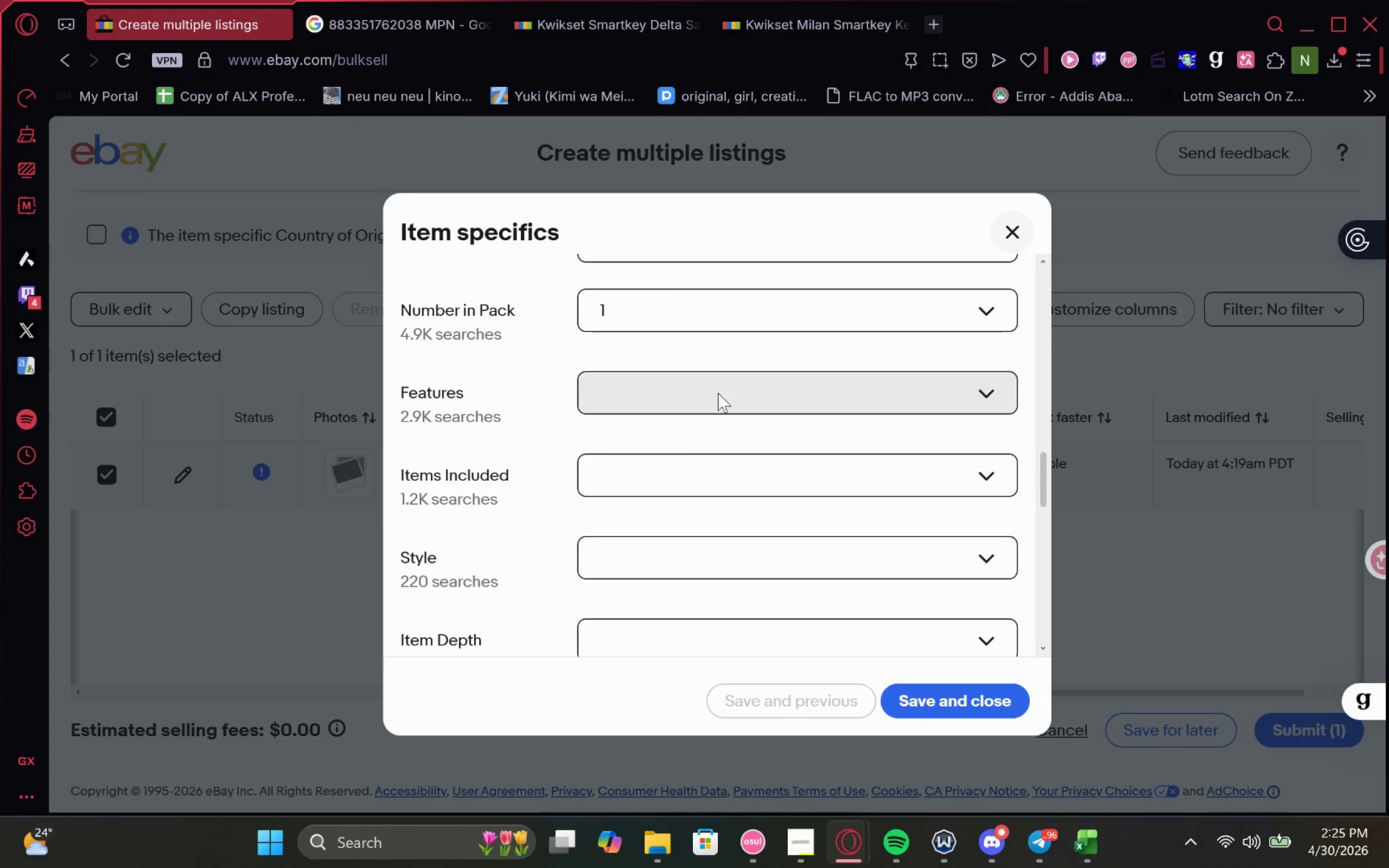 
left_click([601, 402])
 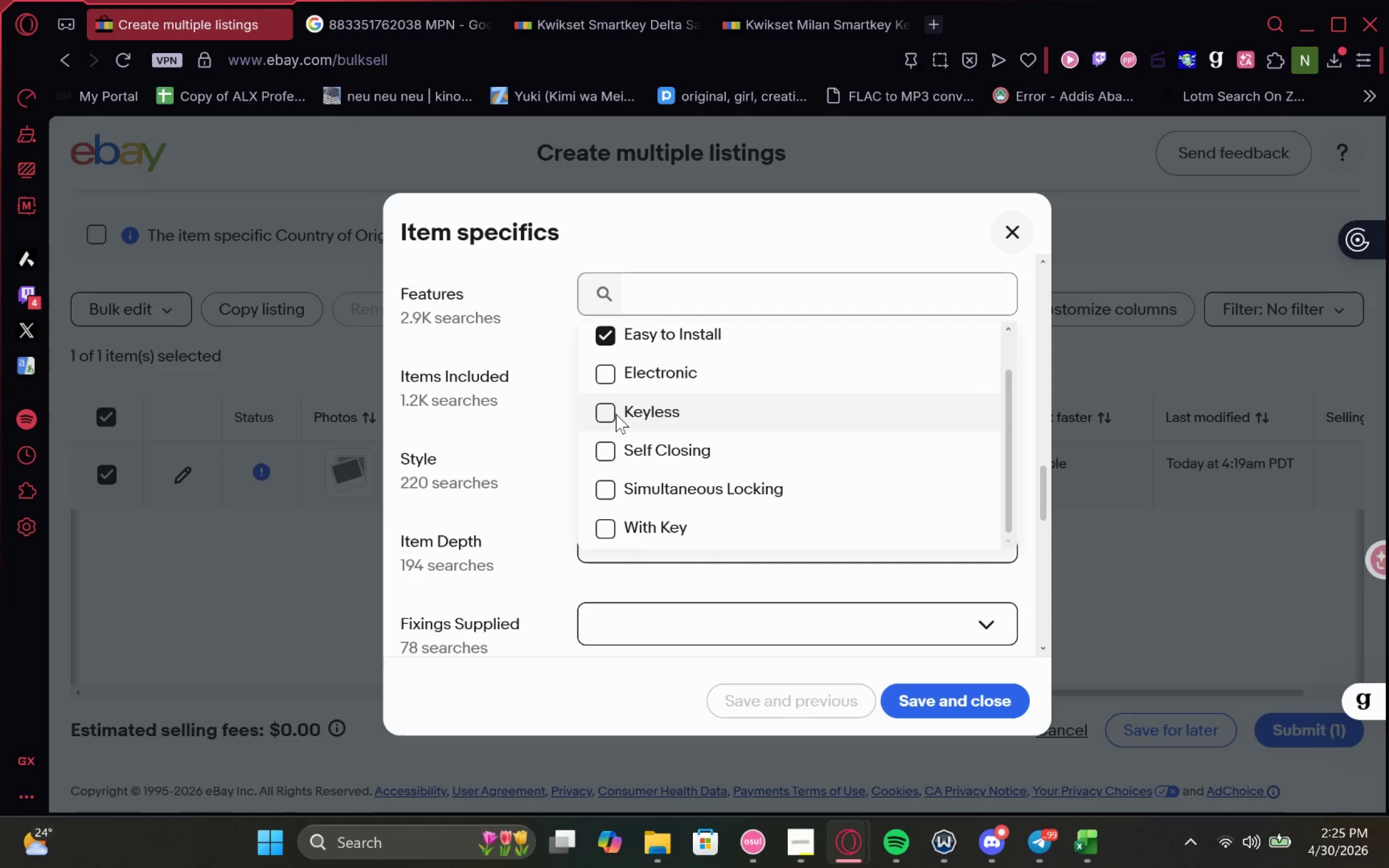 
left_click([362, 3])
 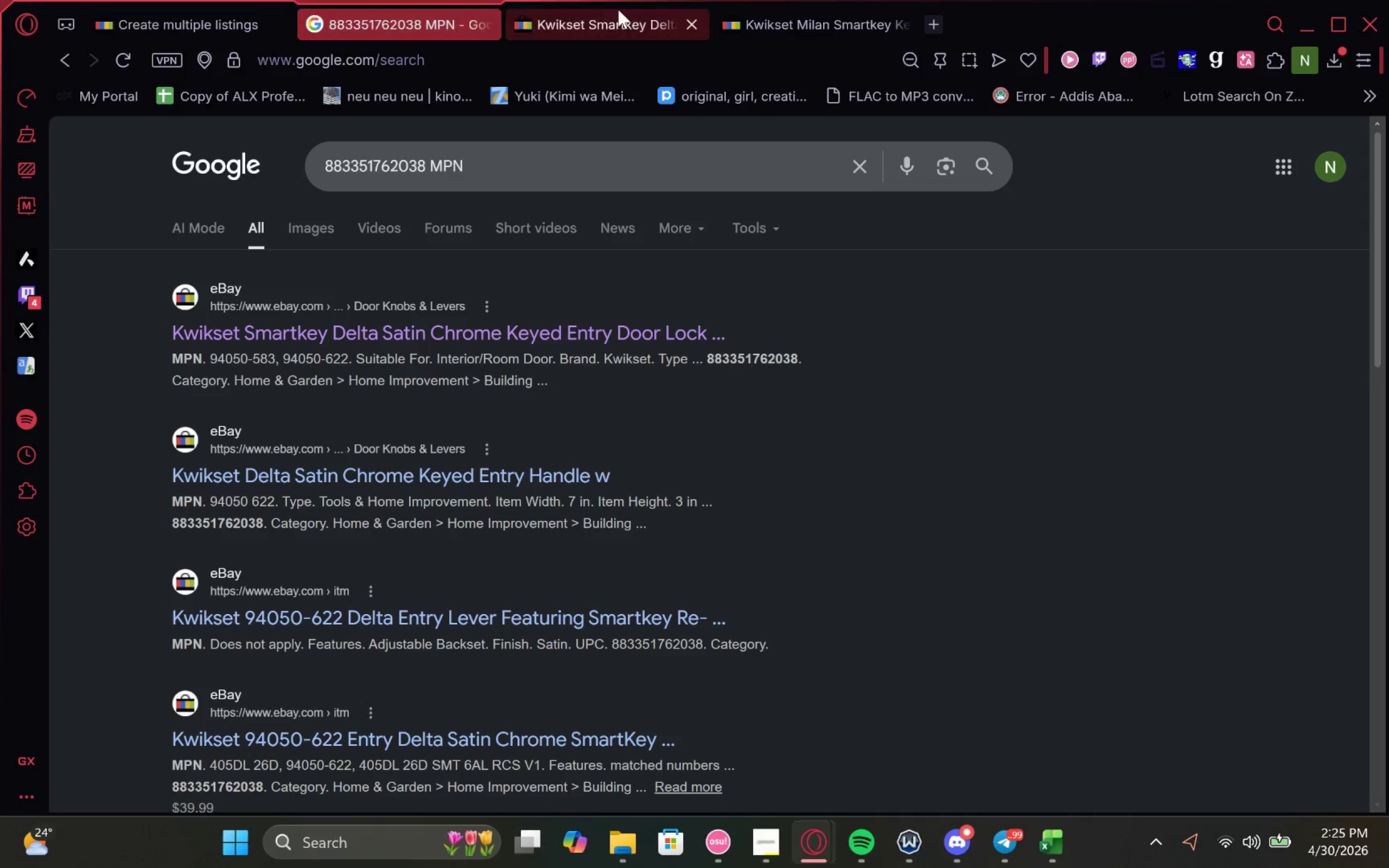 
left_click_drag(start_coordinate=[618, 9], to_coordinate=[436, 0])
 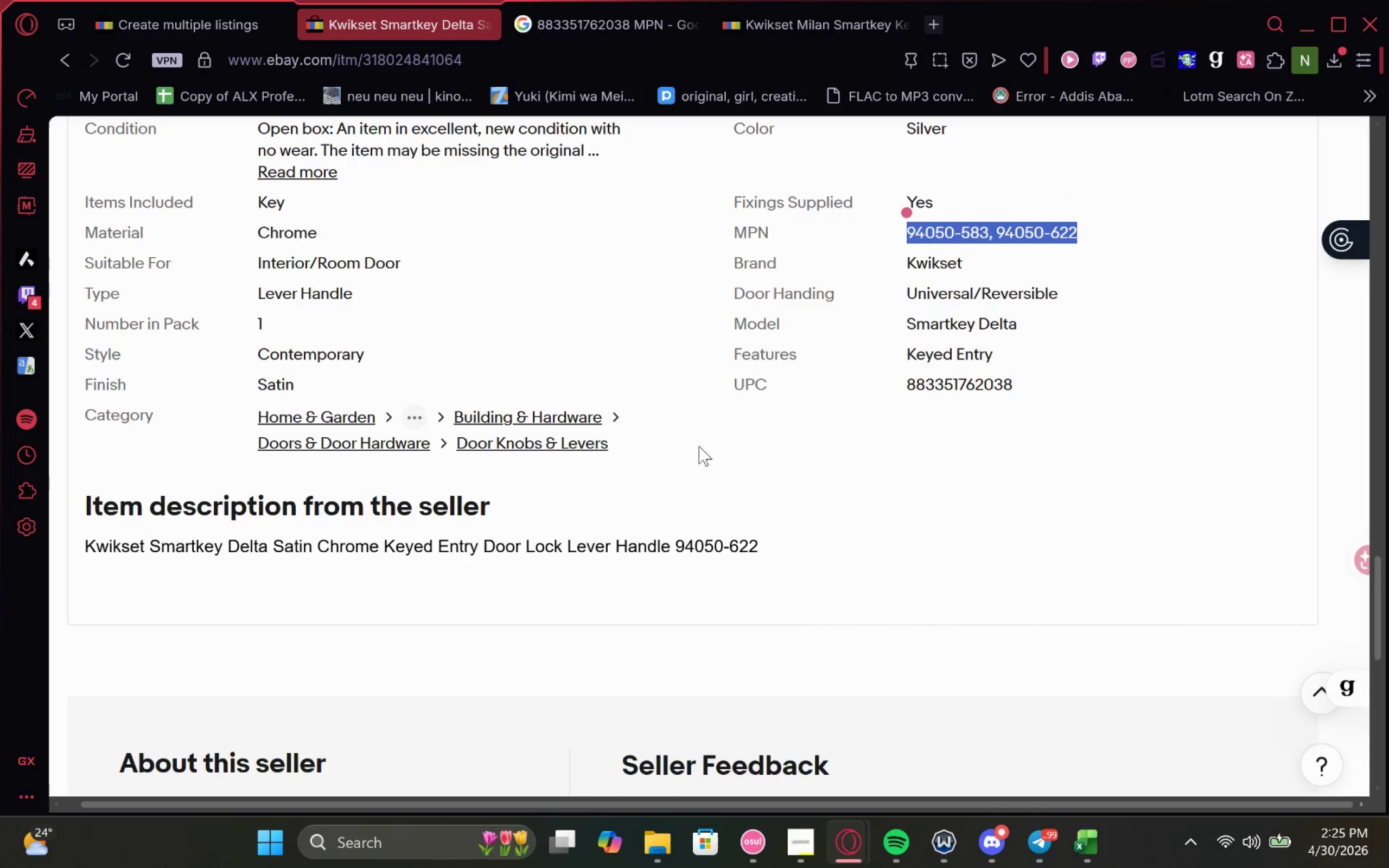 
wait(9.69)
 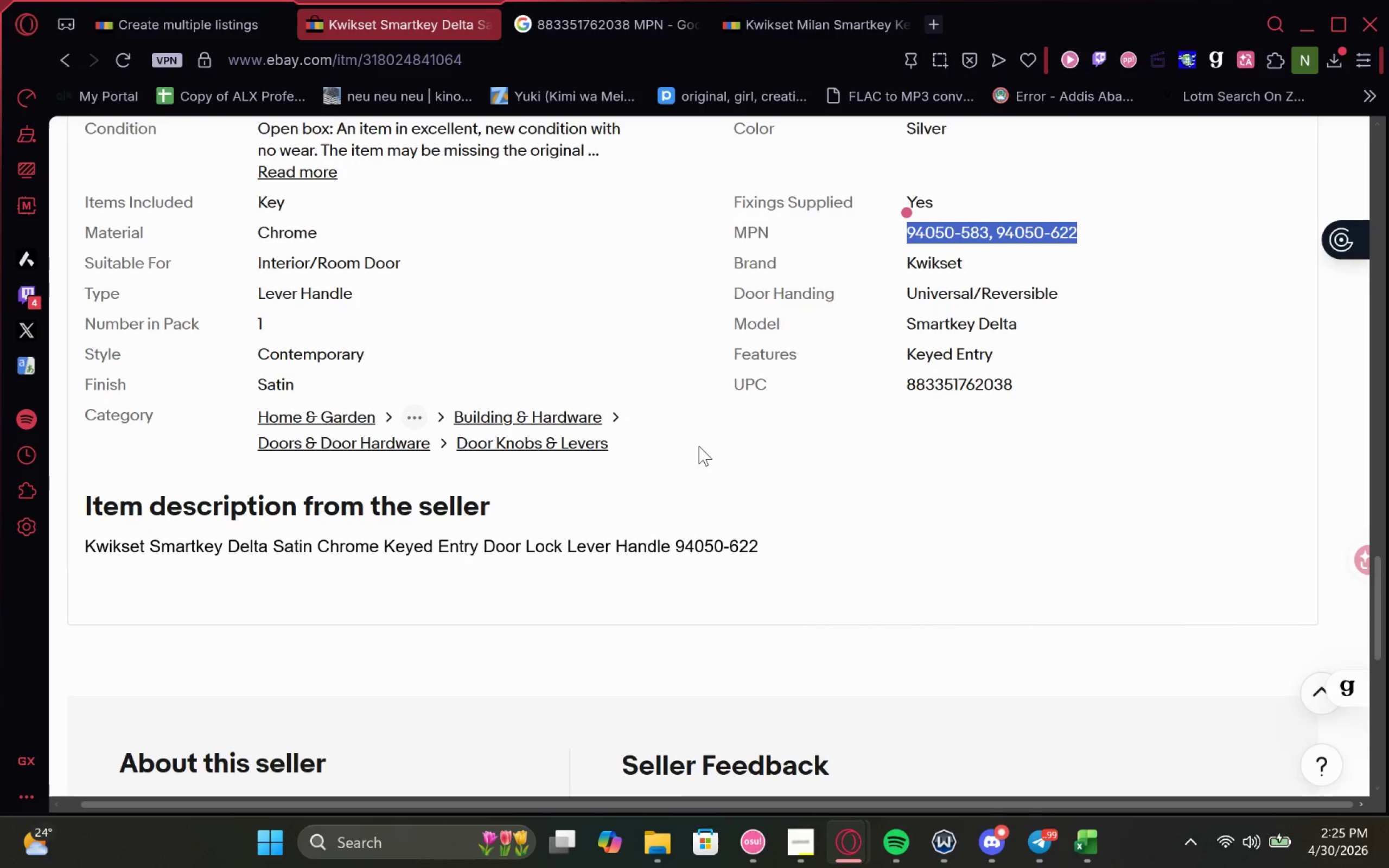 
left_click_drag(start_coordinate=[572, 49], to_coordinate=[576, 43])
 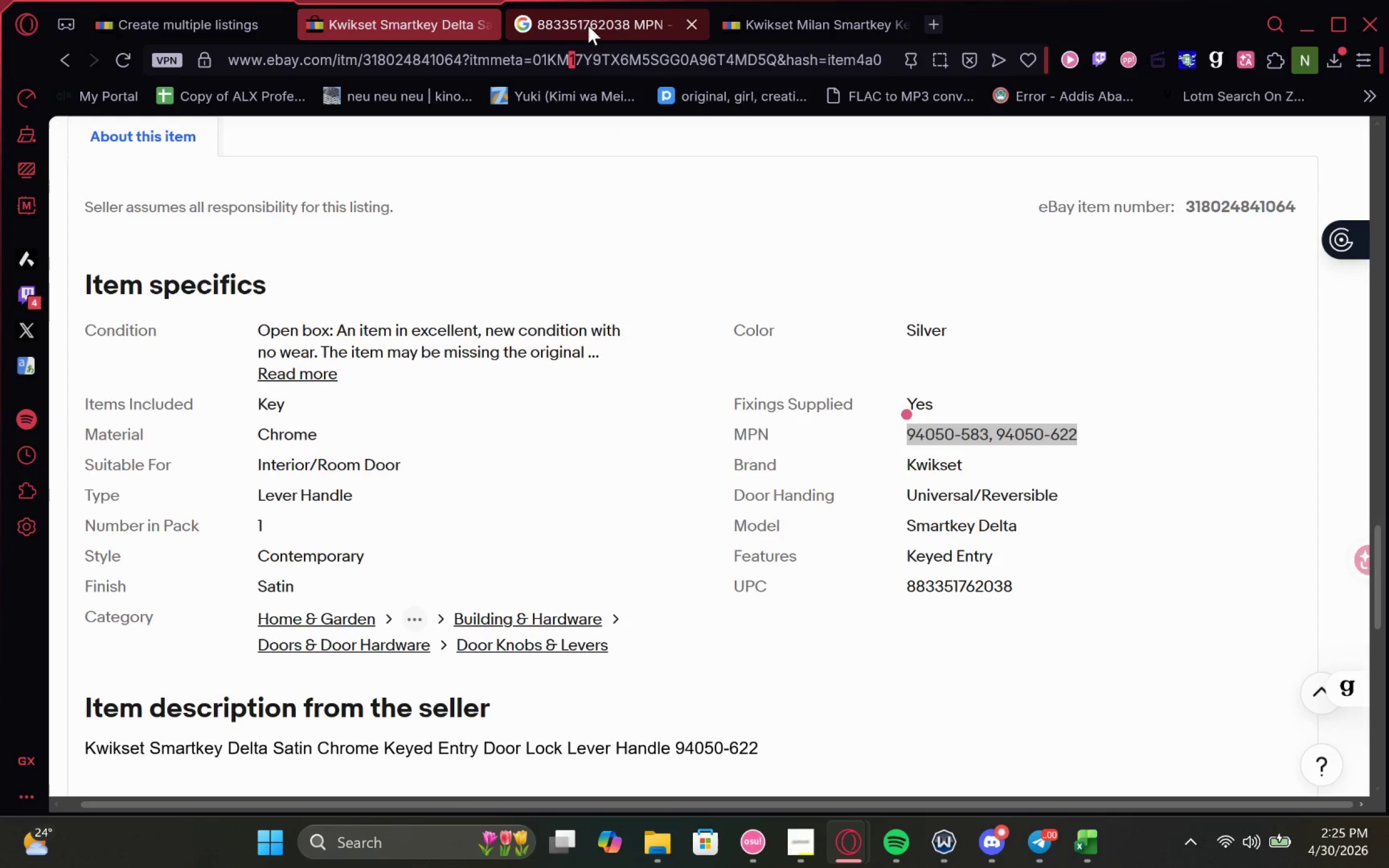 
left_click([588, 25])
 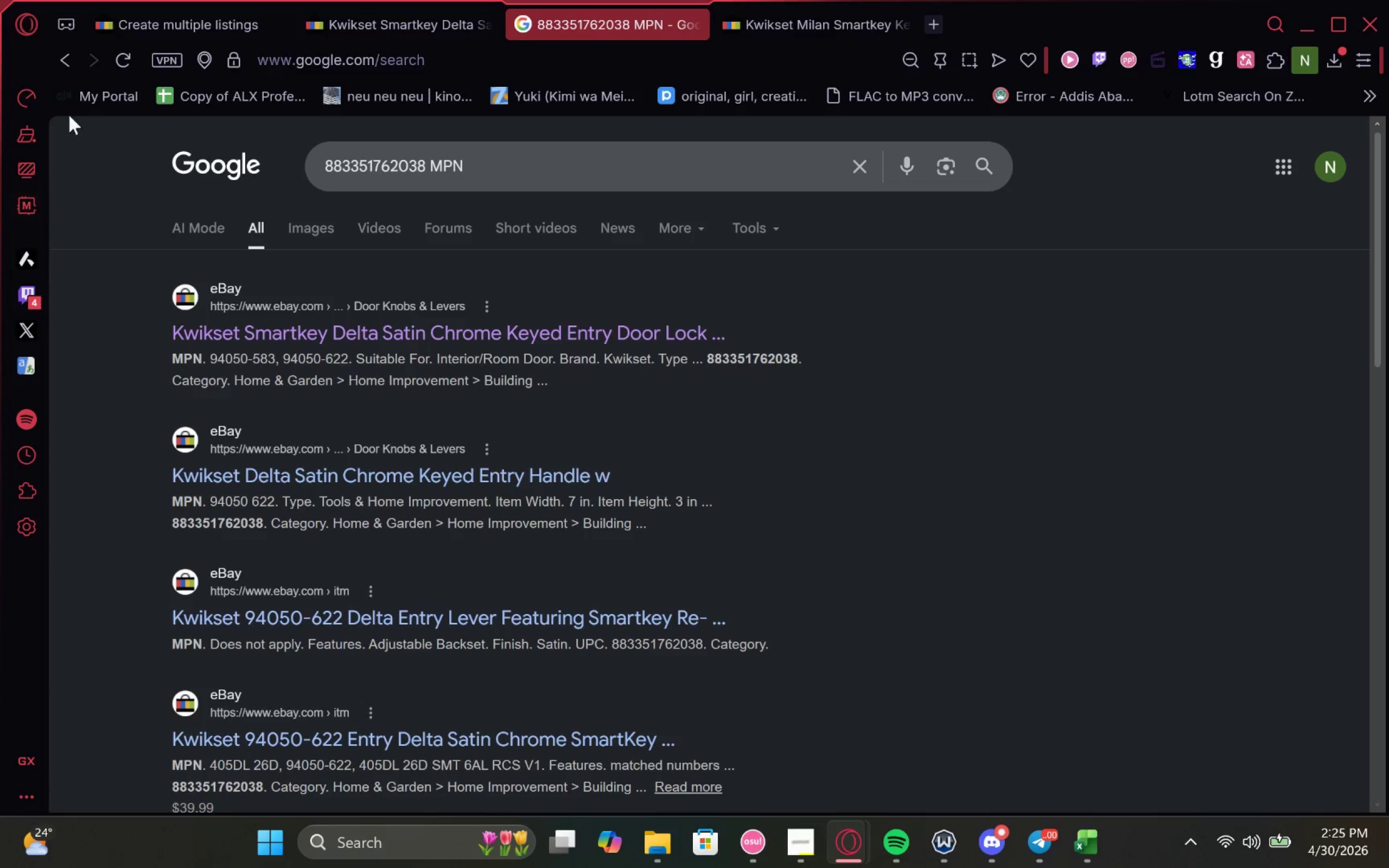 
left_click([61, 60])
 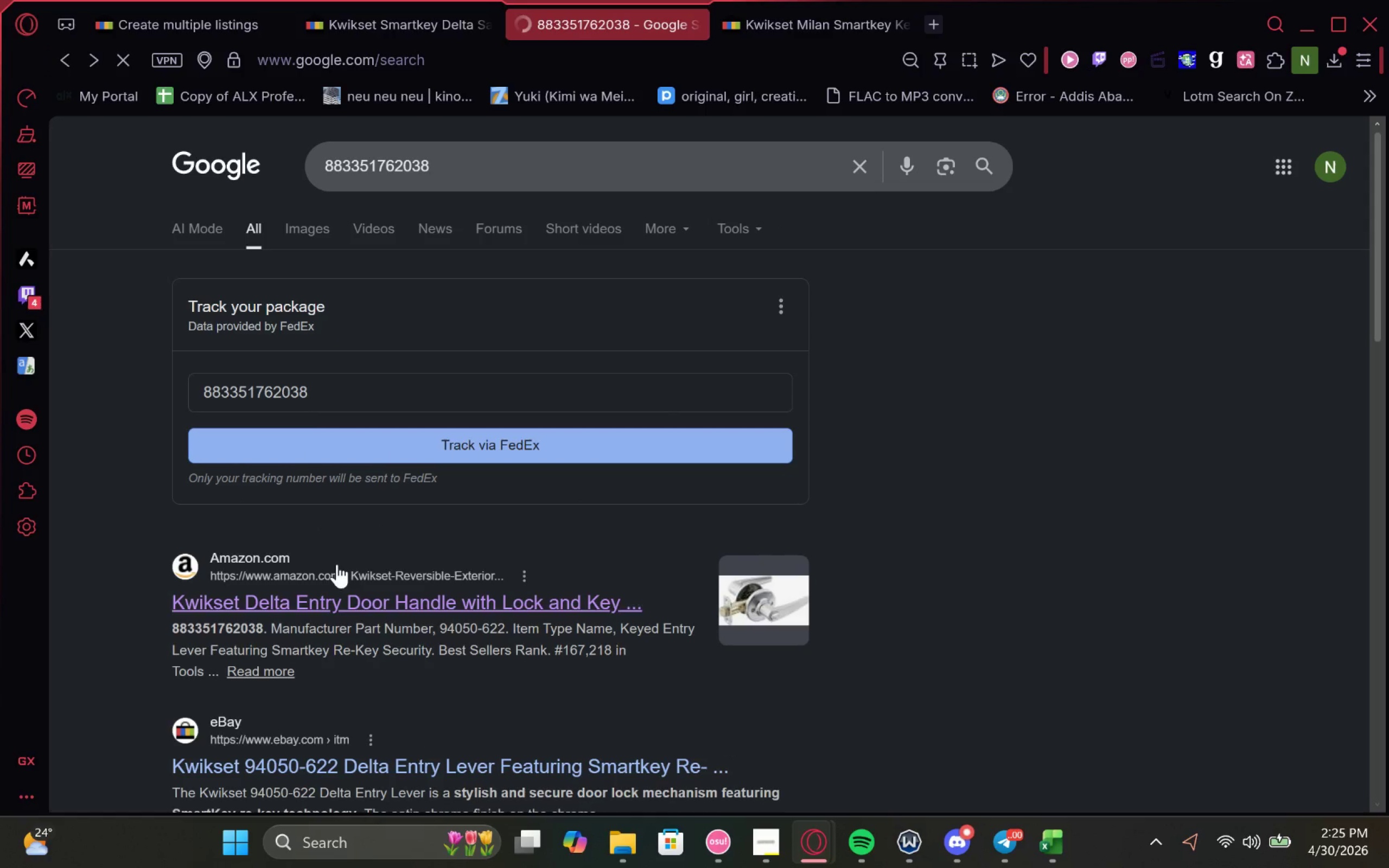 
left_click([389, 608])
 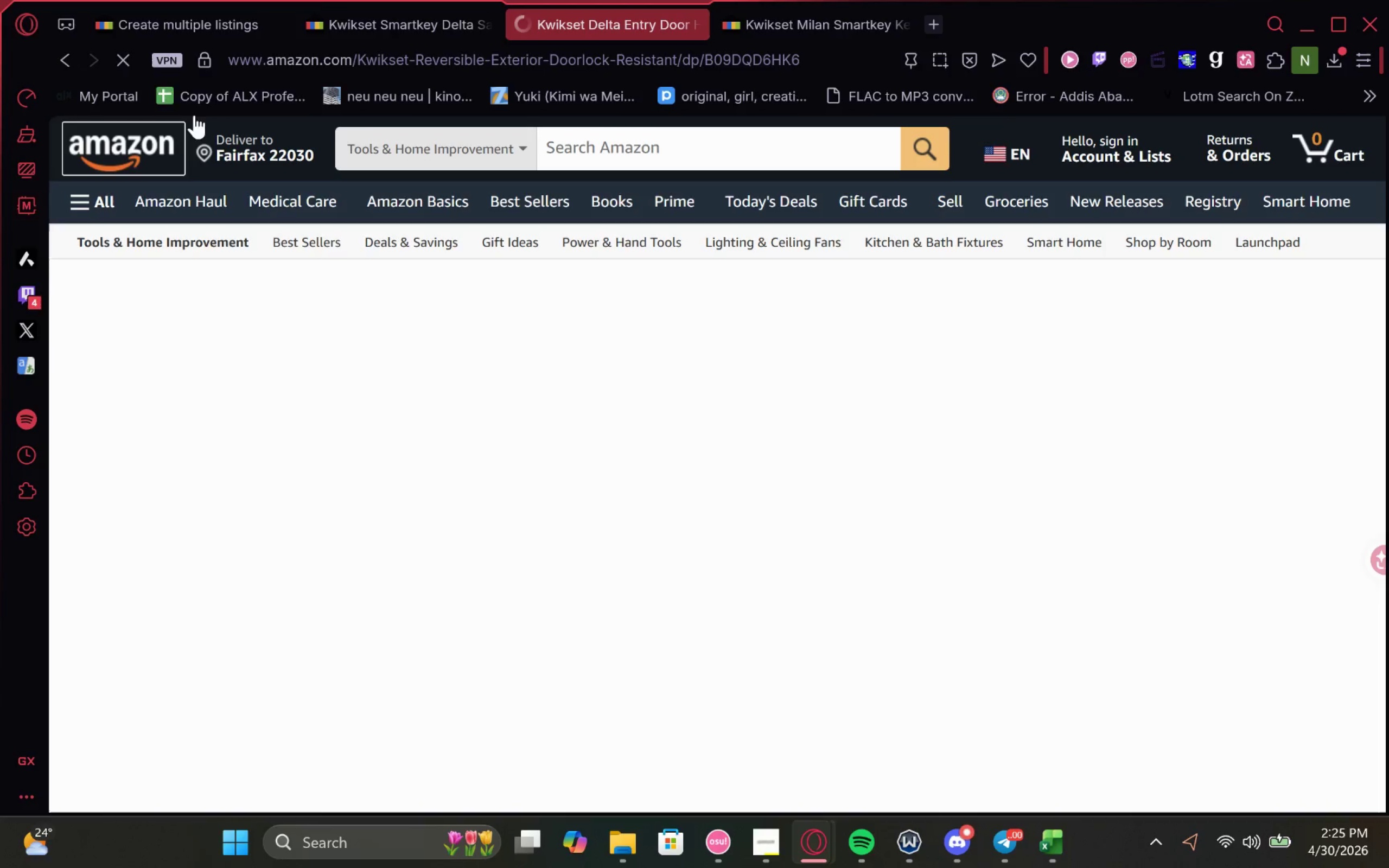 
left_click([390, 21])
 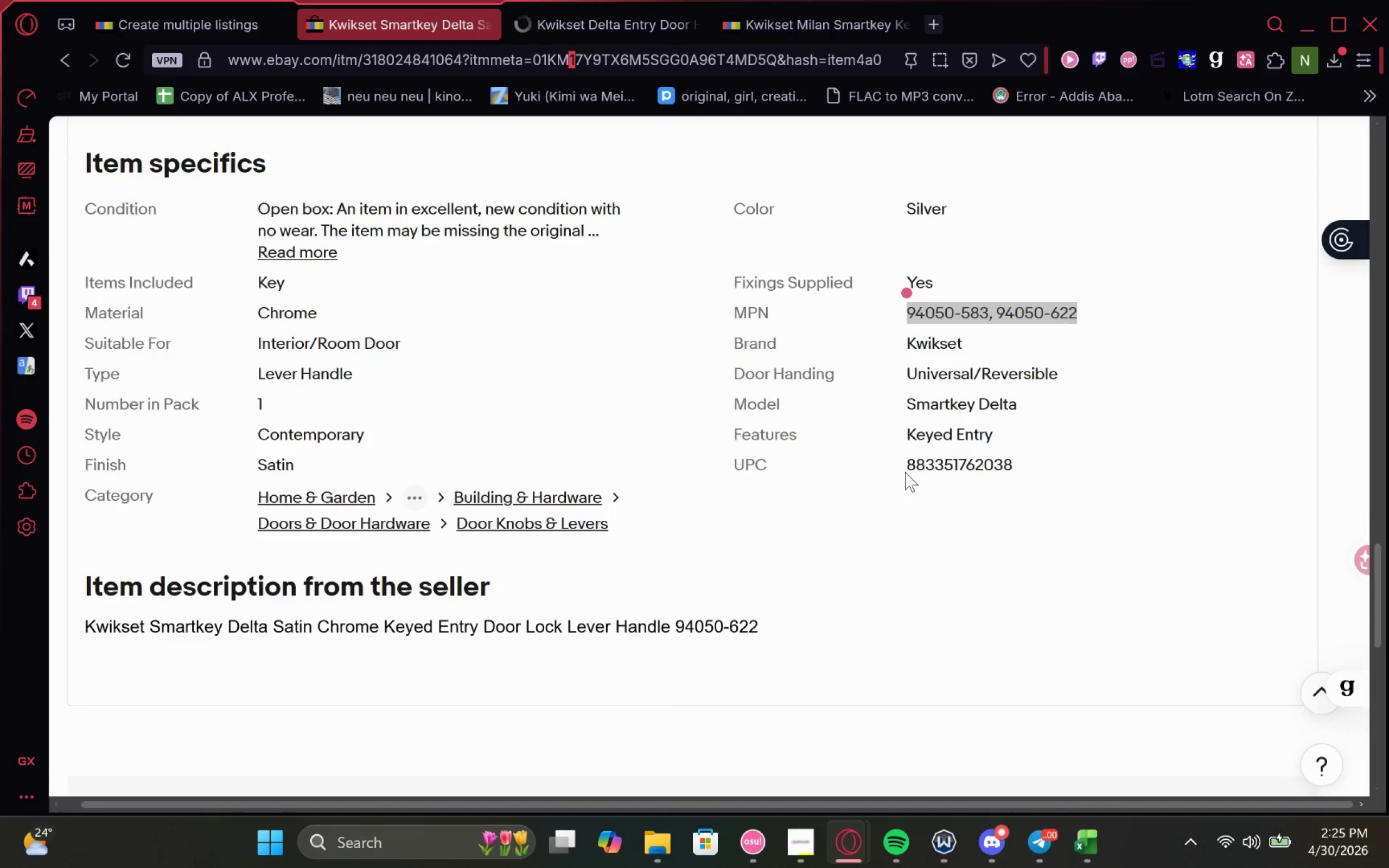 
wait(7.08)
 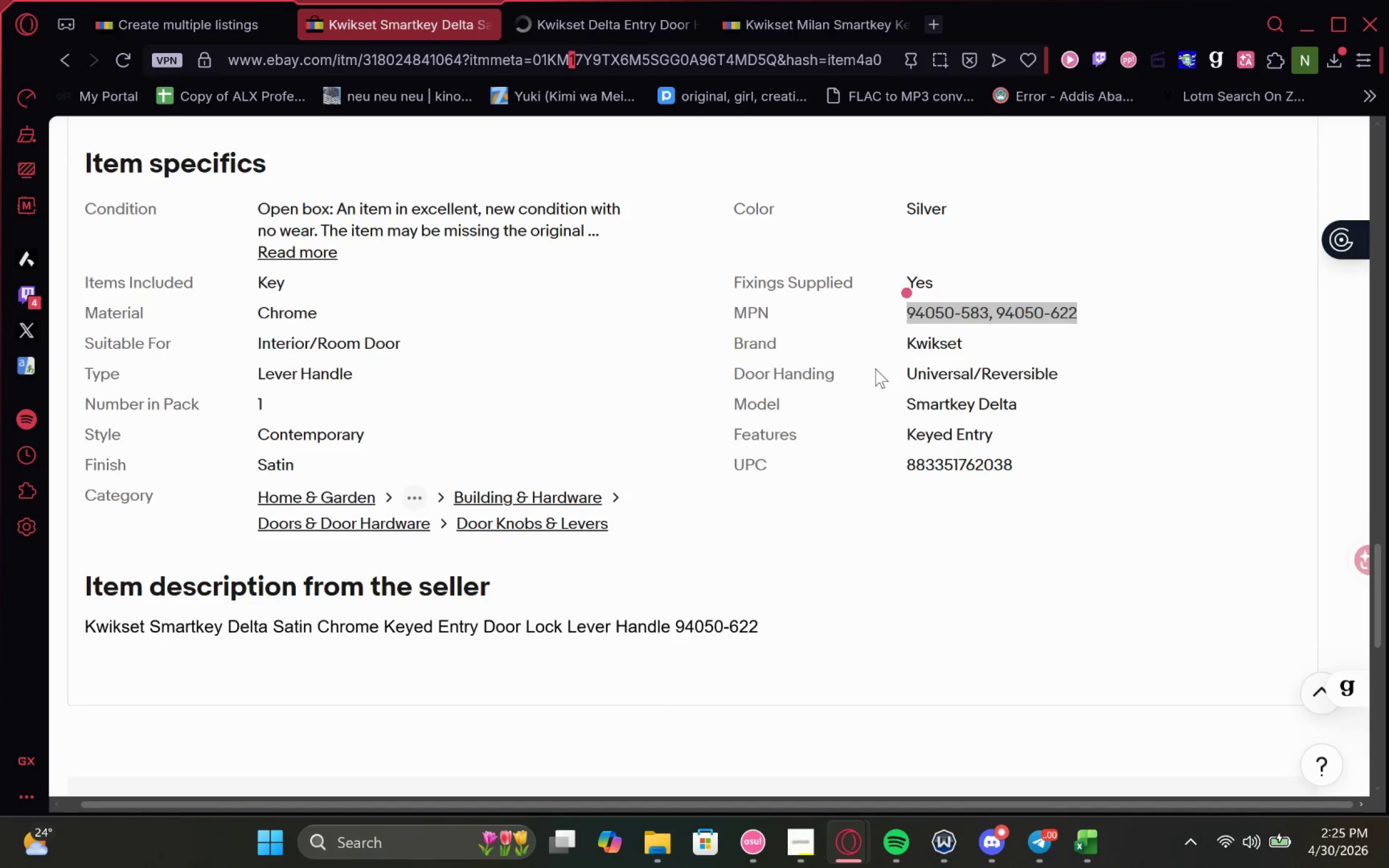 
left_click([182, 20])
 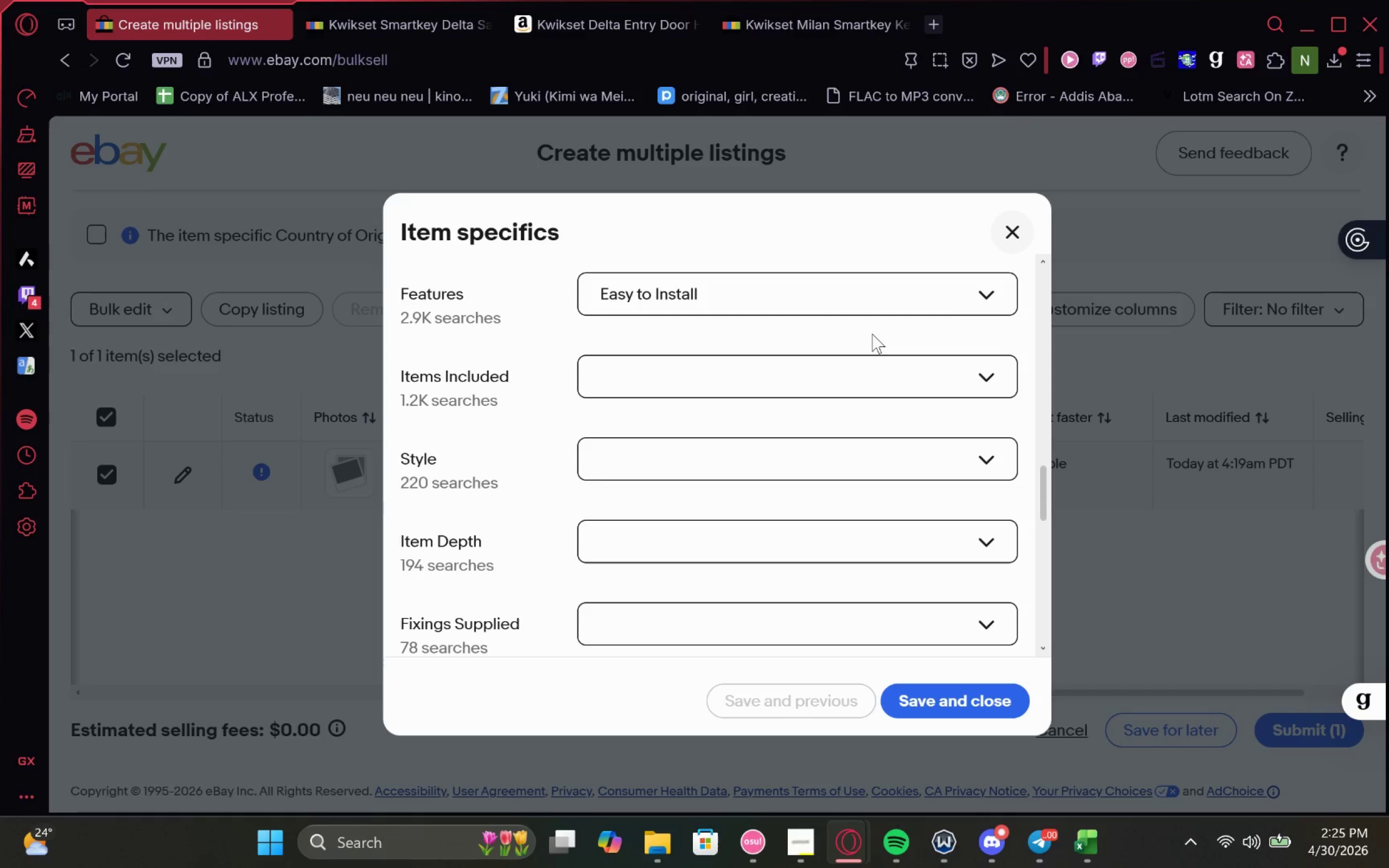 
left_click([944, 304])
 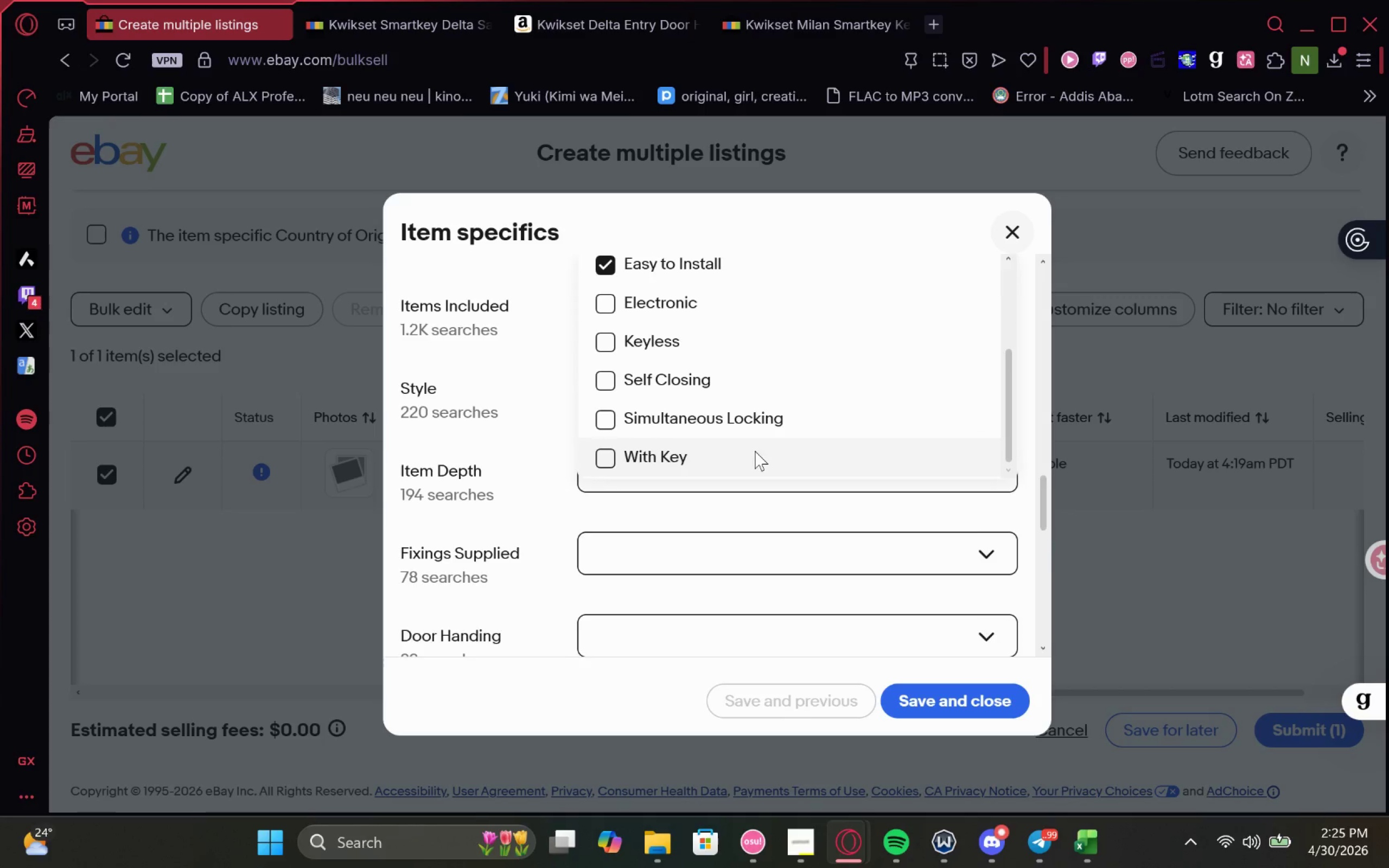 
left_click([666, 412])
 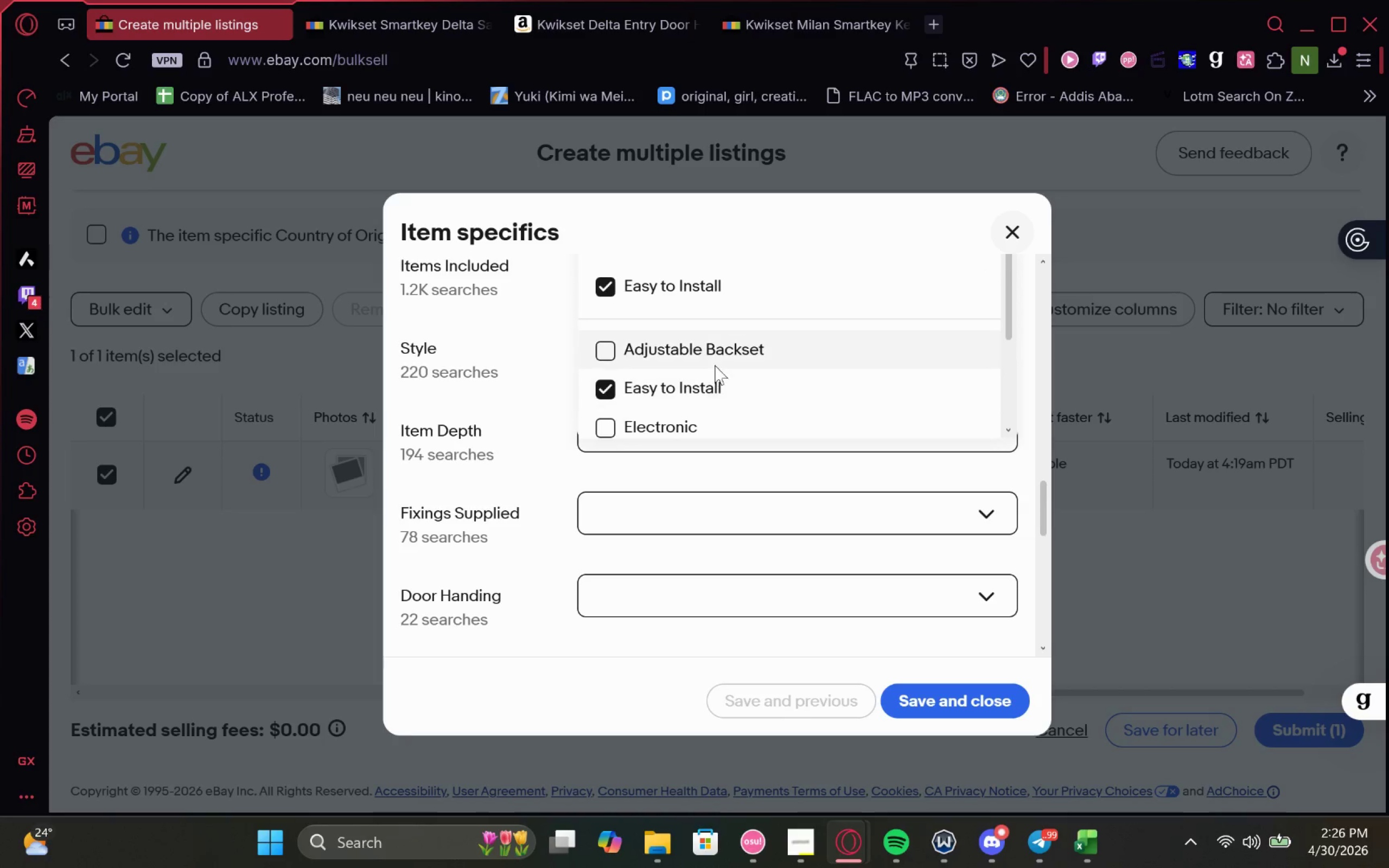 
left_click([534, 347])
 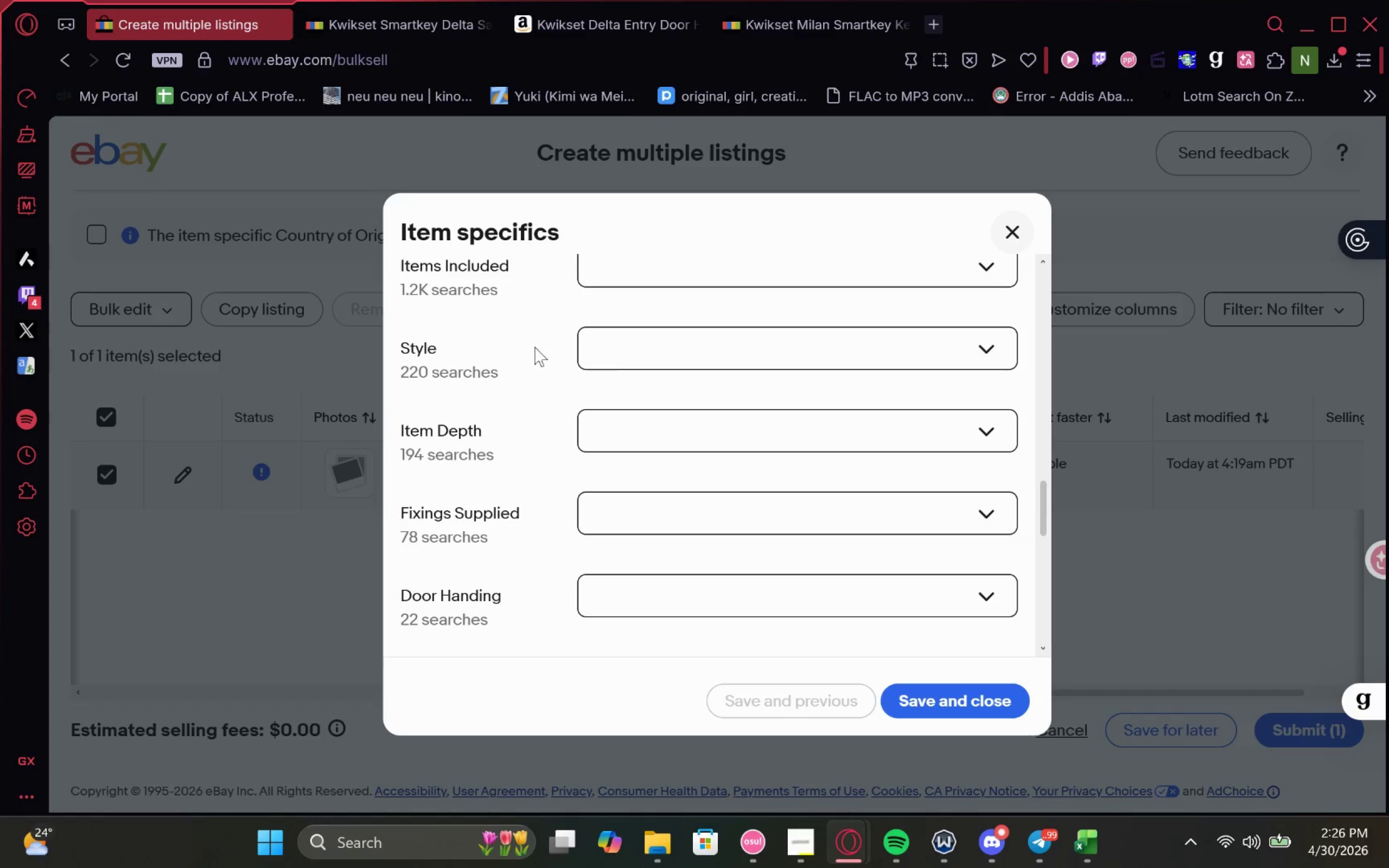 
left_click_drag(start_coordinate=[636, 359], to_coordinate=[638, 361])
 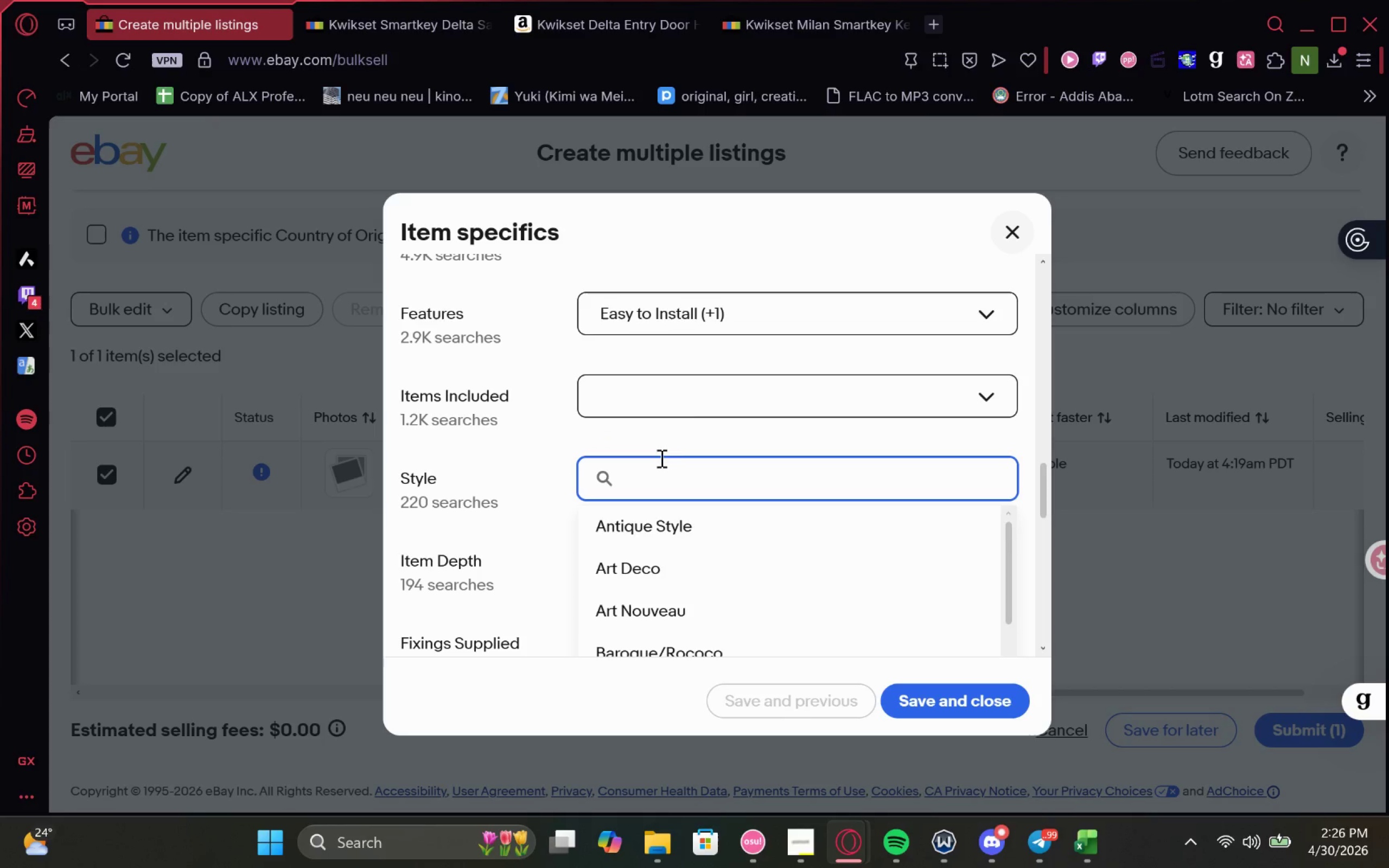 
left_click([713, 395])
 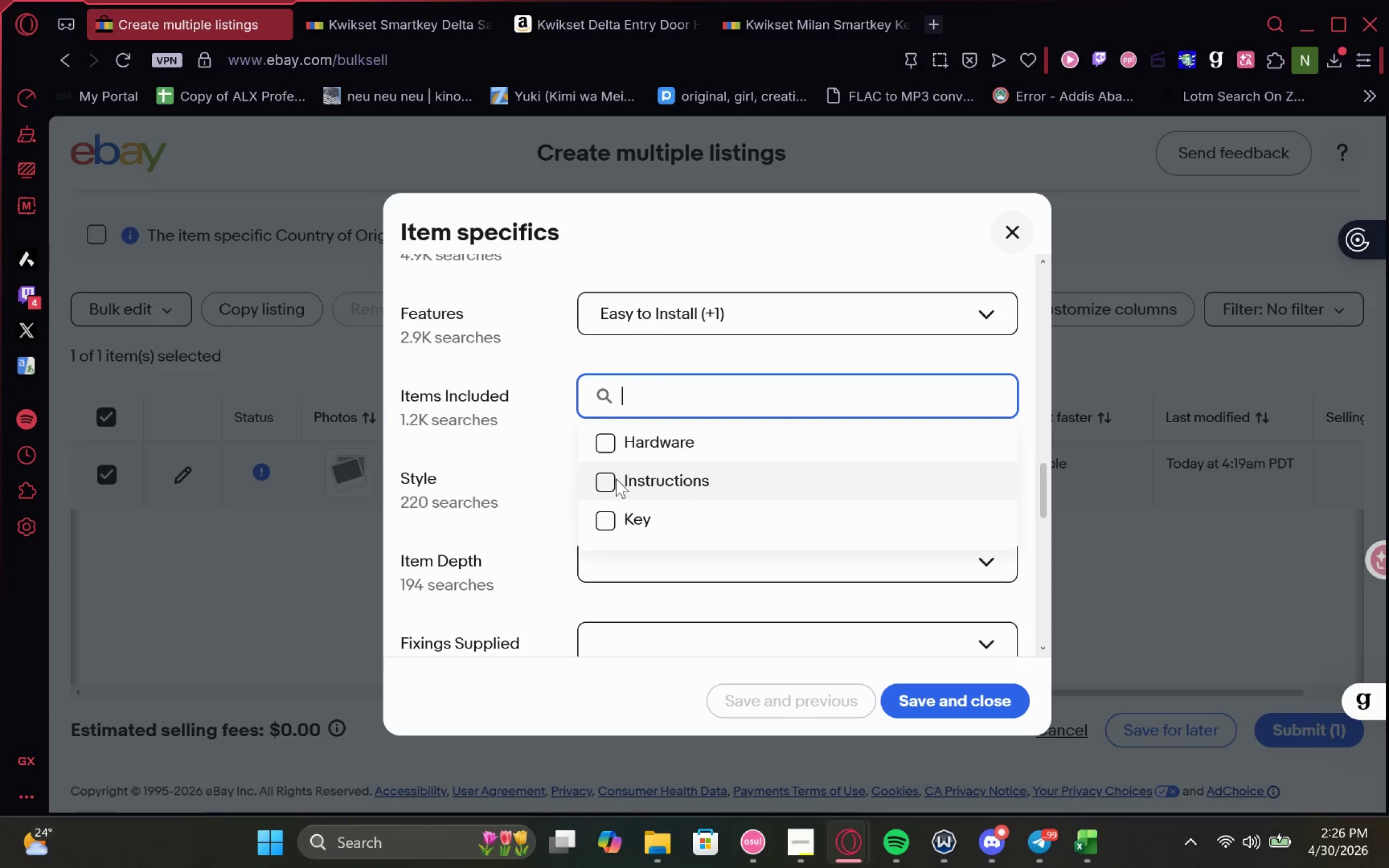 
left_click([604, 516])
 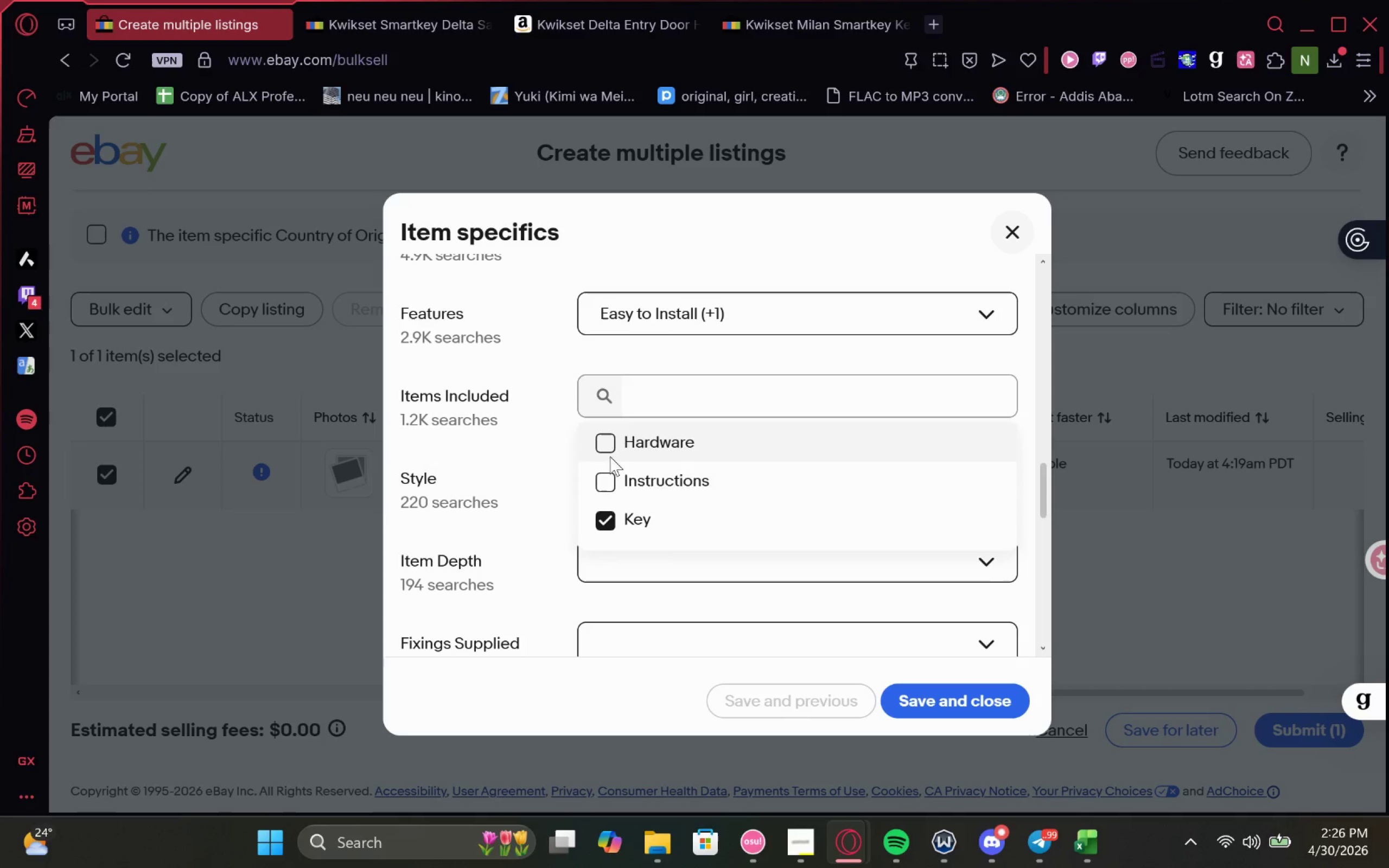 
left_click([610, 444])
 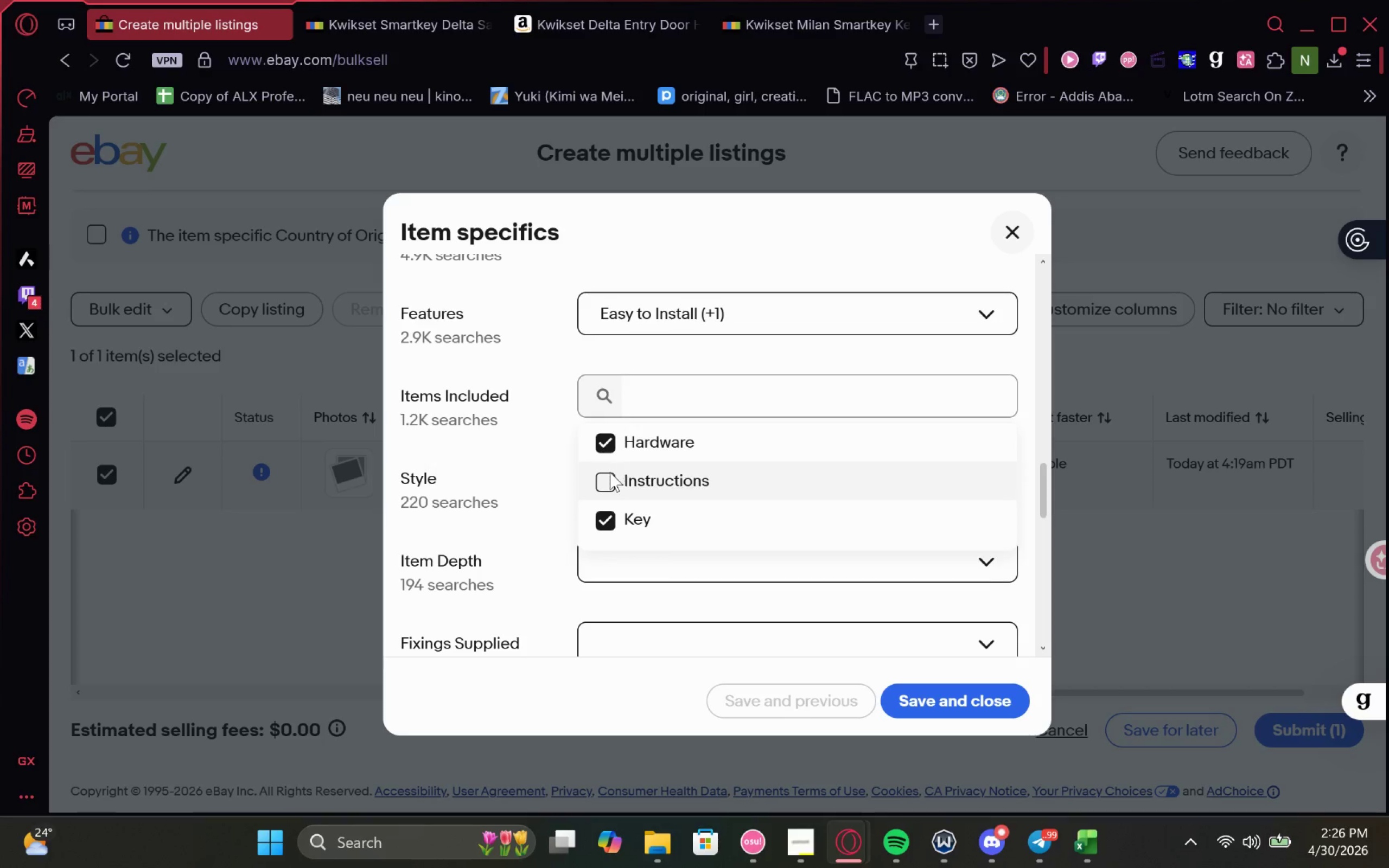 
left_click([610, 472])
 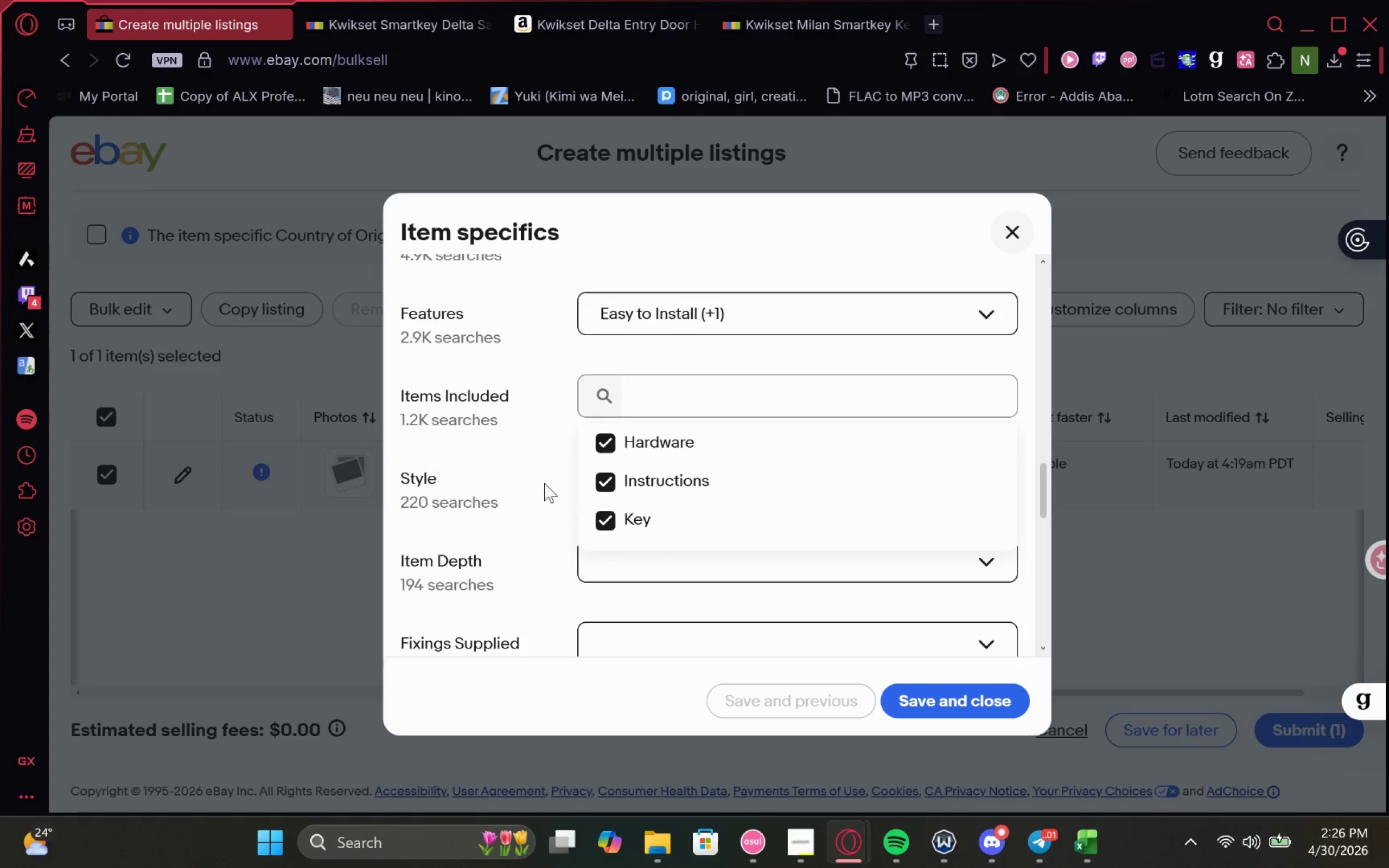 
left_click([516, 451])
 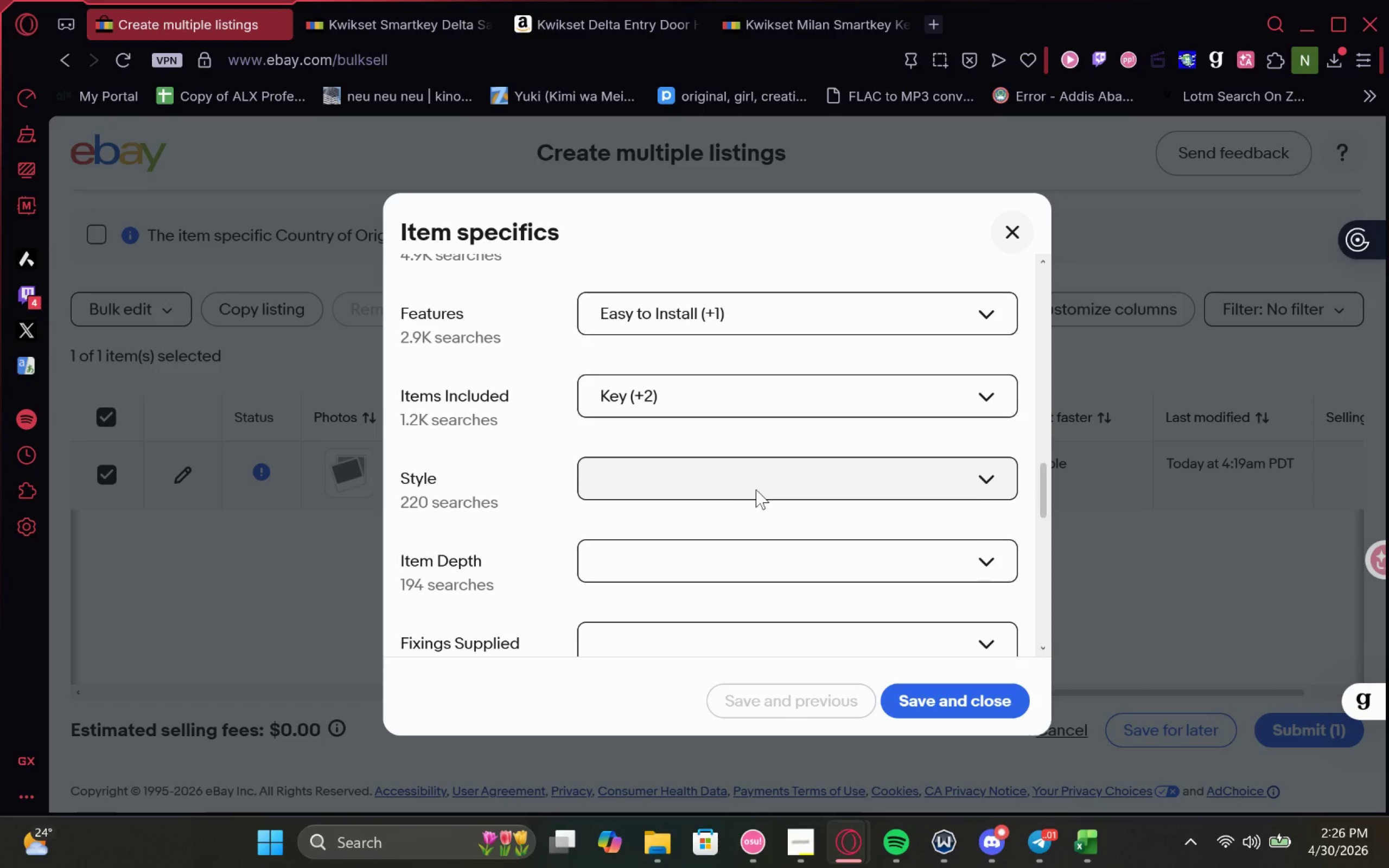 
left_click([687, 451])
 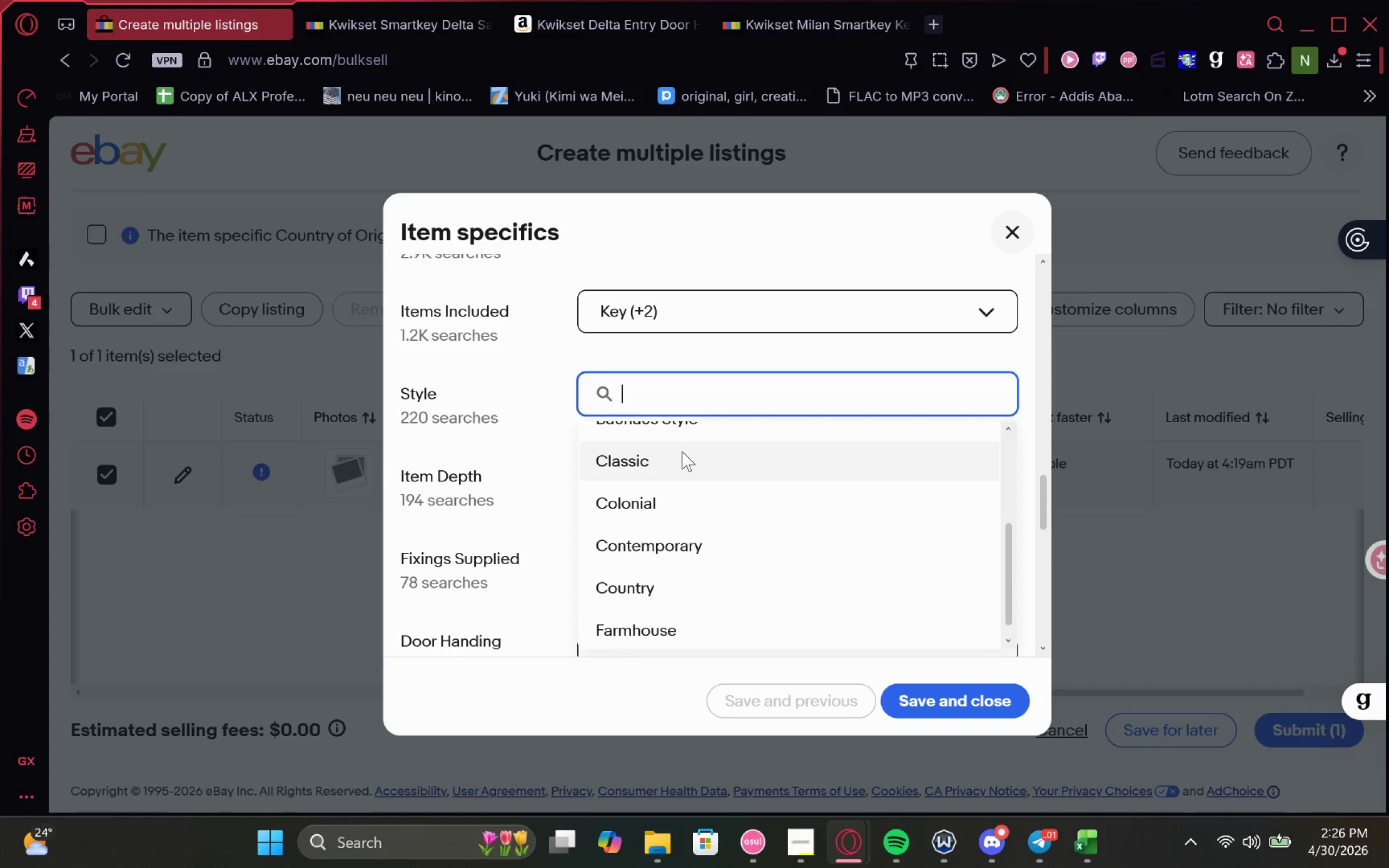 
left_click([665, 547])
 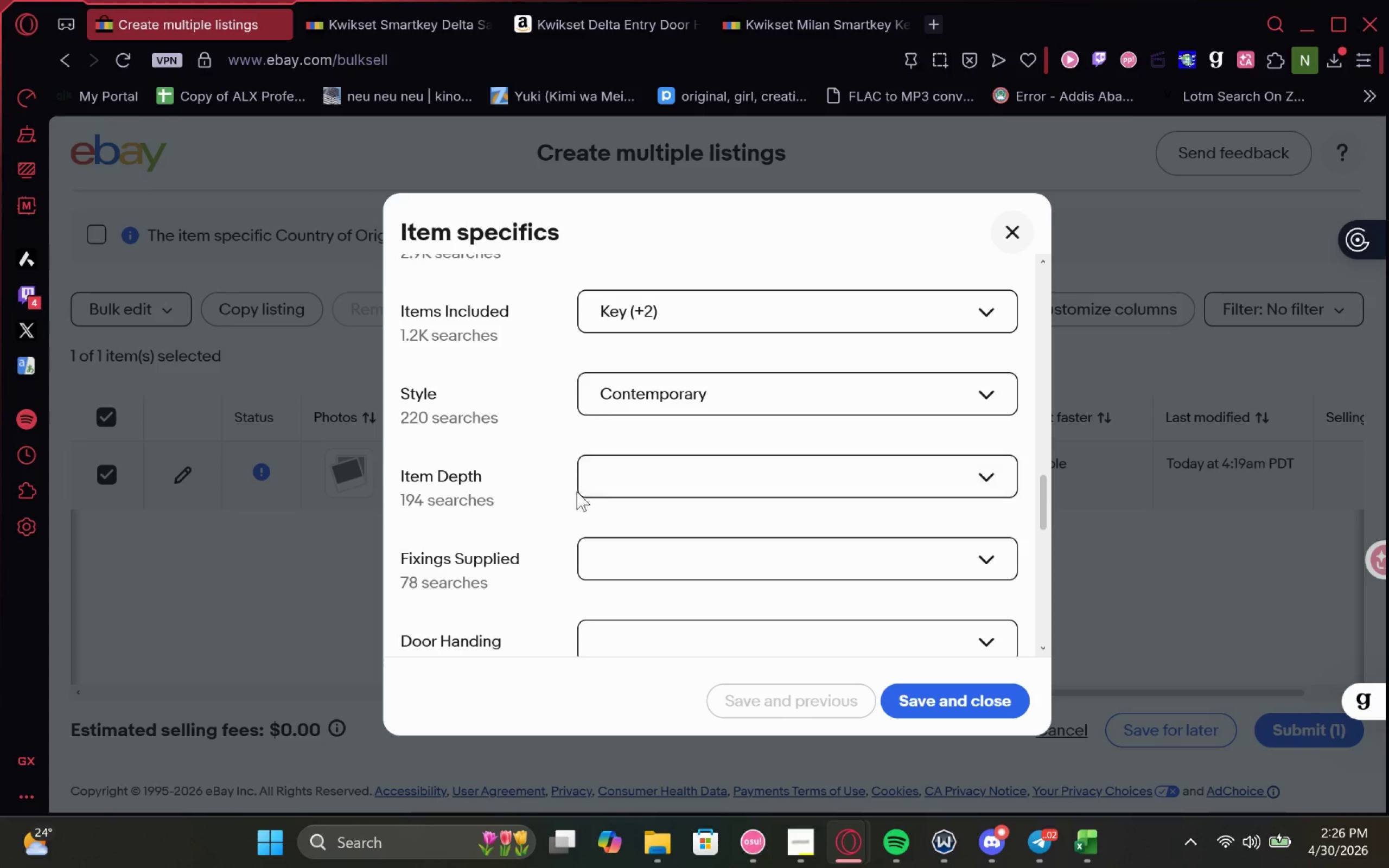 
left_click([598, 478])
 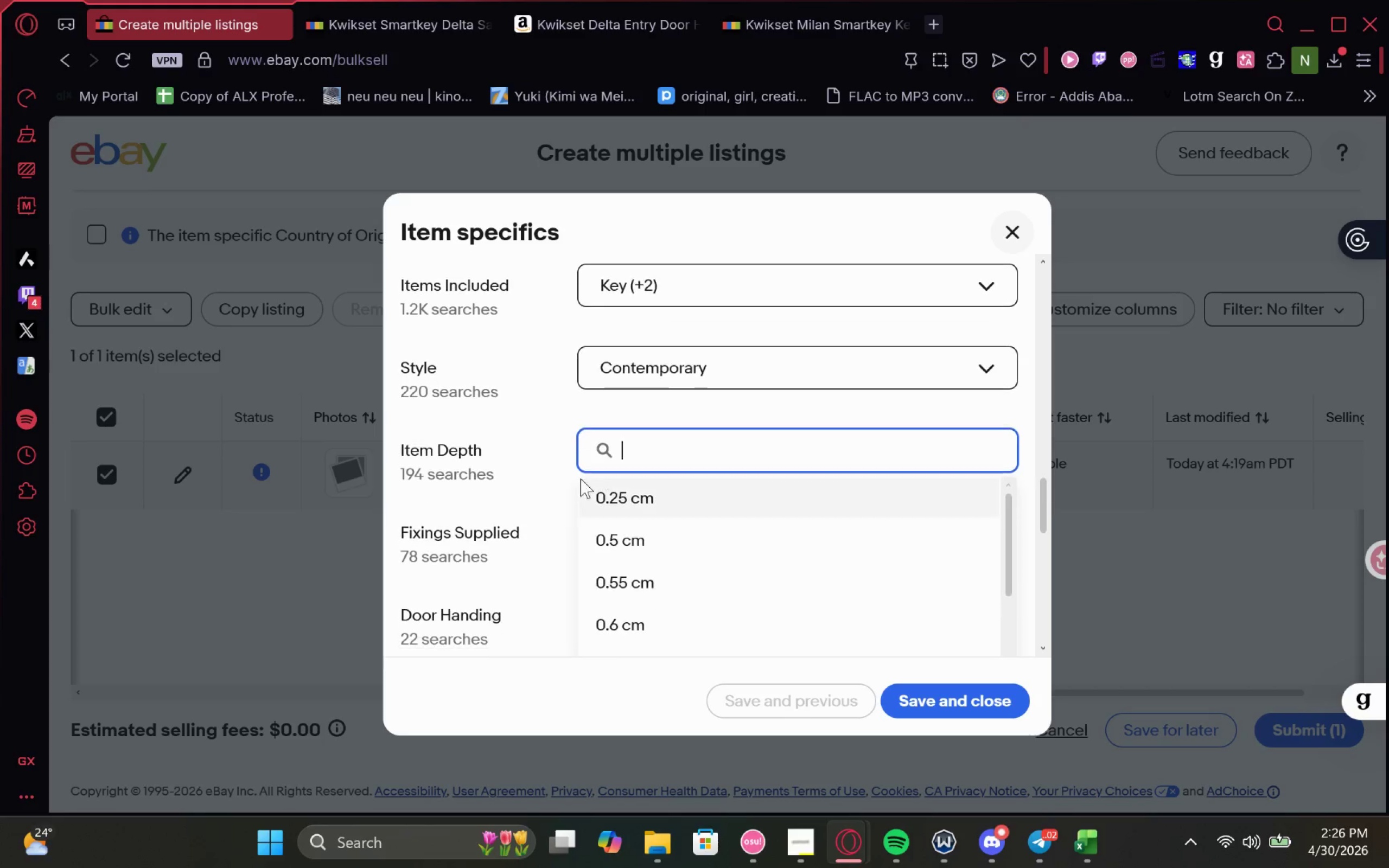 
left_click([508, 454])
 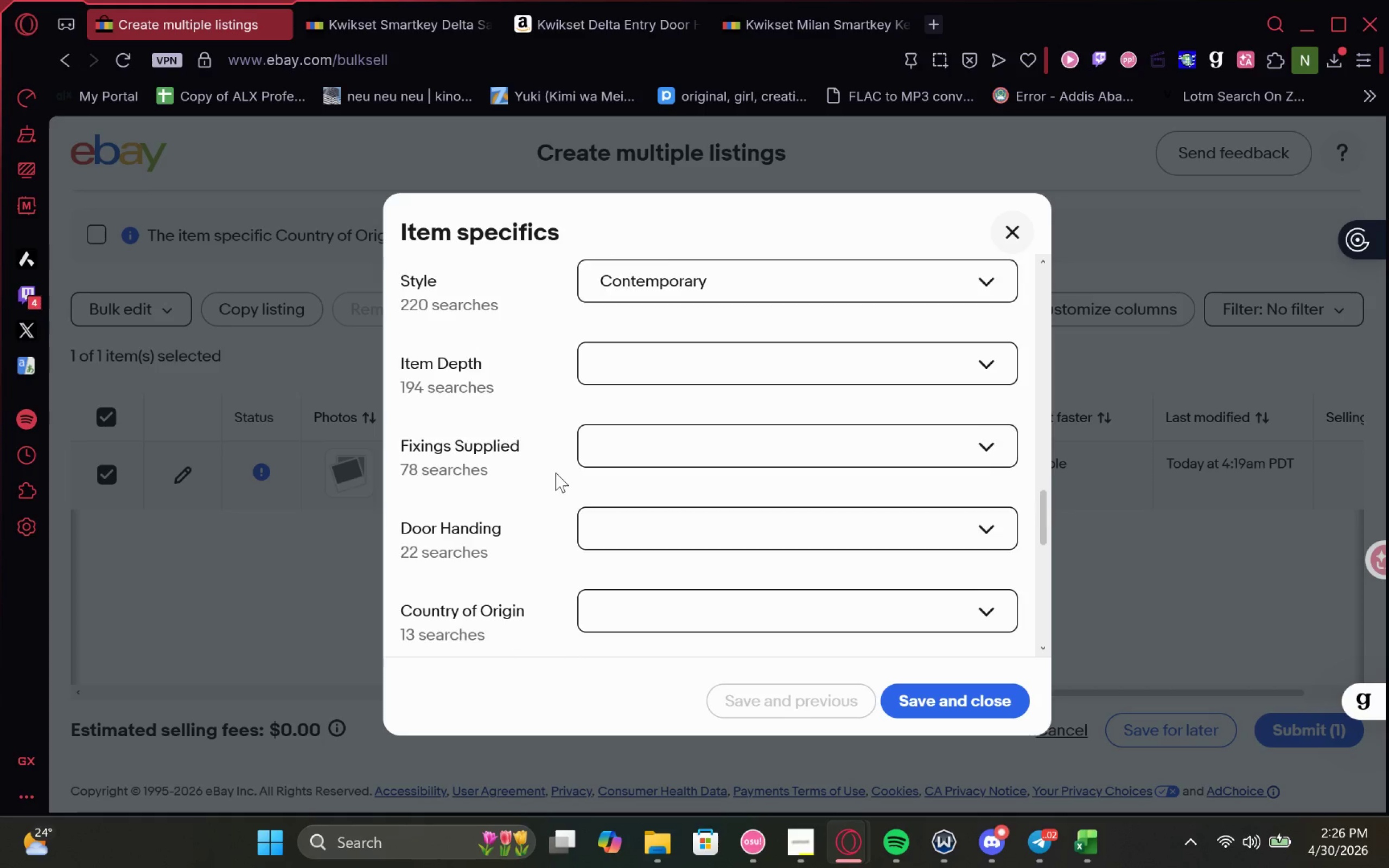 
left_click([645, 476])
 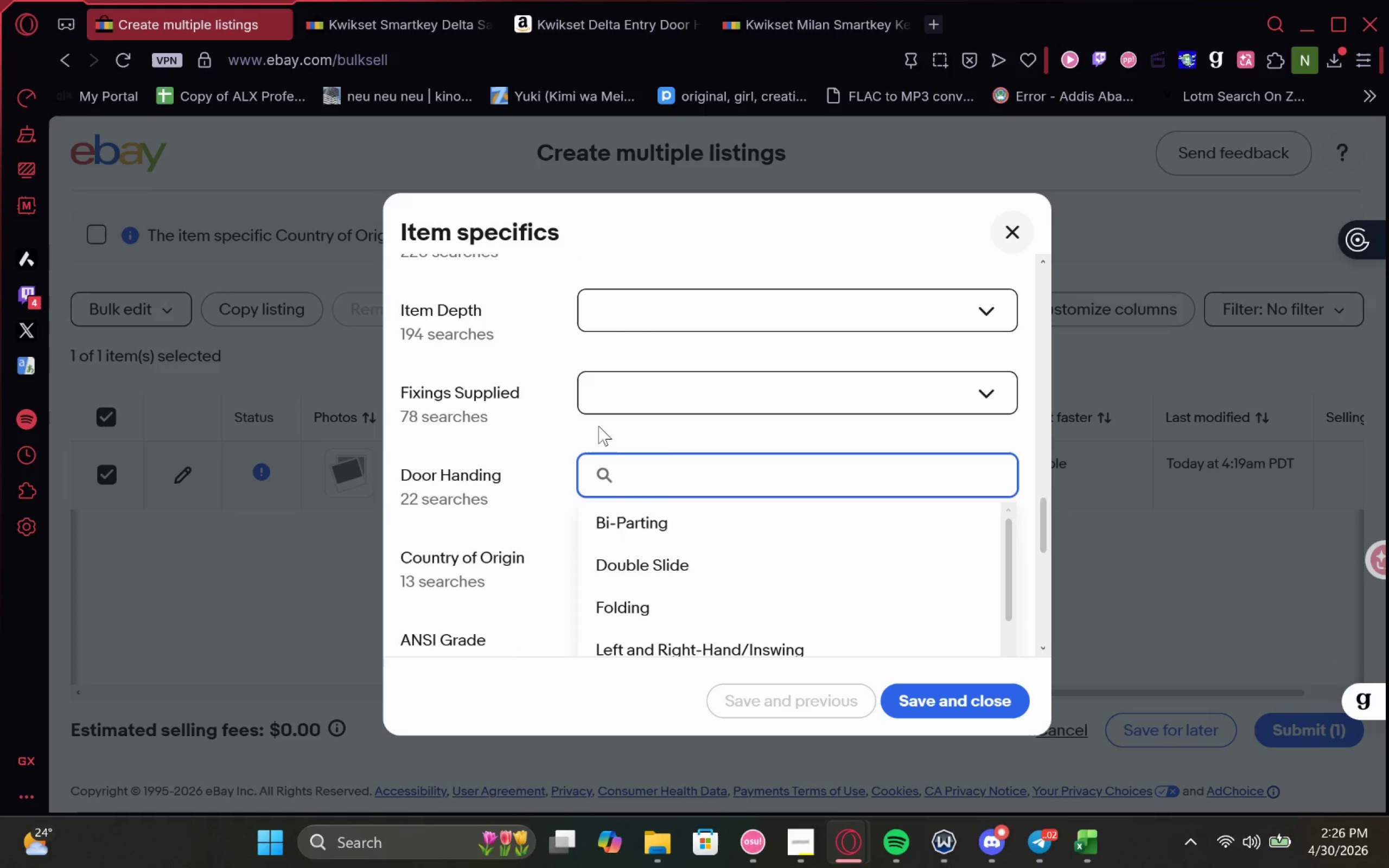 
left_click([595, 425])
 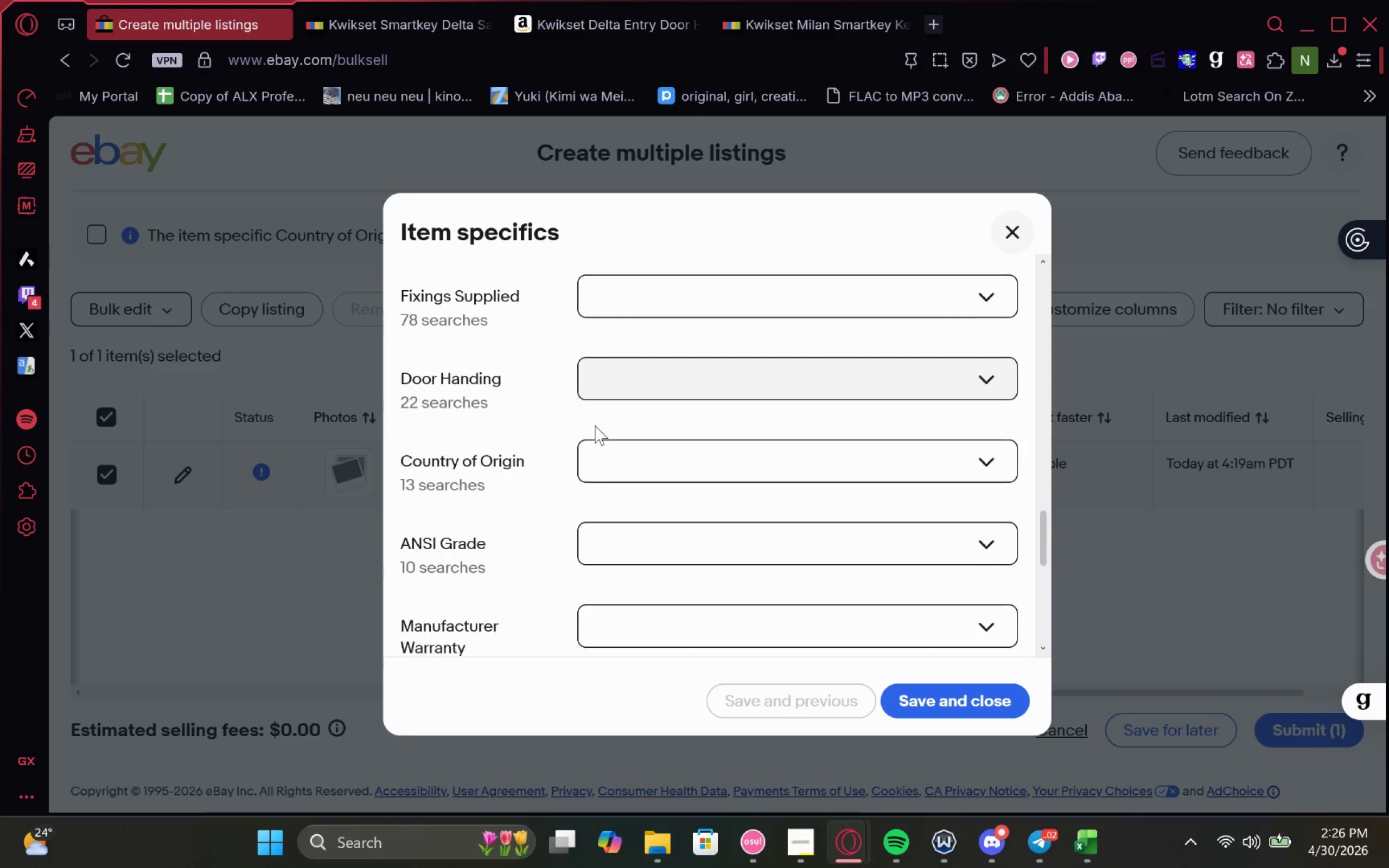 
left_click([603, 448])
 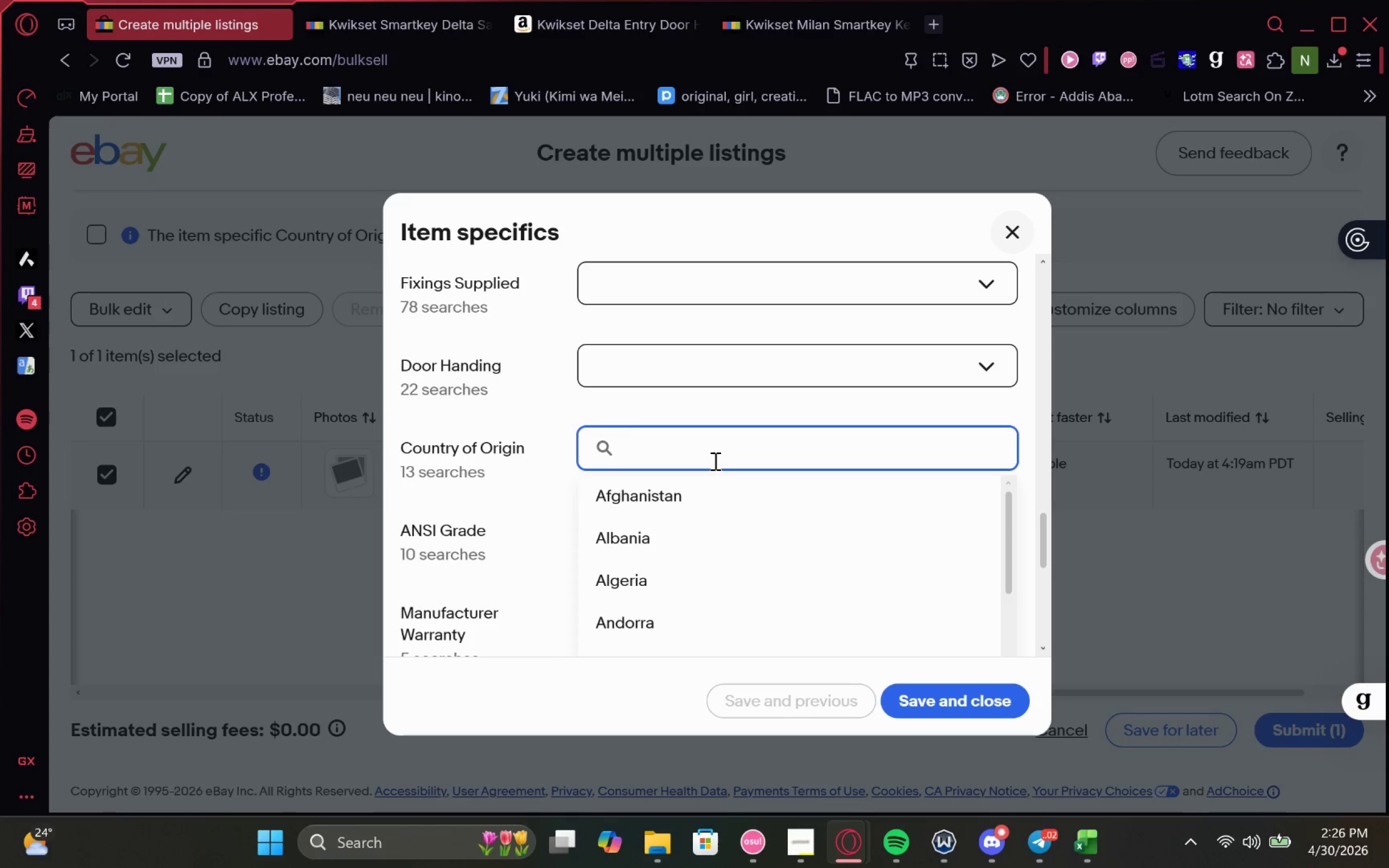 
type(united s)
 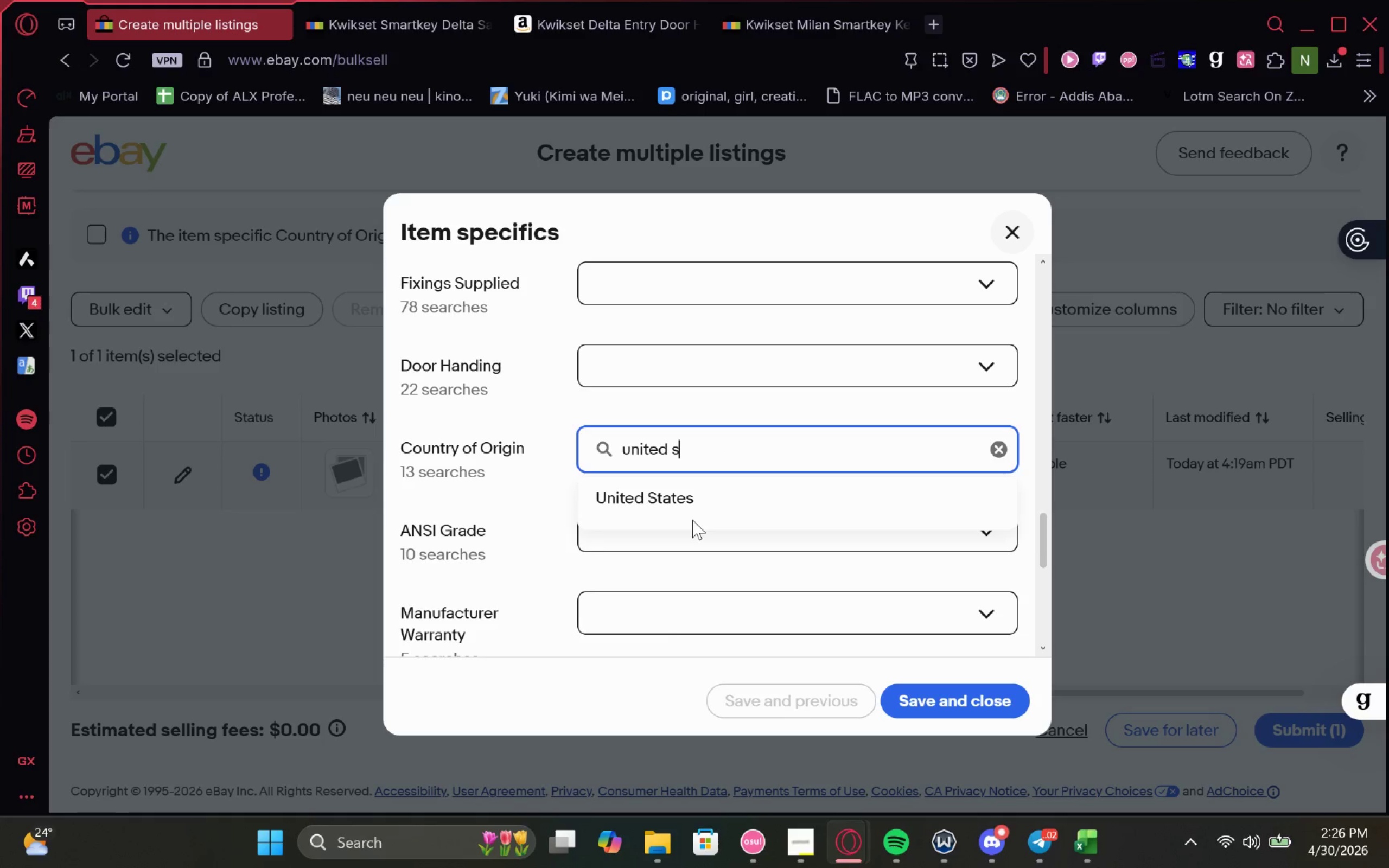 
left_click([709, 503])
 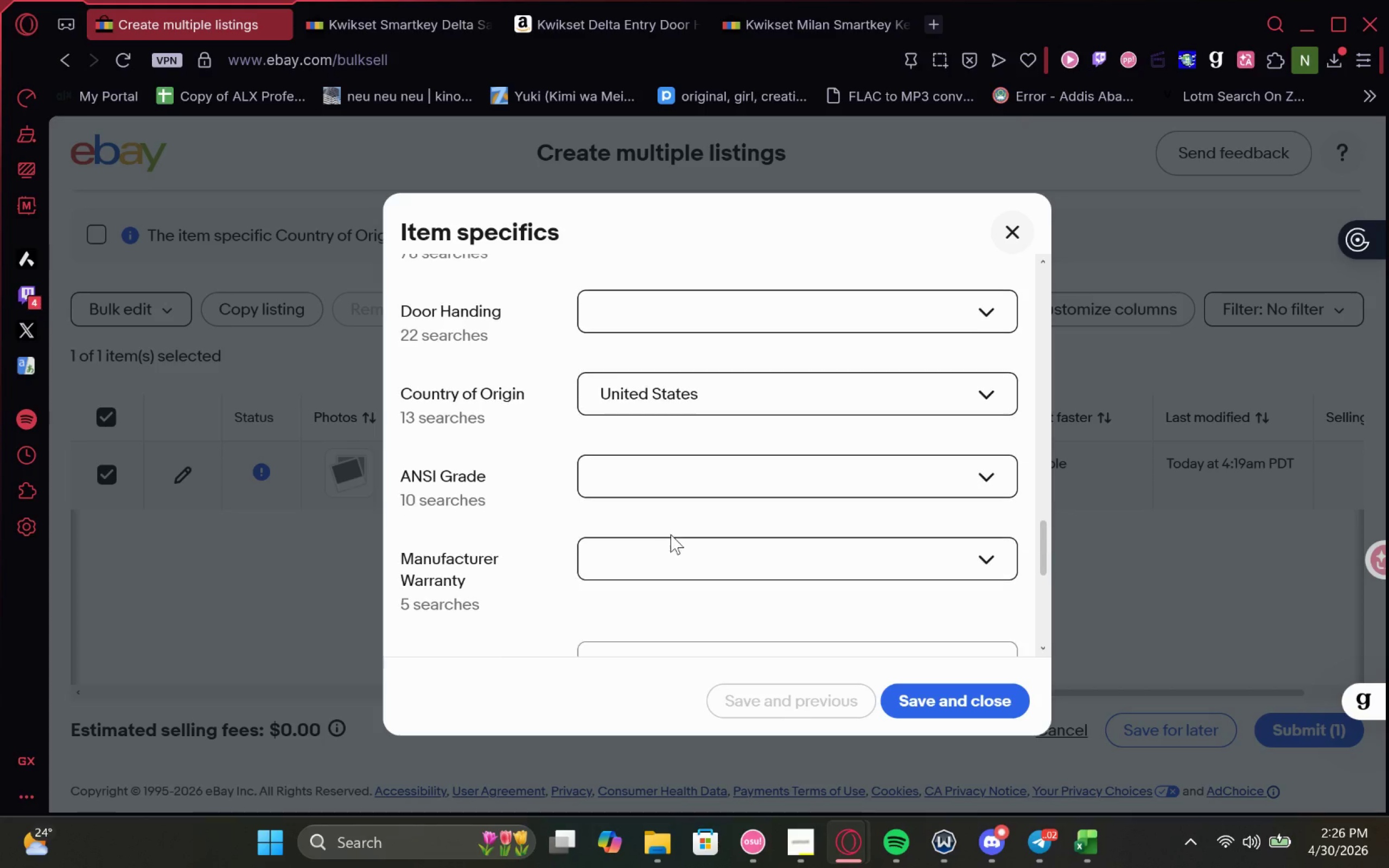 
left_click([671, 549])
 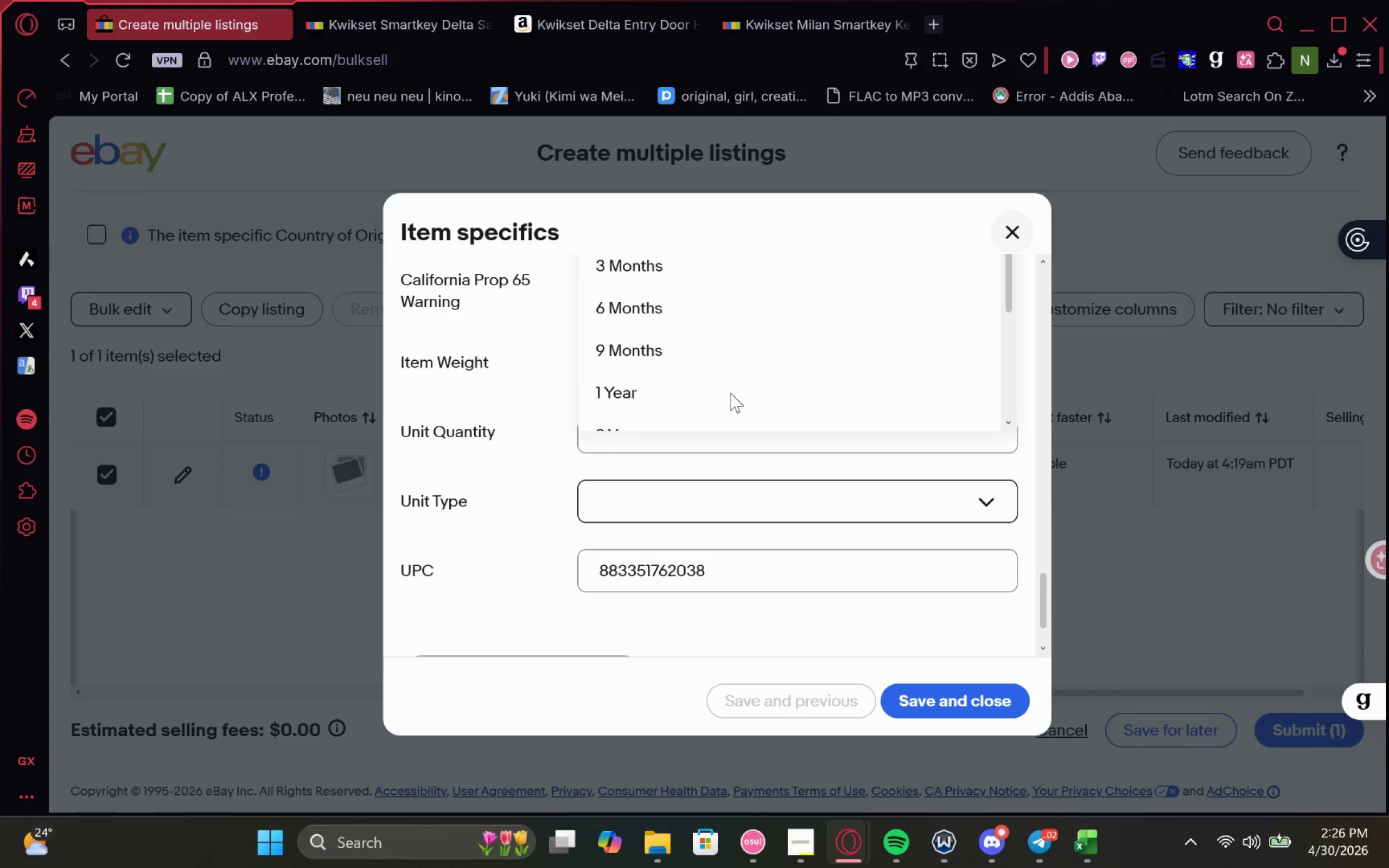 
wait(5.34)
 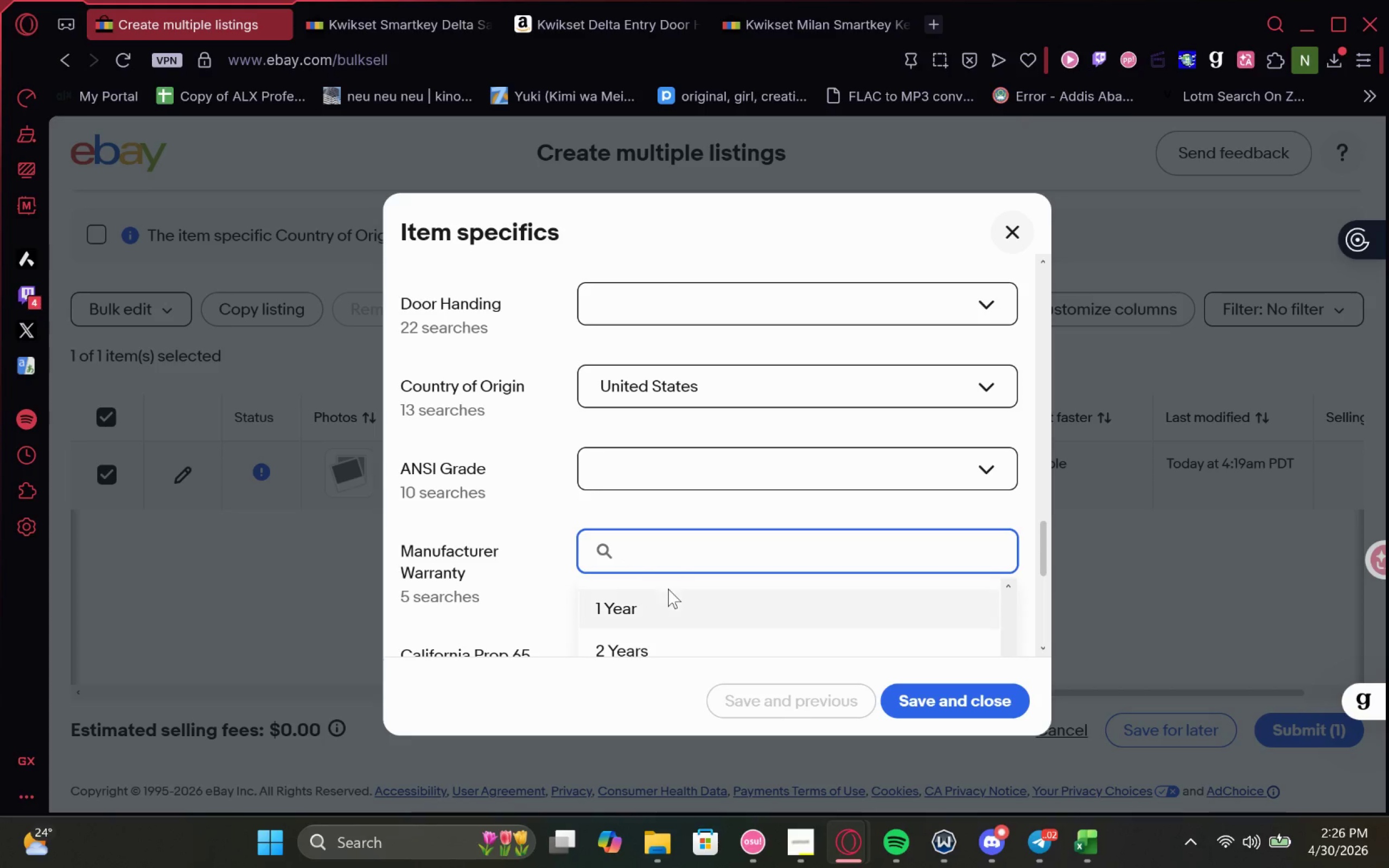 
left_click([665, 522])
 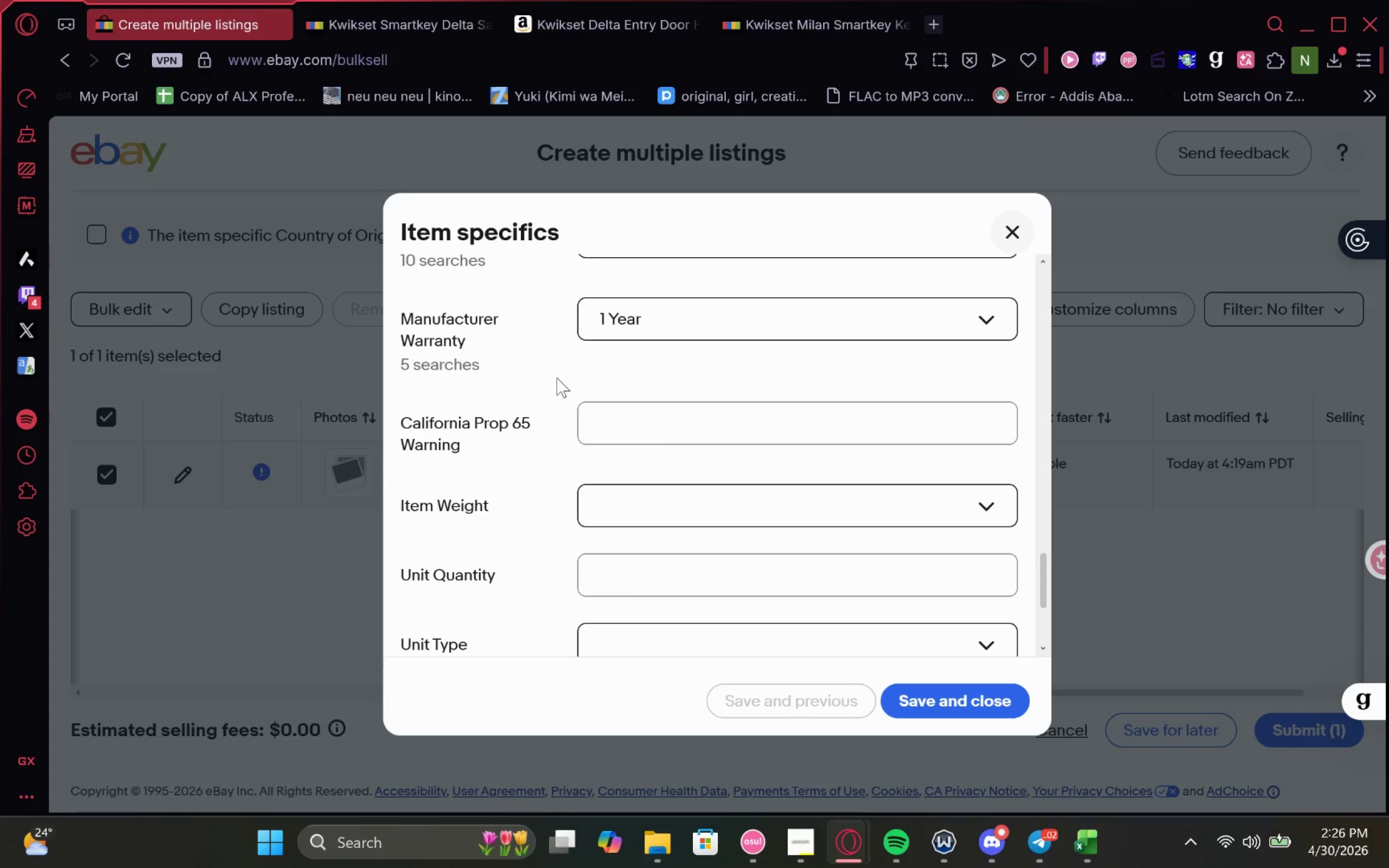 
left_click([566, 362])
 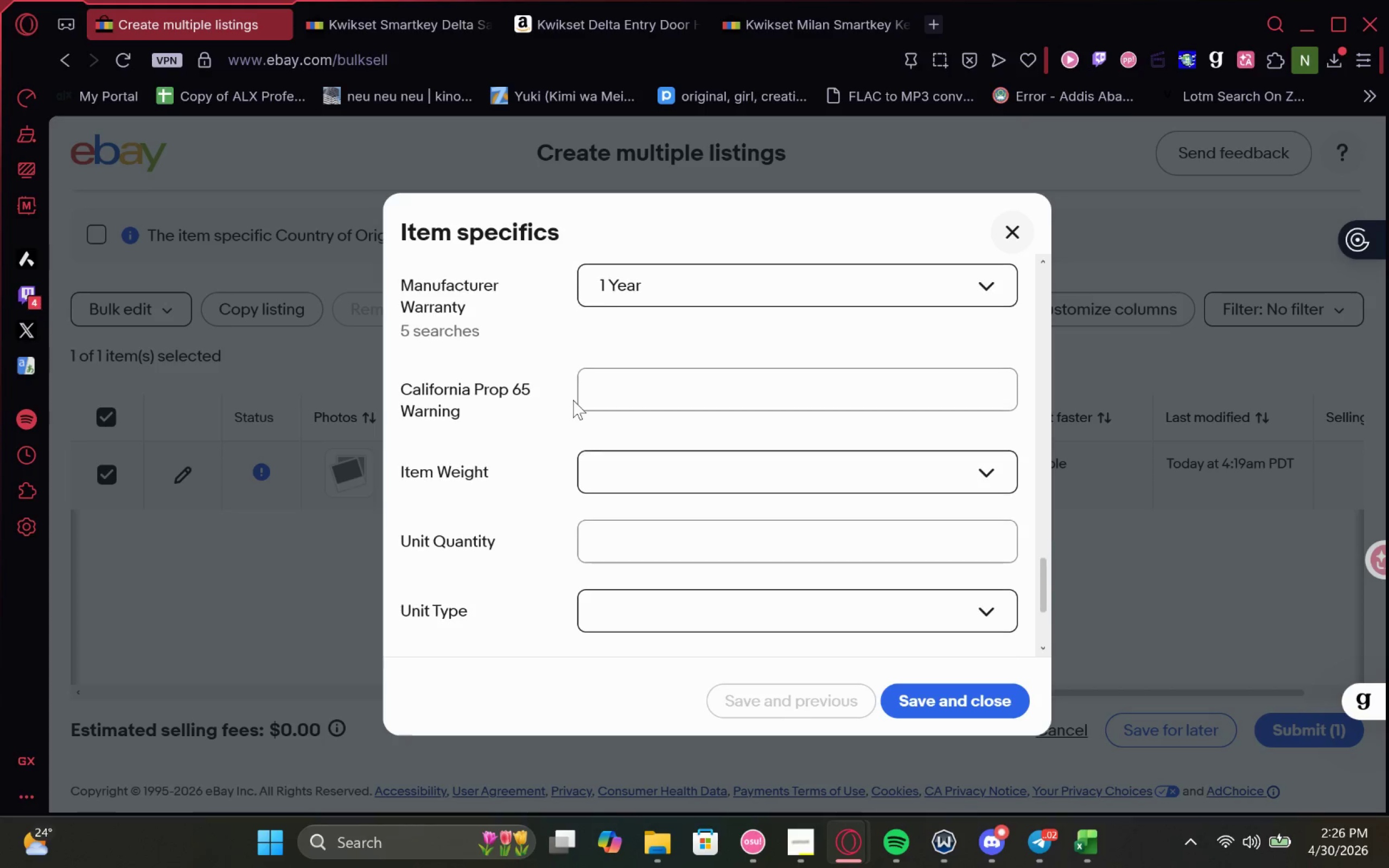 
left_click([622, 463])
 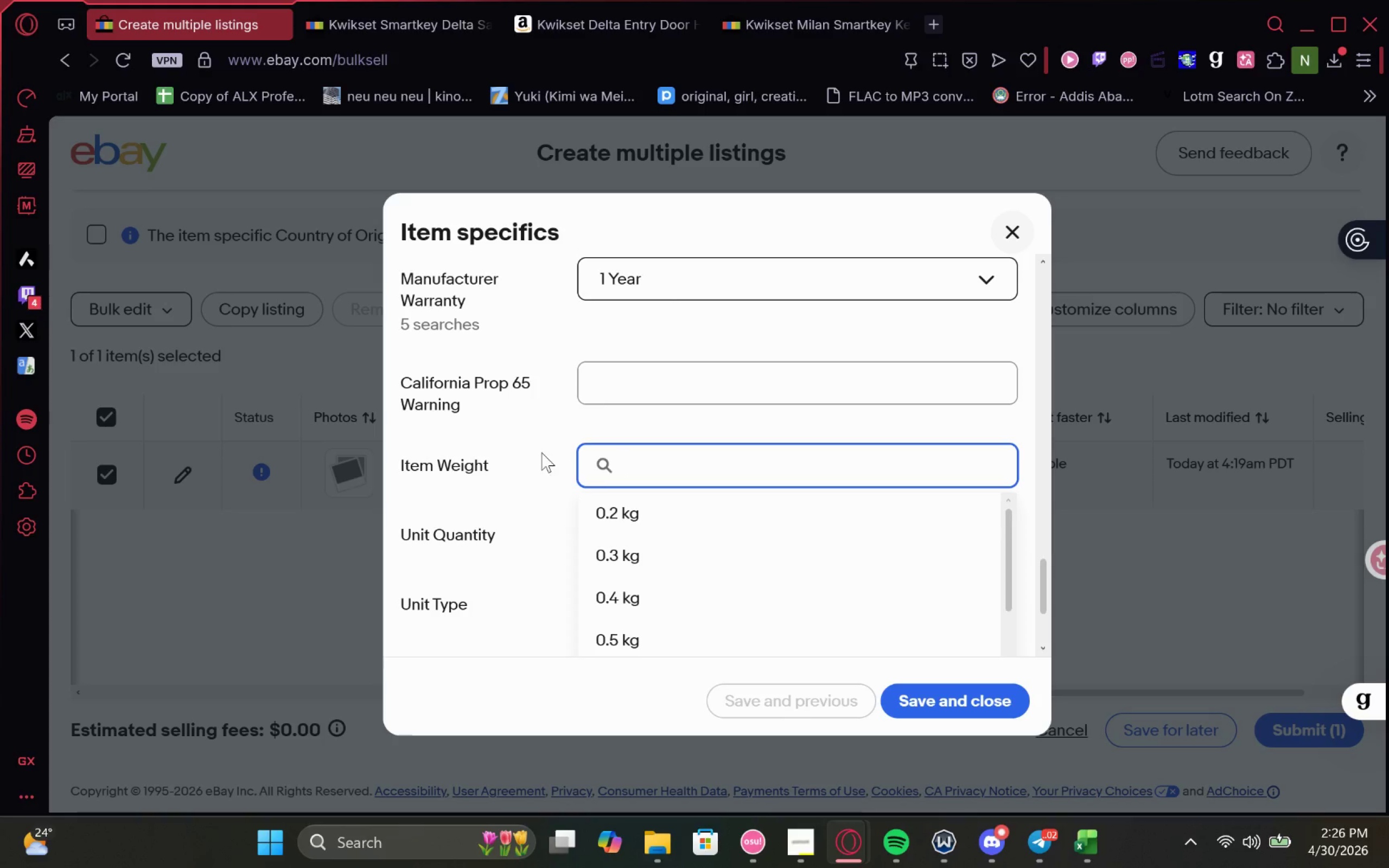 
left_click([527, 414])
 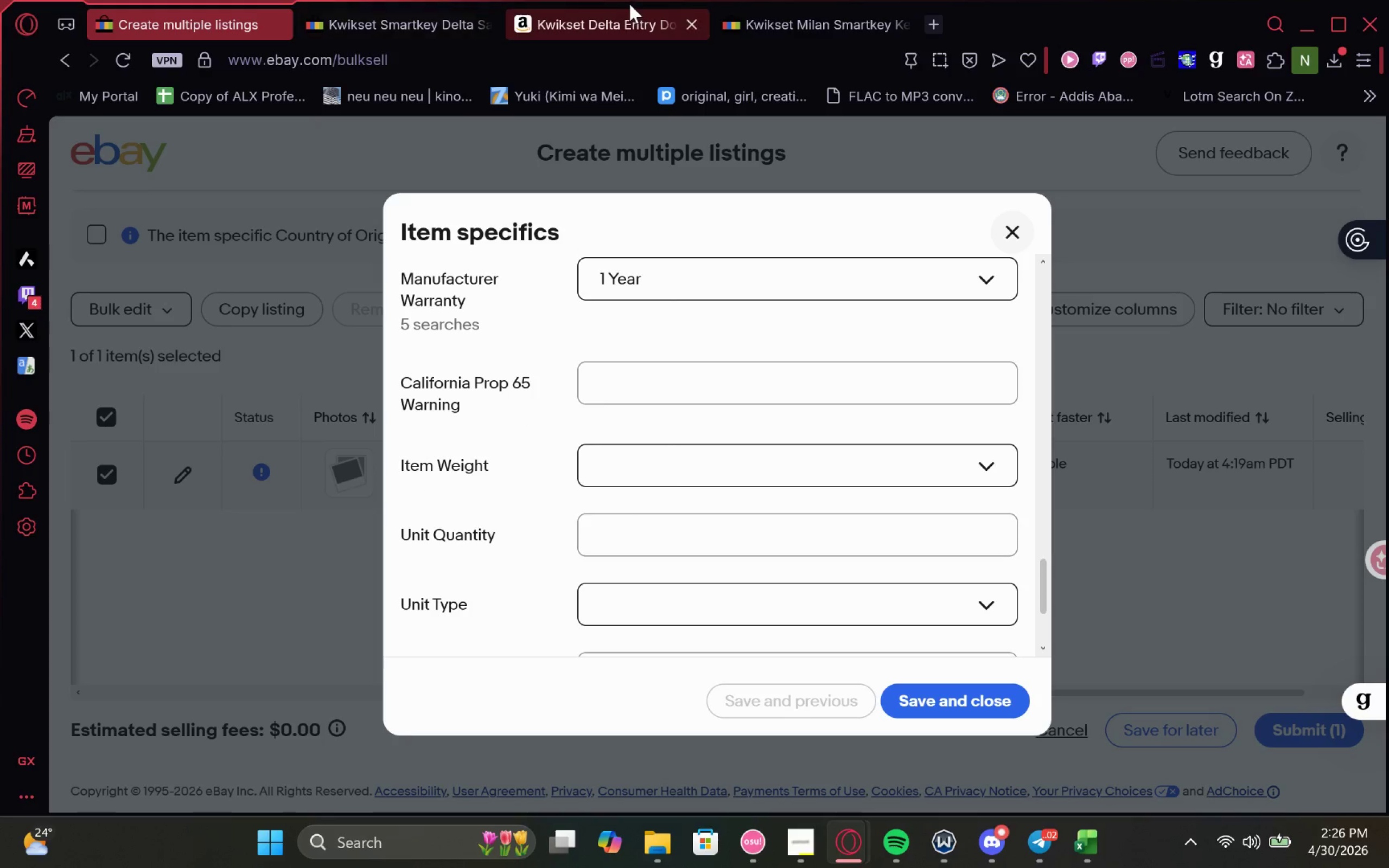 
left_click([629, 4])
 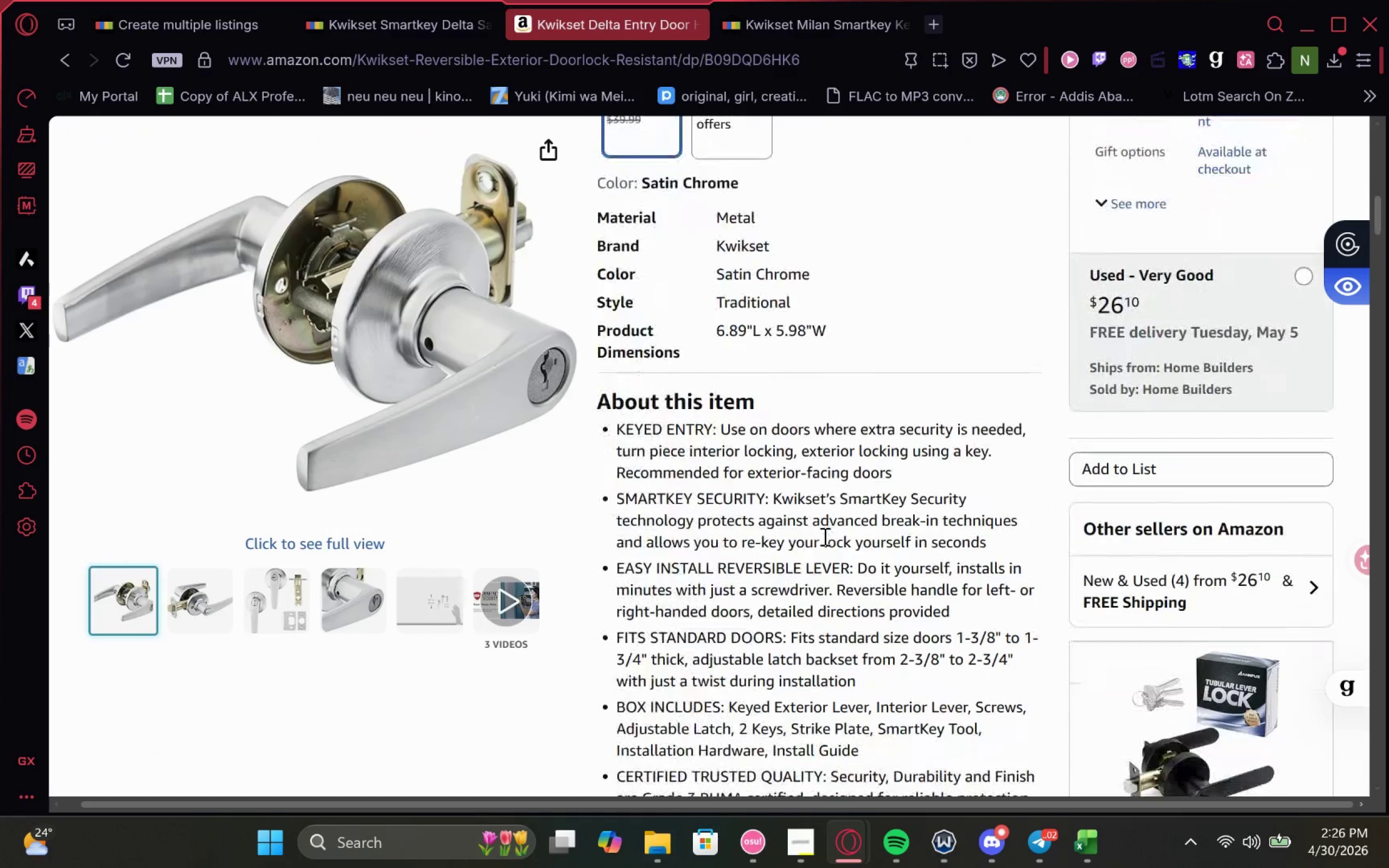 
wait(8.08)
 